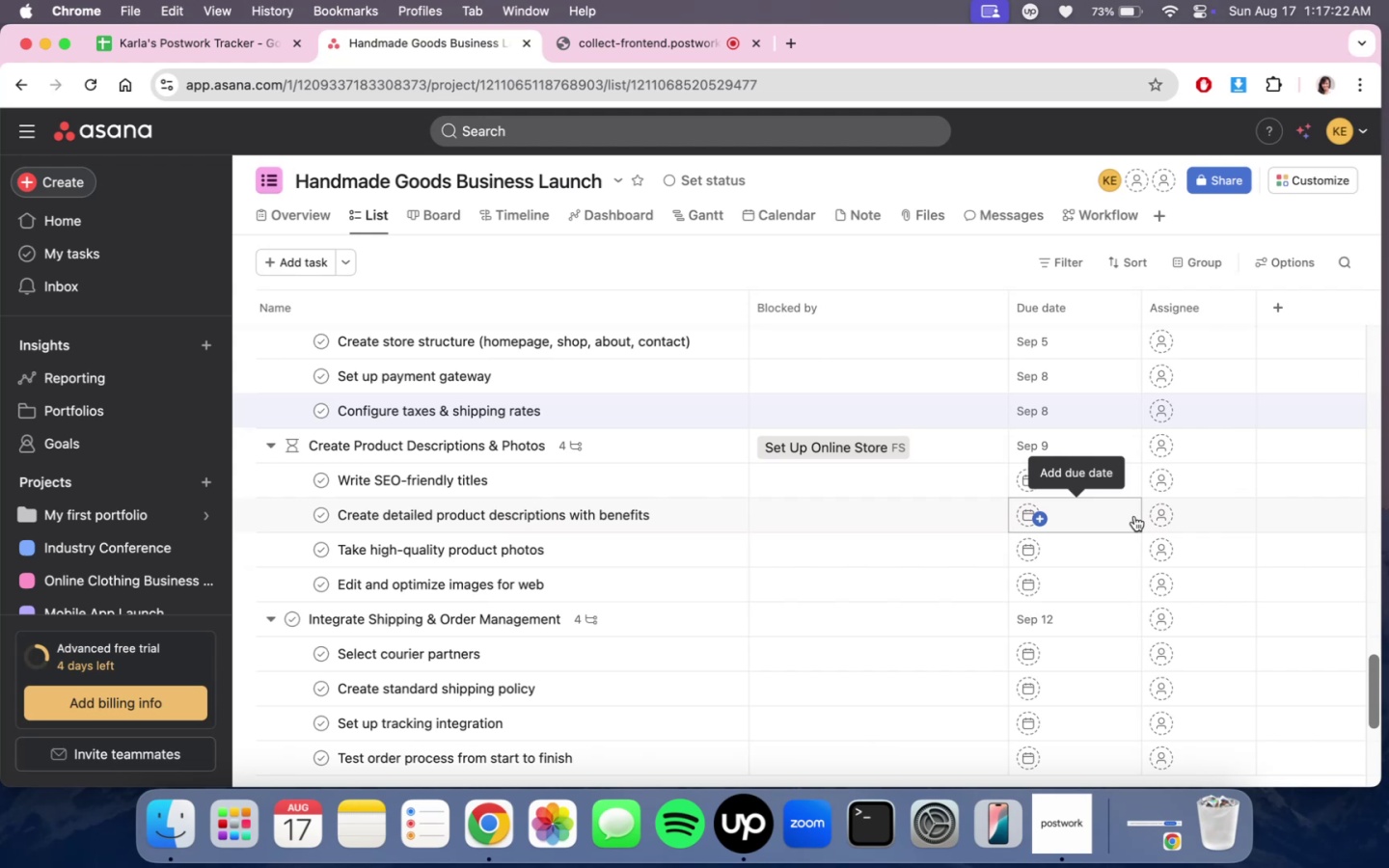 
scroll: coordinate [1134, 513], scroll_direction: down, amount: 3.0
 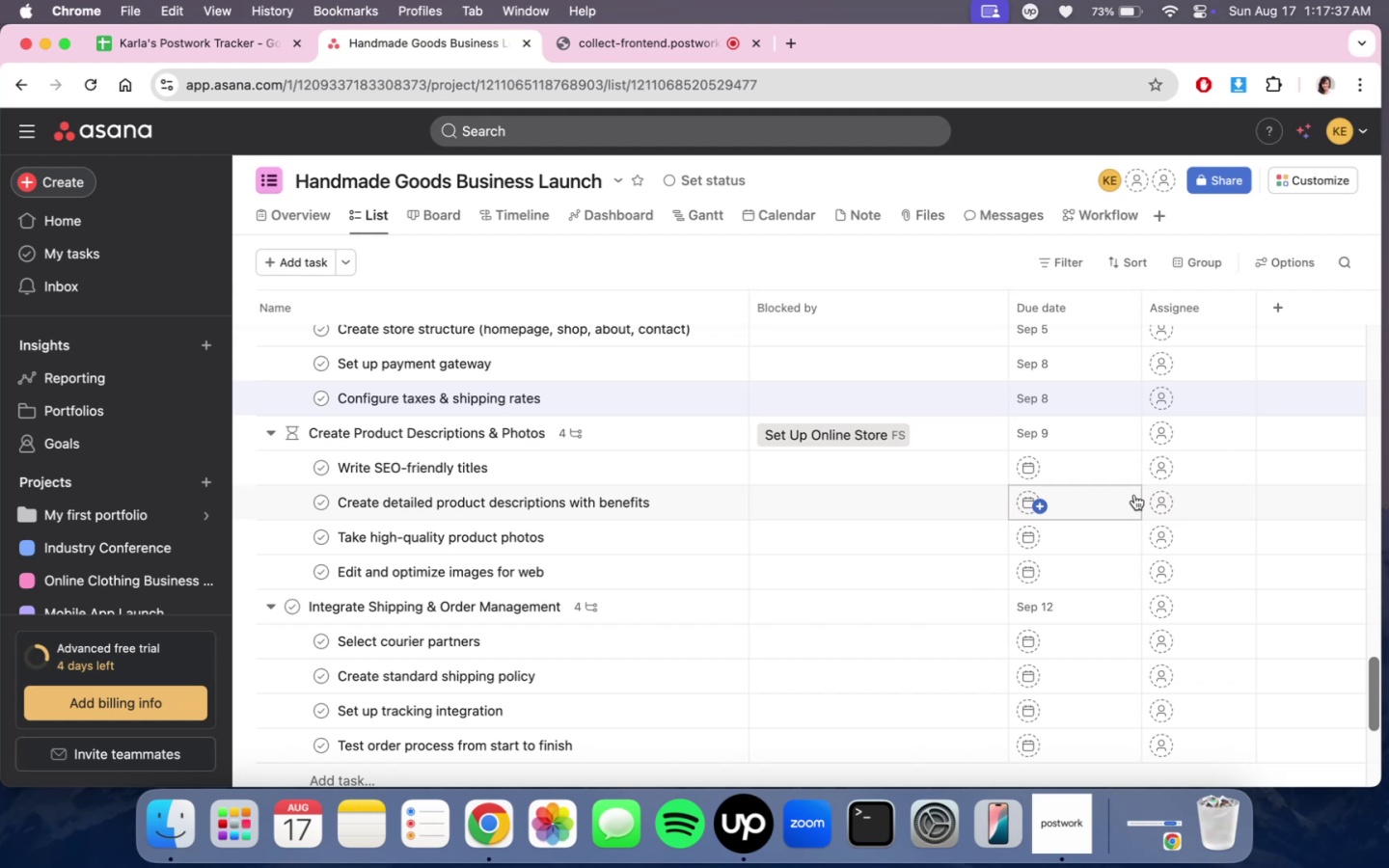 
wait(13.77)
 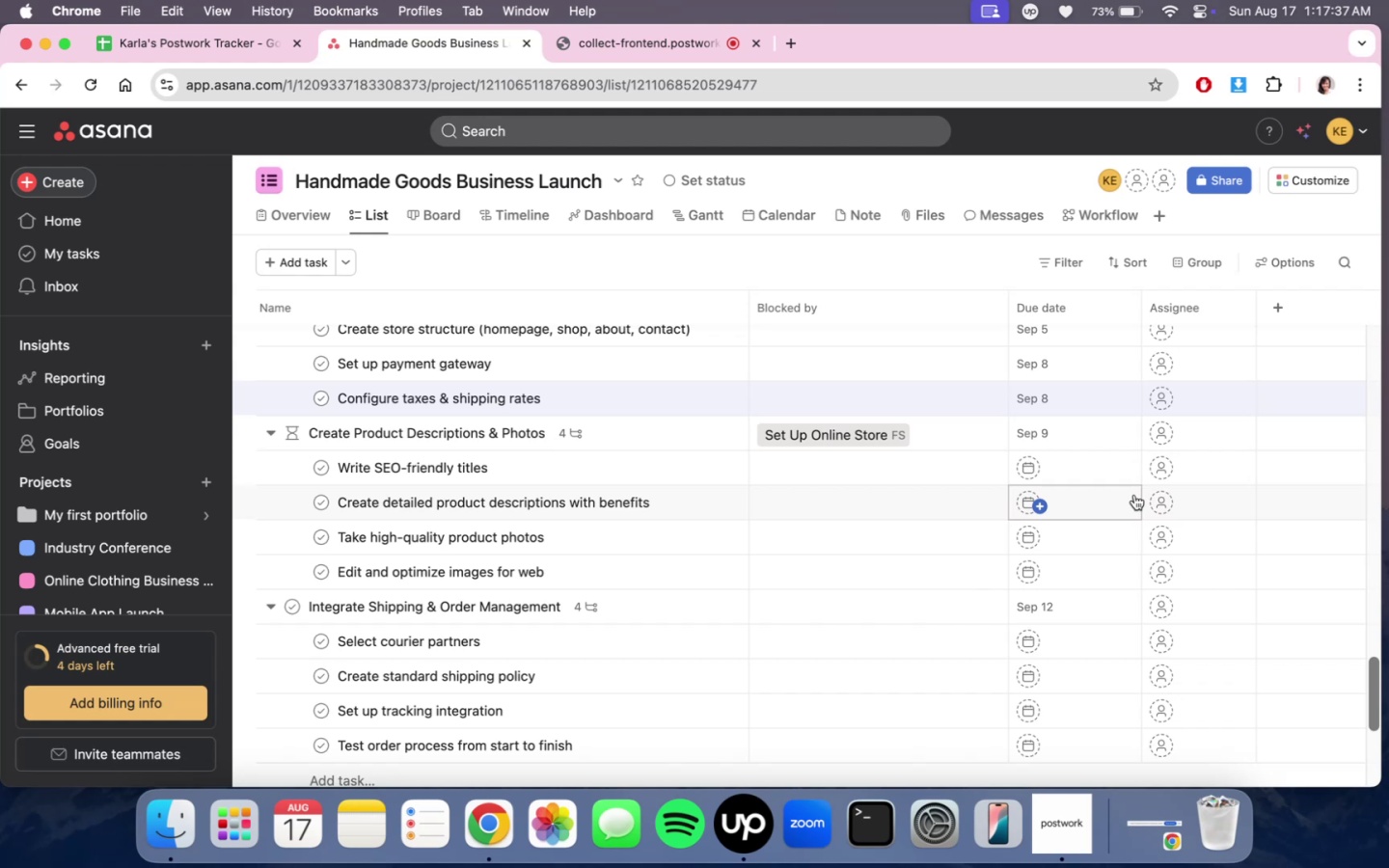 
scroll: coordinate [1136, 502], scroll_direction: down, amount: 3.0
 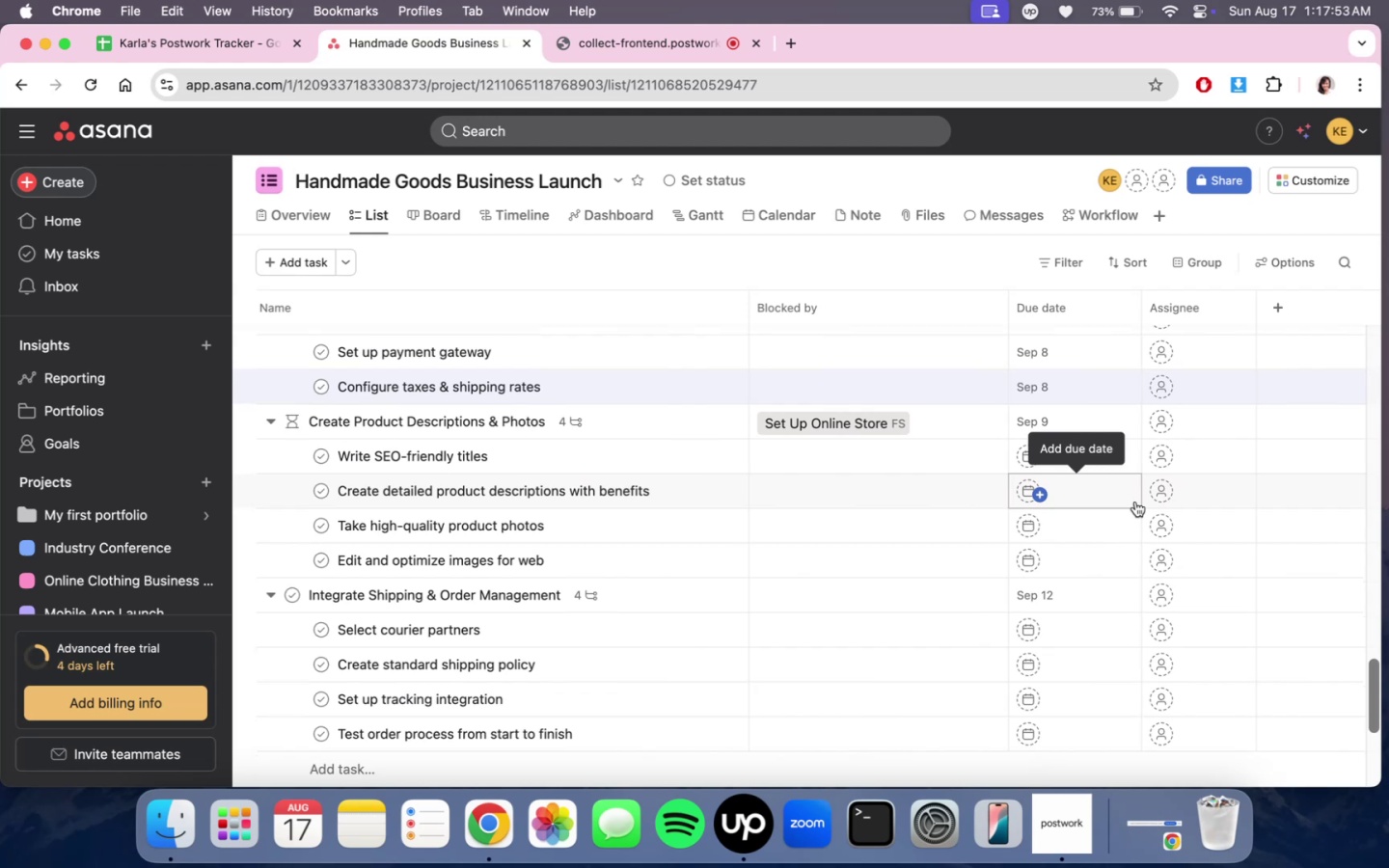 
wait(14.94)
 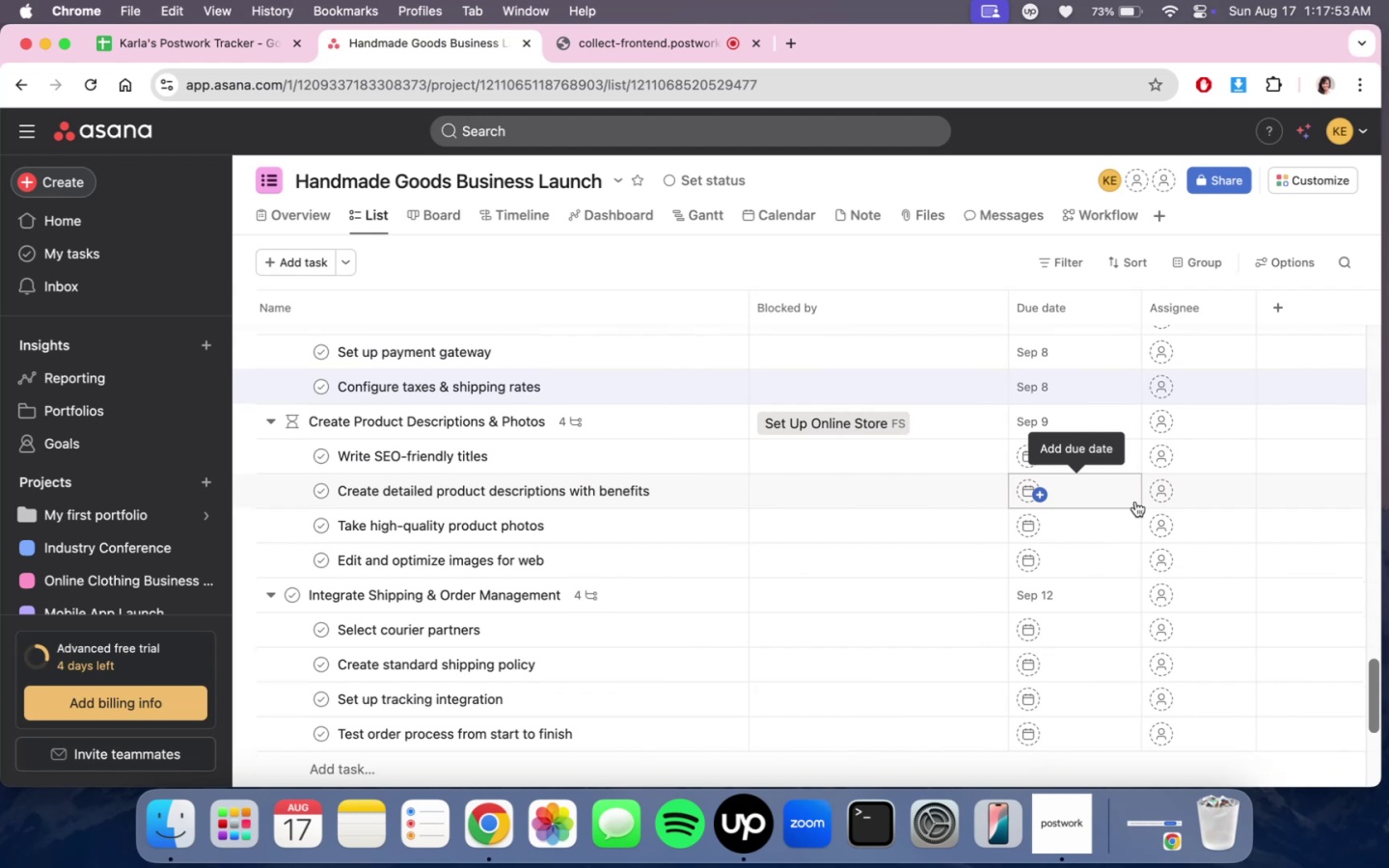 
mouse_move([1120, 489])
 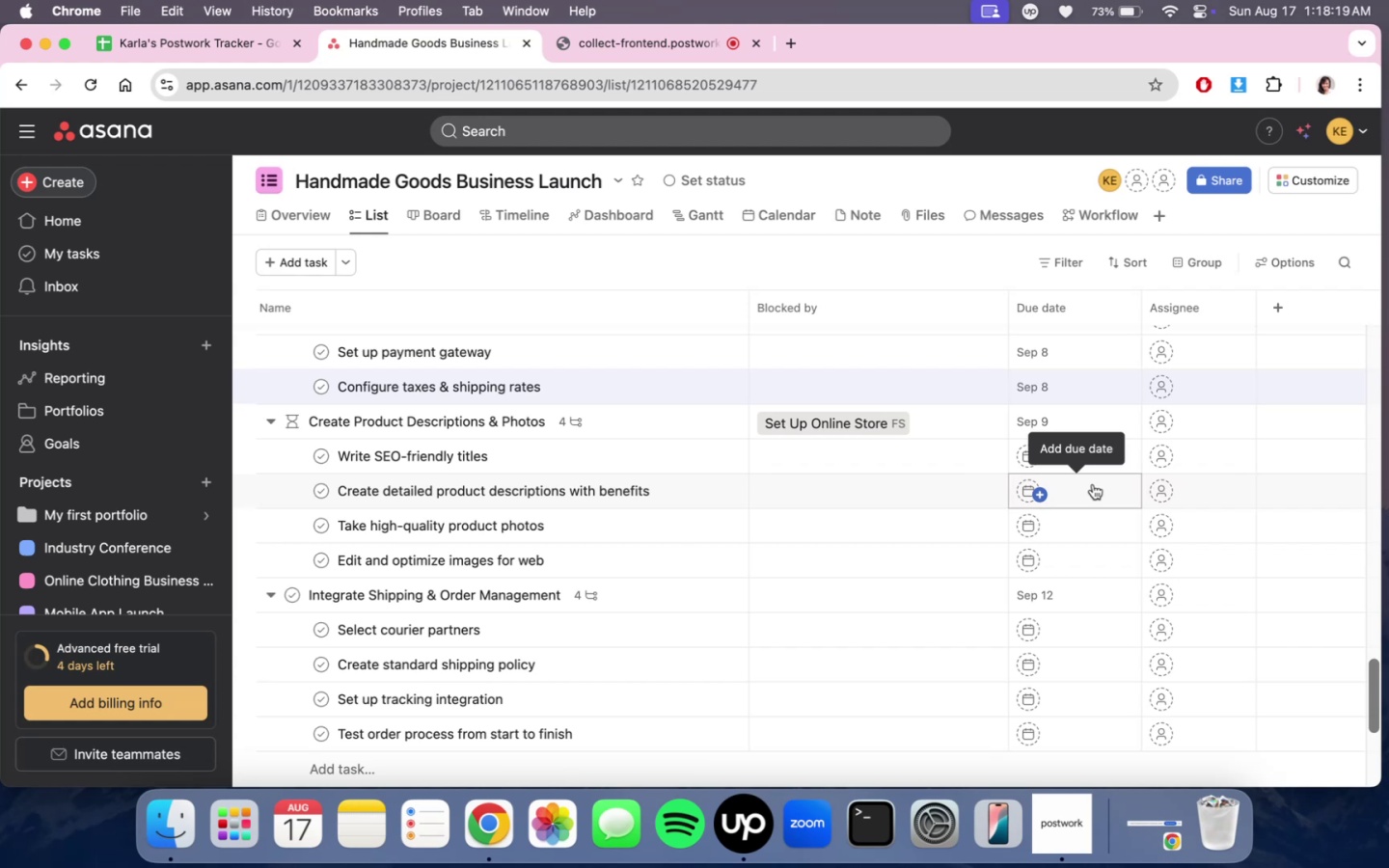 
wait(24.87)
 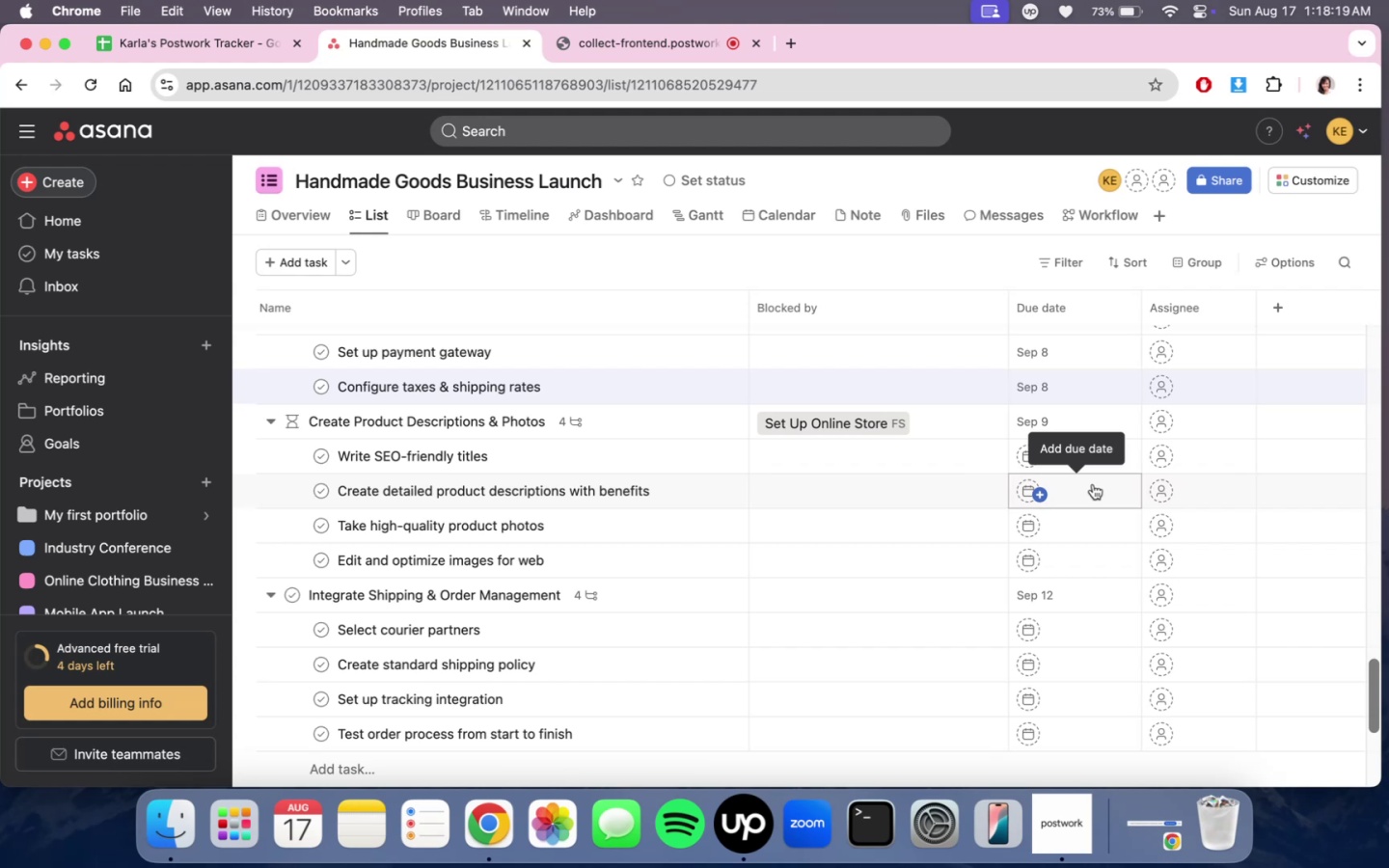 
scroll: coordinate [1166, 522], scroll_direction: down, amount: 2.0
 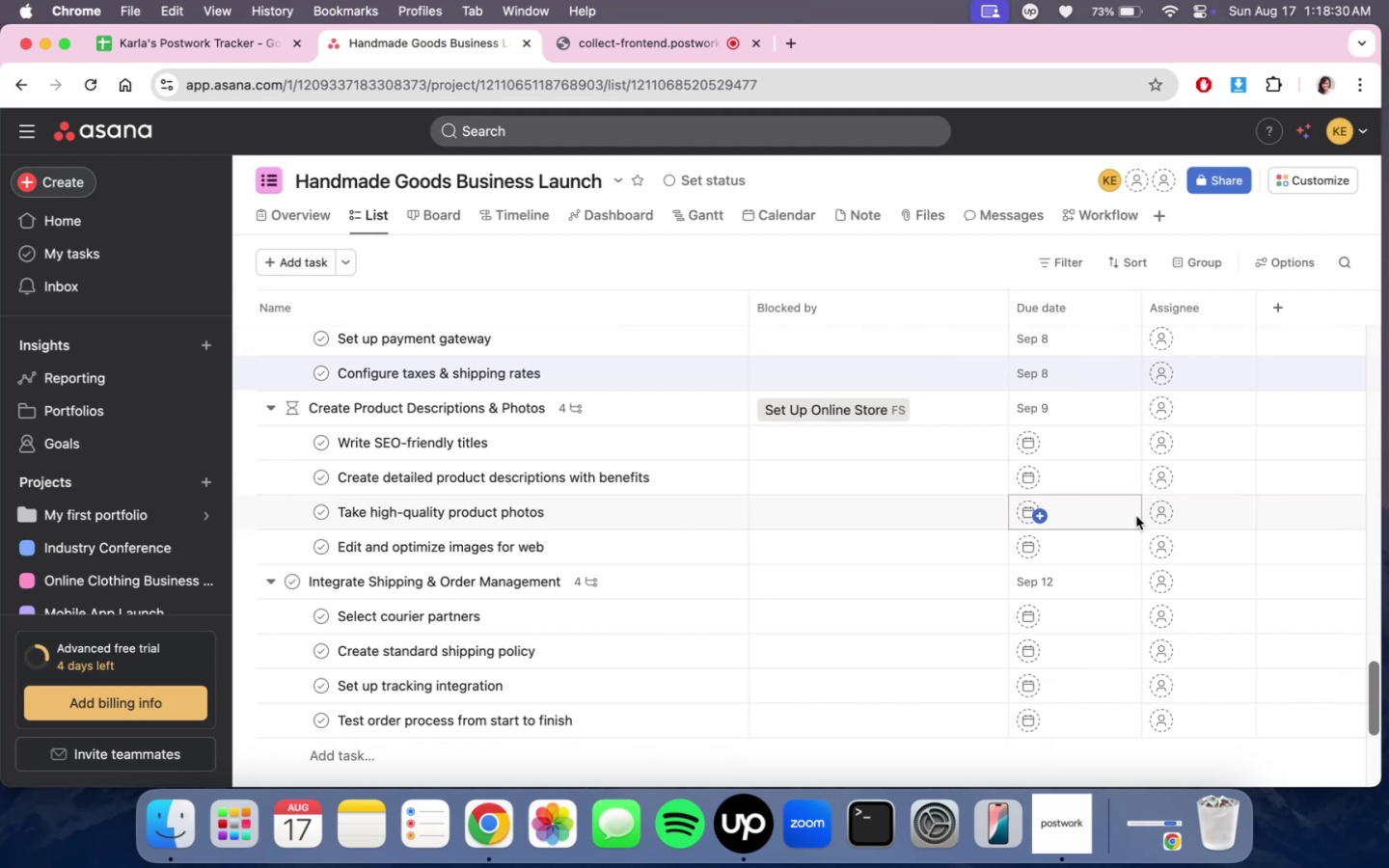 
wait(11.04)
 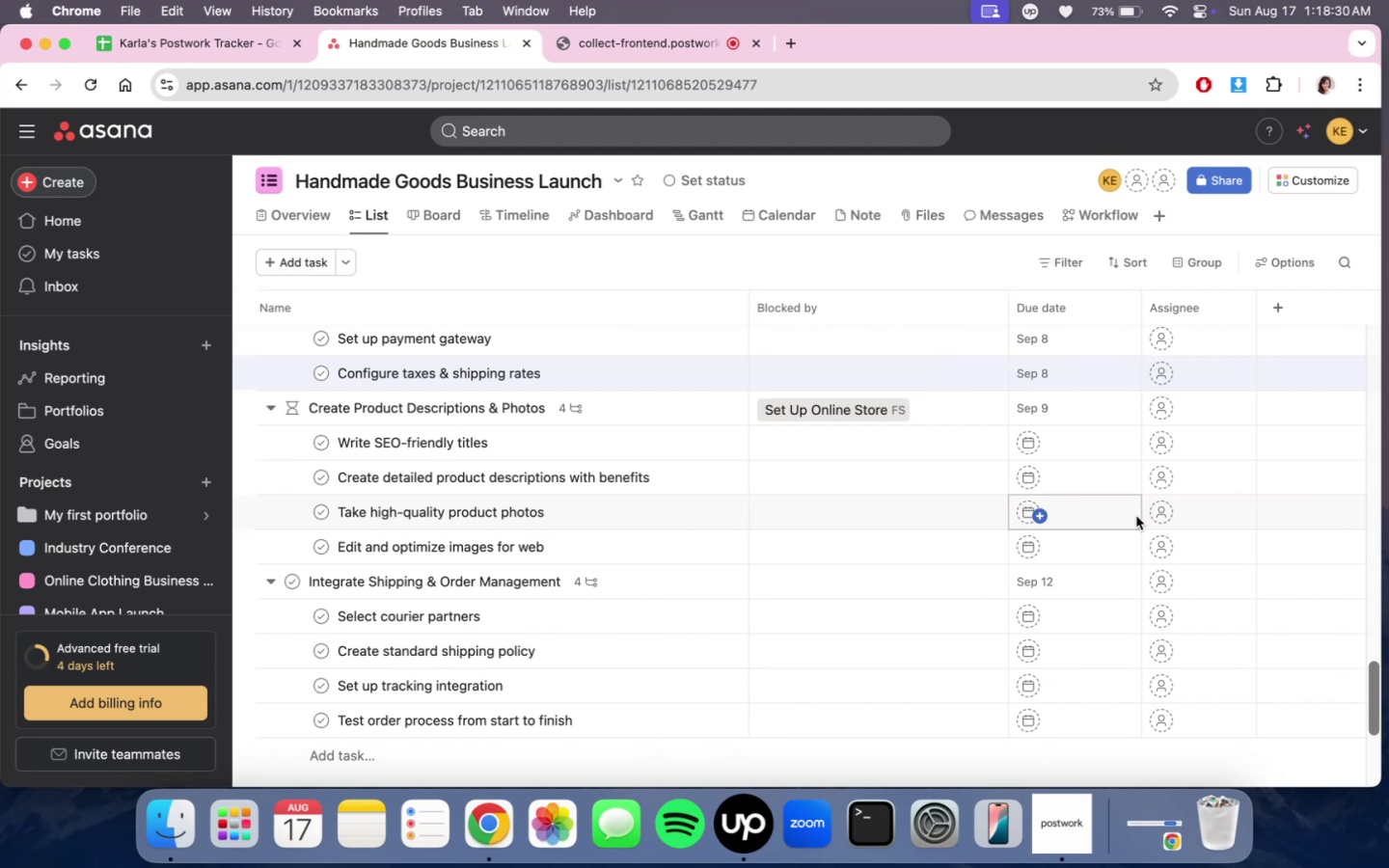 
scroll: coordinate [1133, 533], scroll_direction: none, amount: 0.0
 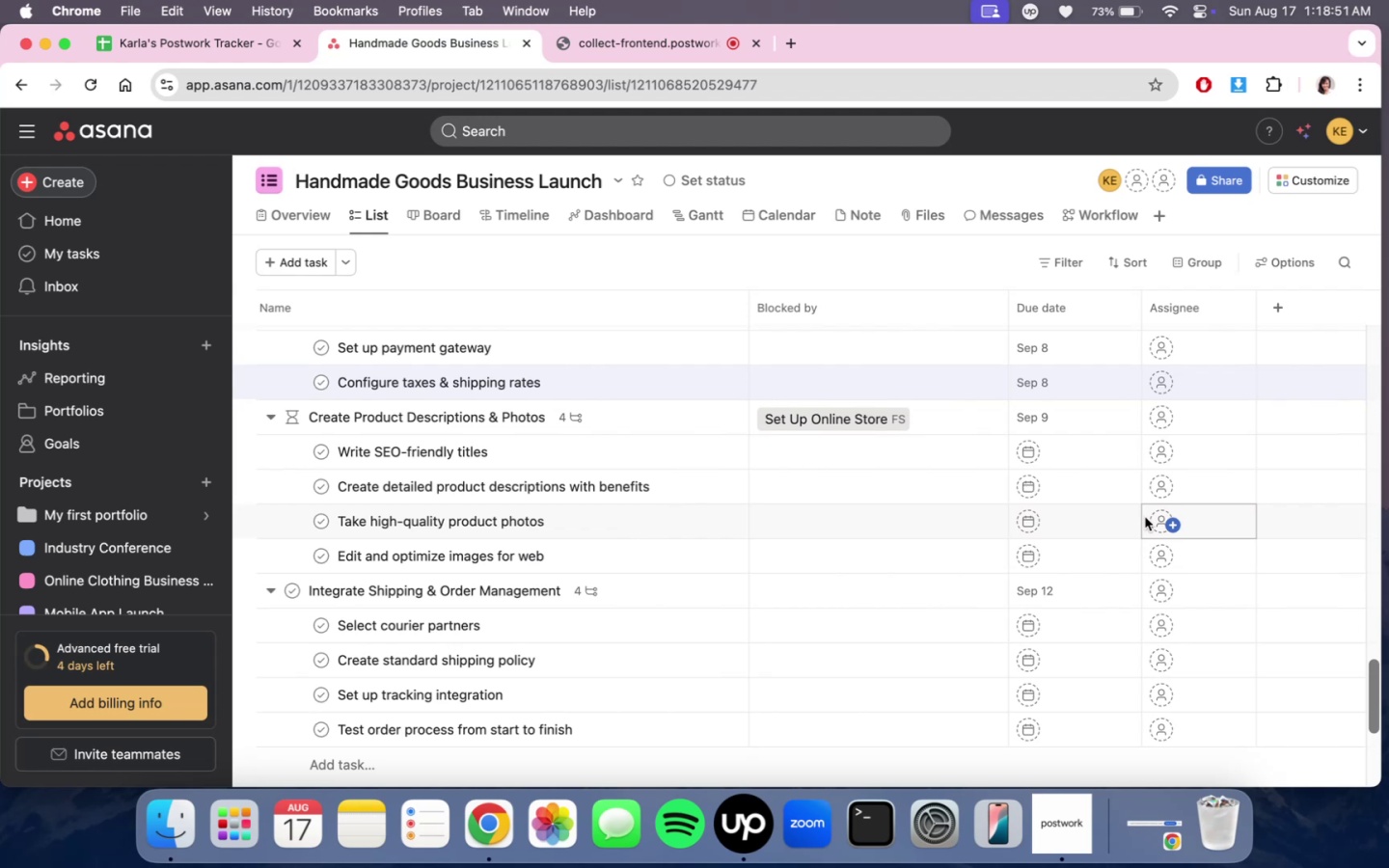 
wait(19.88)
 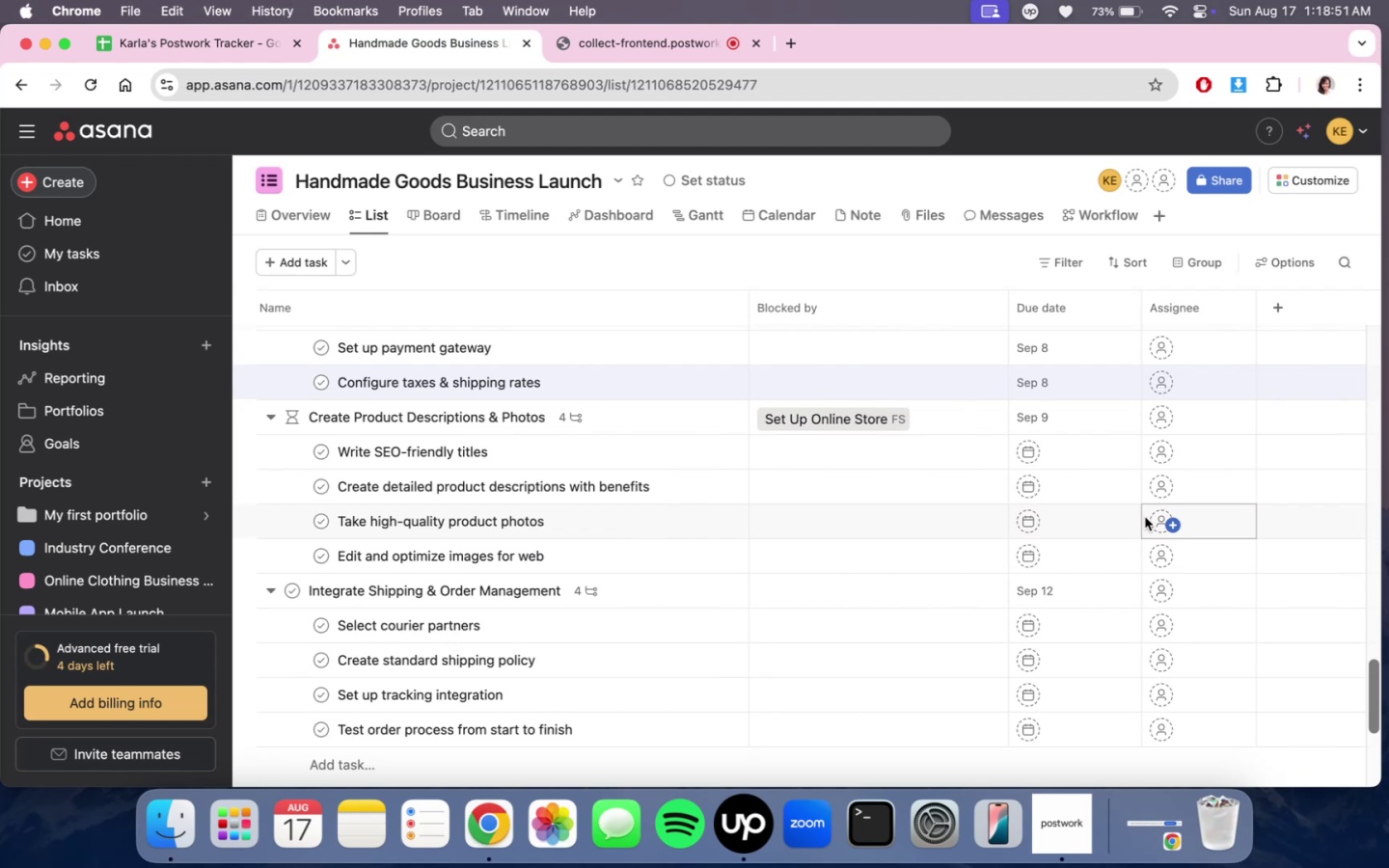 
scroll: coordinate [1089, 513], scroll_direction: down, amount: 4.0
 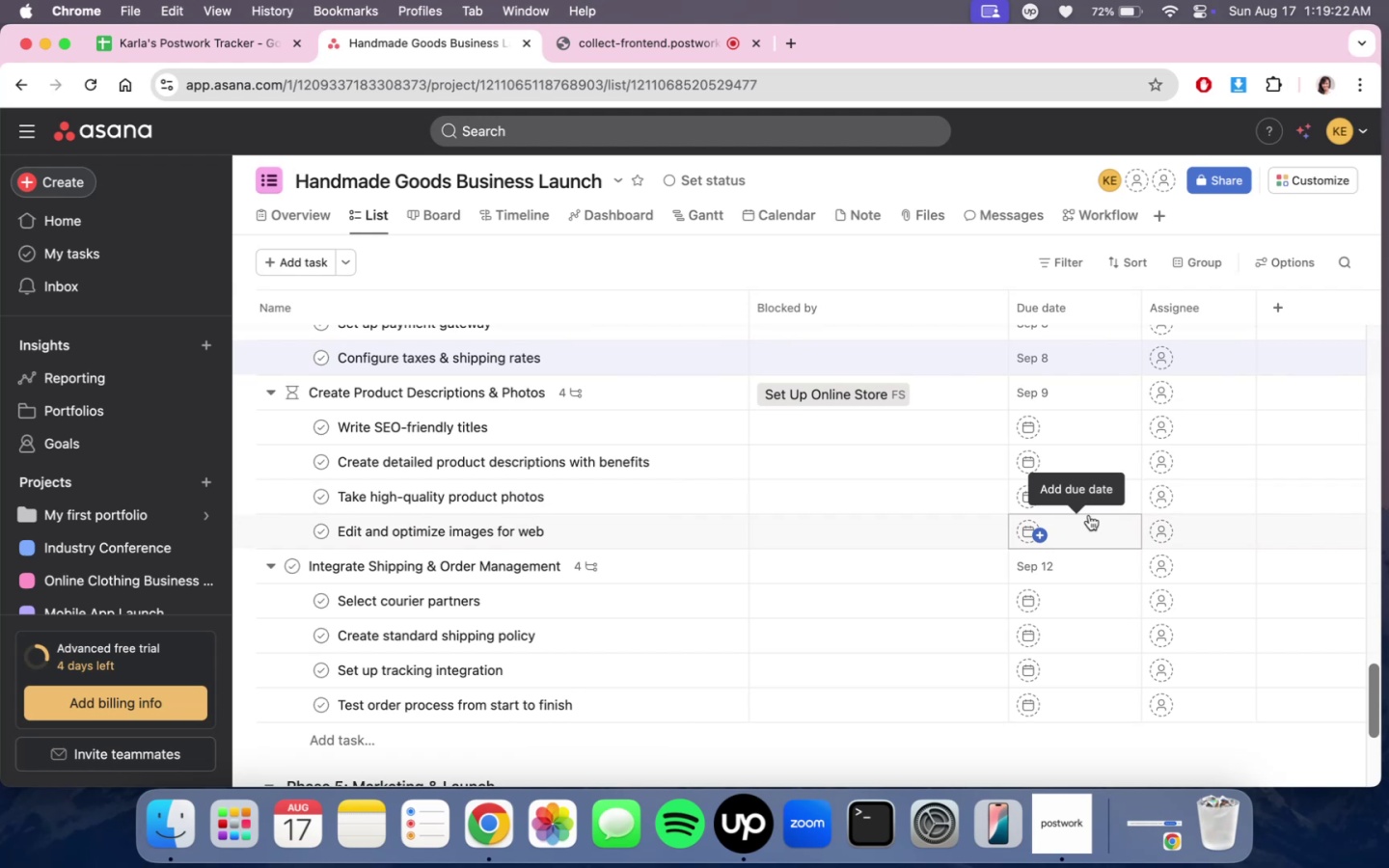 
wait(29.19)
 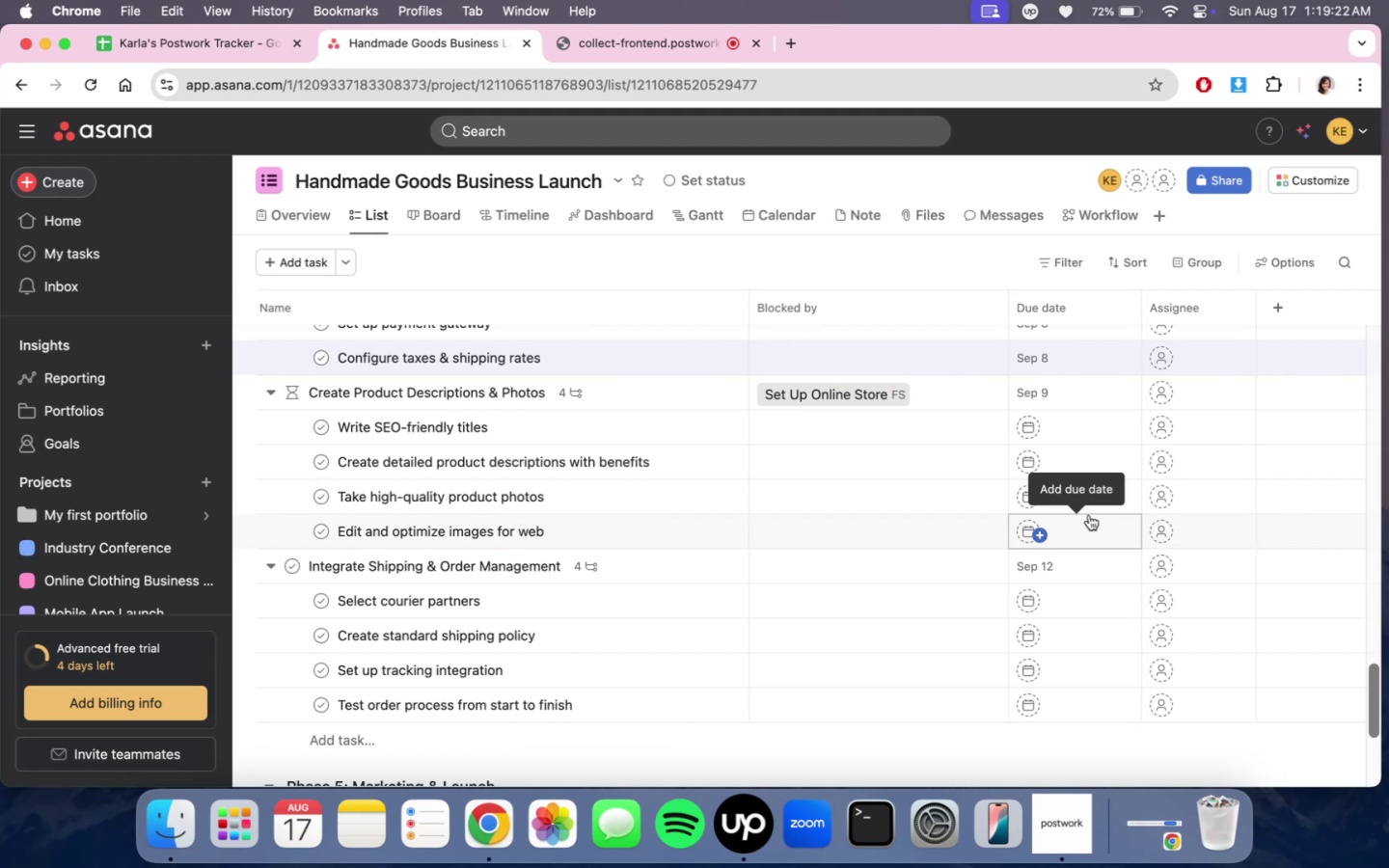 
scroll: coordinate [1120, 590], scroll_direction: up, amount: 4.0
 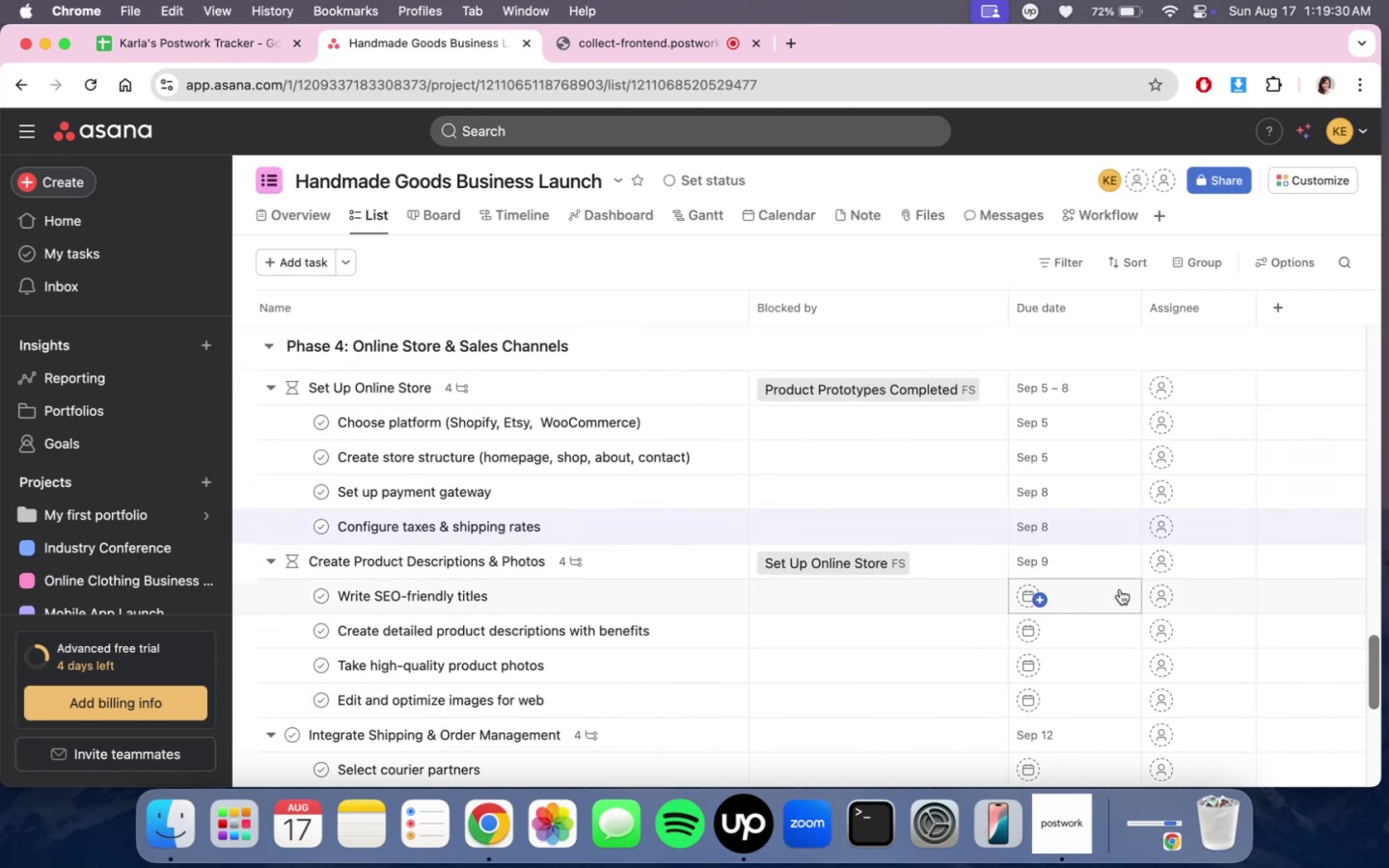 
scroll: coordinate [1120, 583], scroll_direction: down, amount: 7.0
 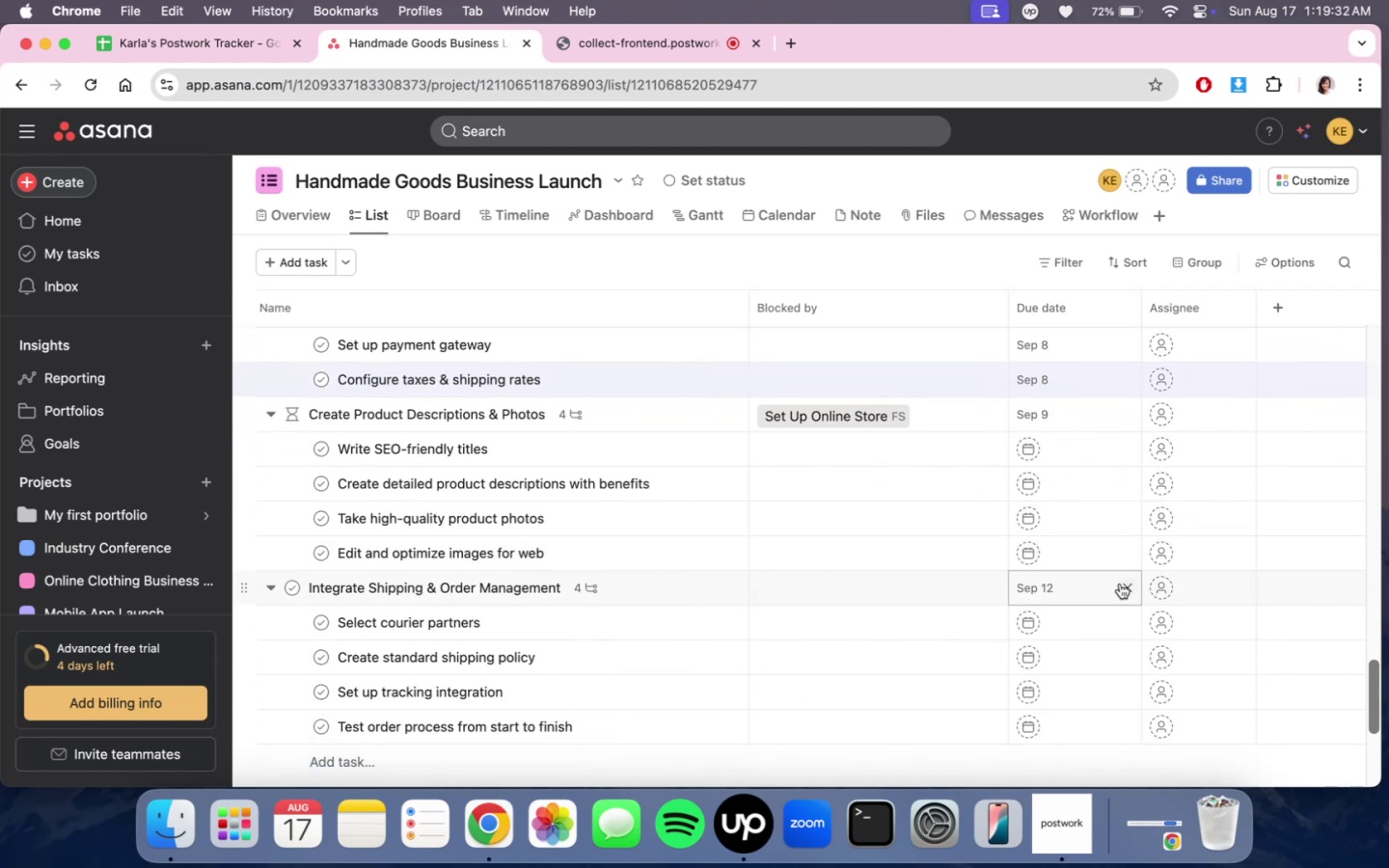 
scroll: coordinate [1120, 583], scroll_direction: up, amount: 3.0
 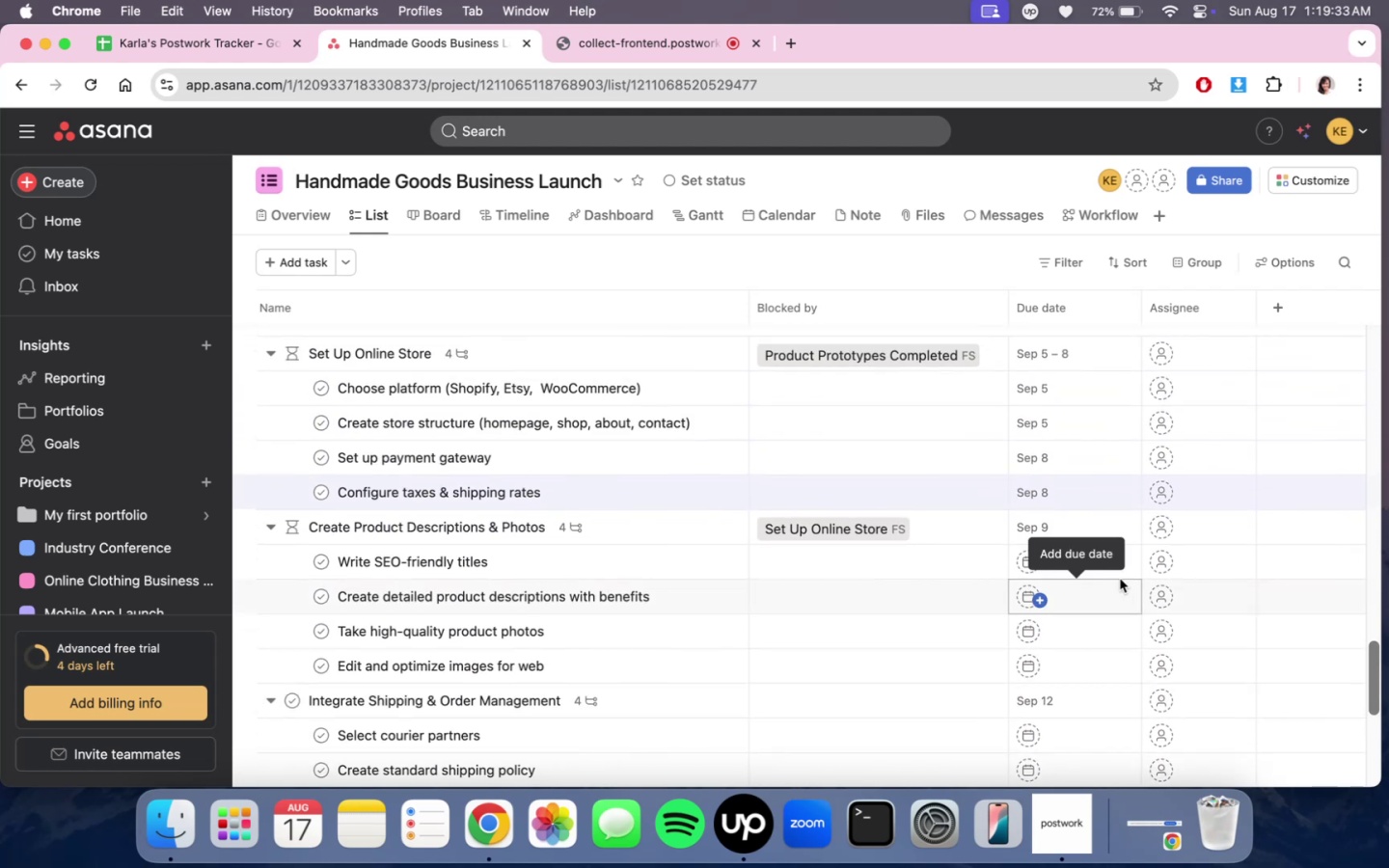 
scroll: coordinate [1120, 577], scroll_direction: down, amount: 4.0
 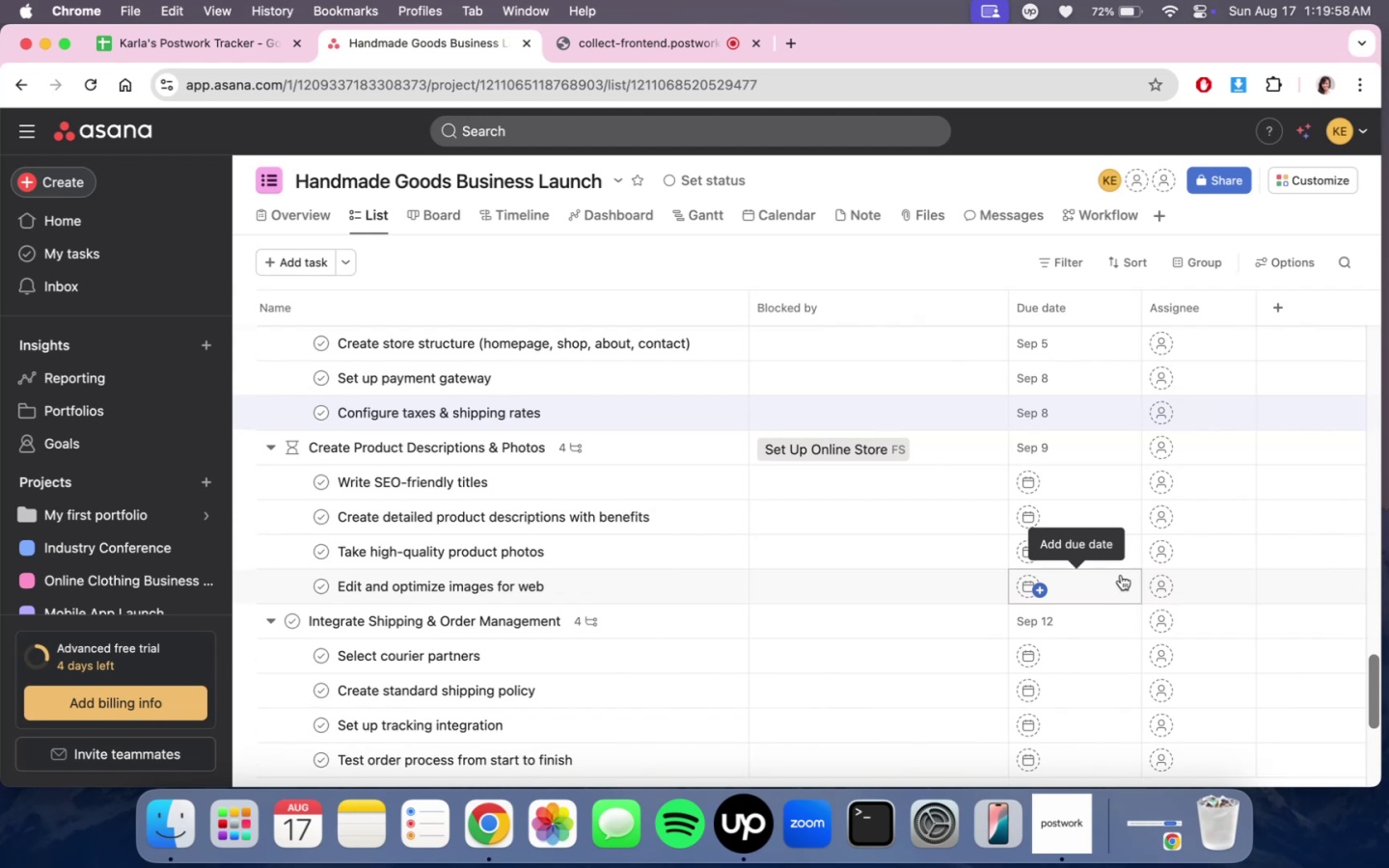 
wait(29.6)
 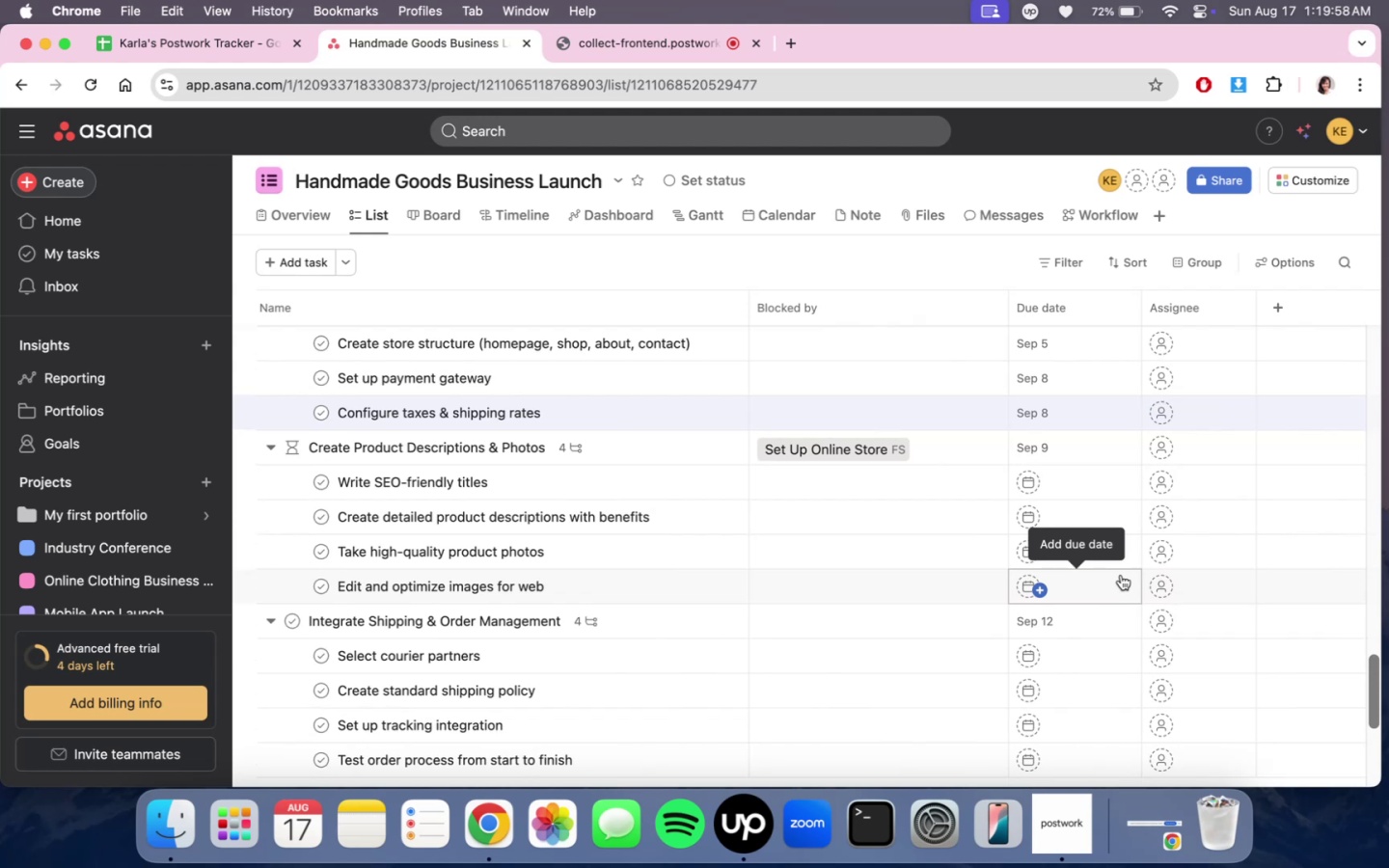 
scroll: coordinate [1060, 564], scroll_direction: none, amount: 0.0
 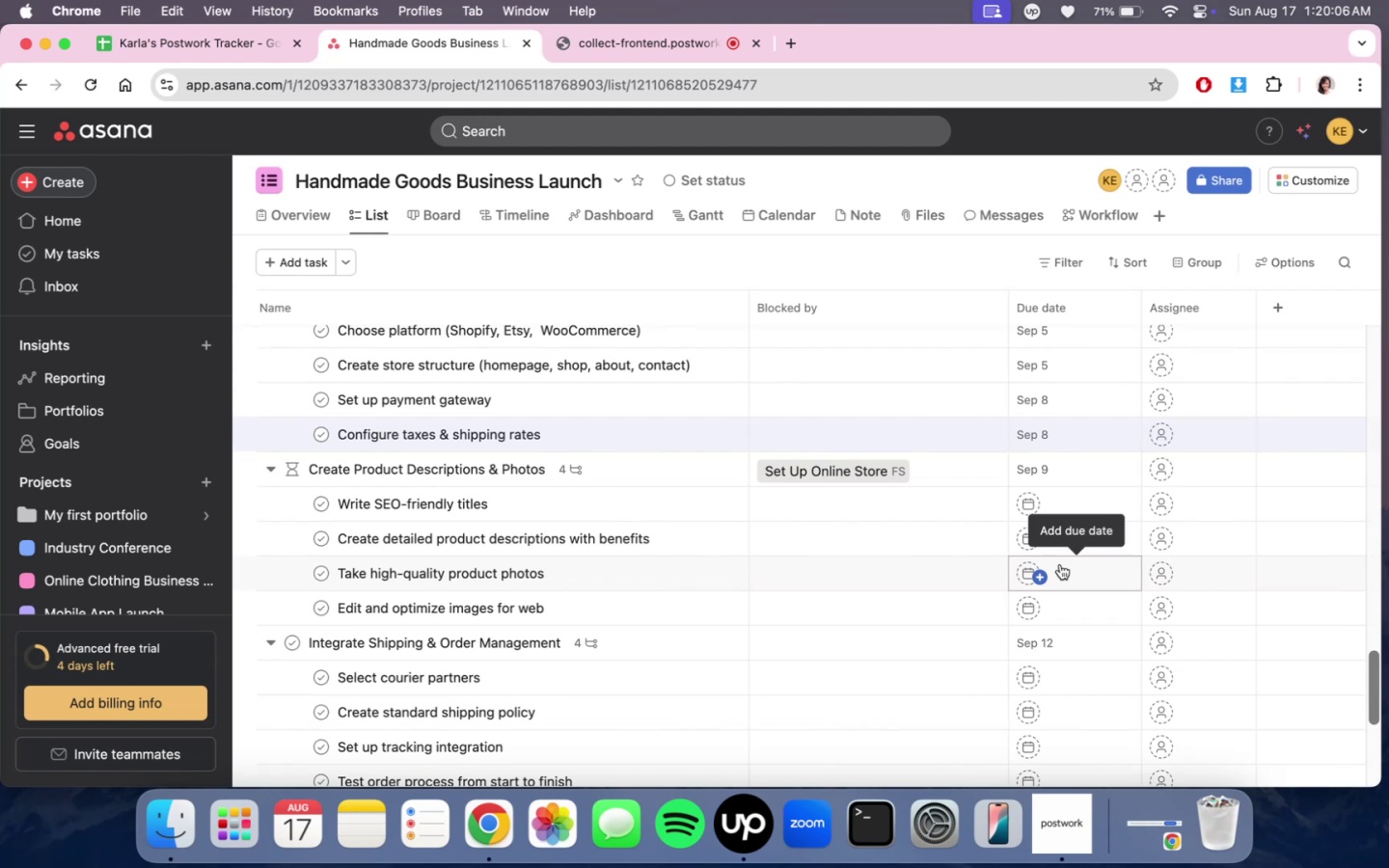 
scroll: coordinate [993, 610], scroll_direction: down, amount: 3.0
 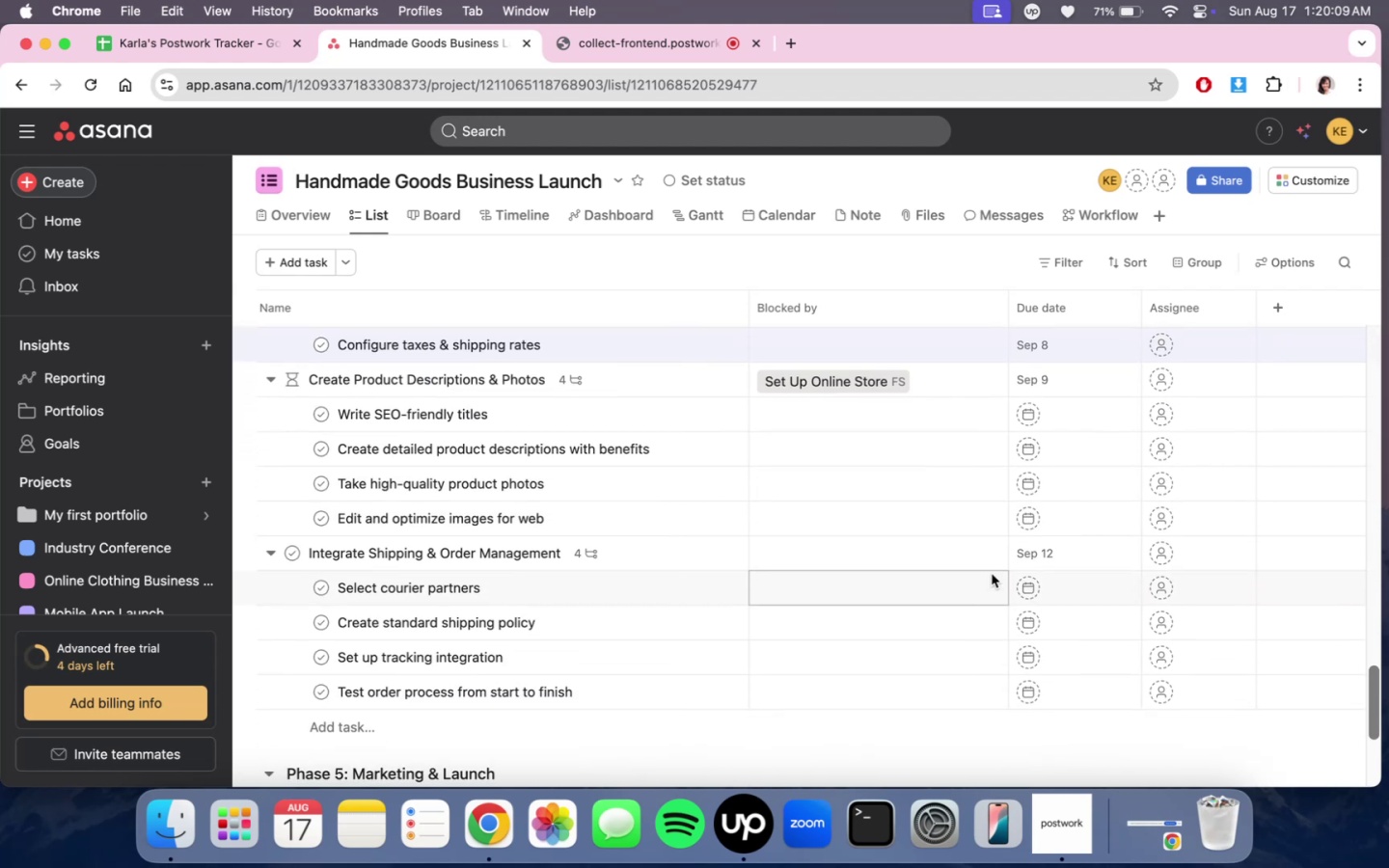 
scroll: coordinate [974, 592], scroll_direction: up, amount: 3.0
 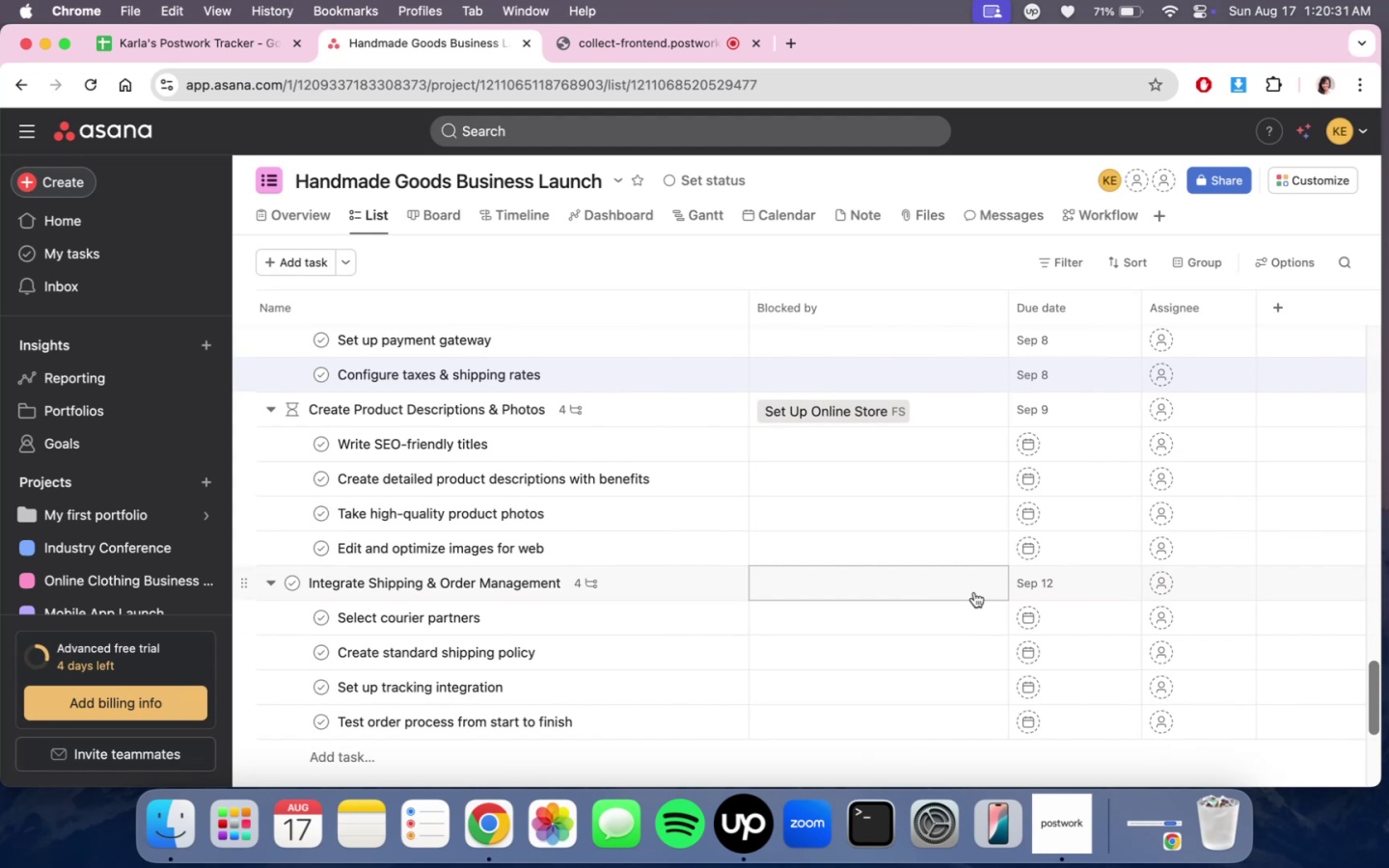 
wait(26.9)
 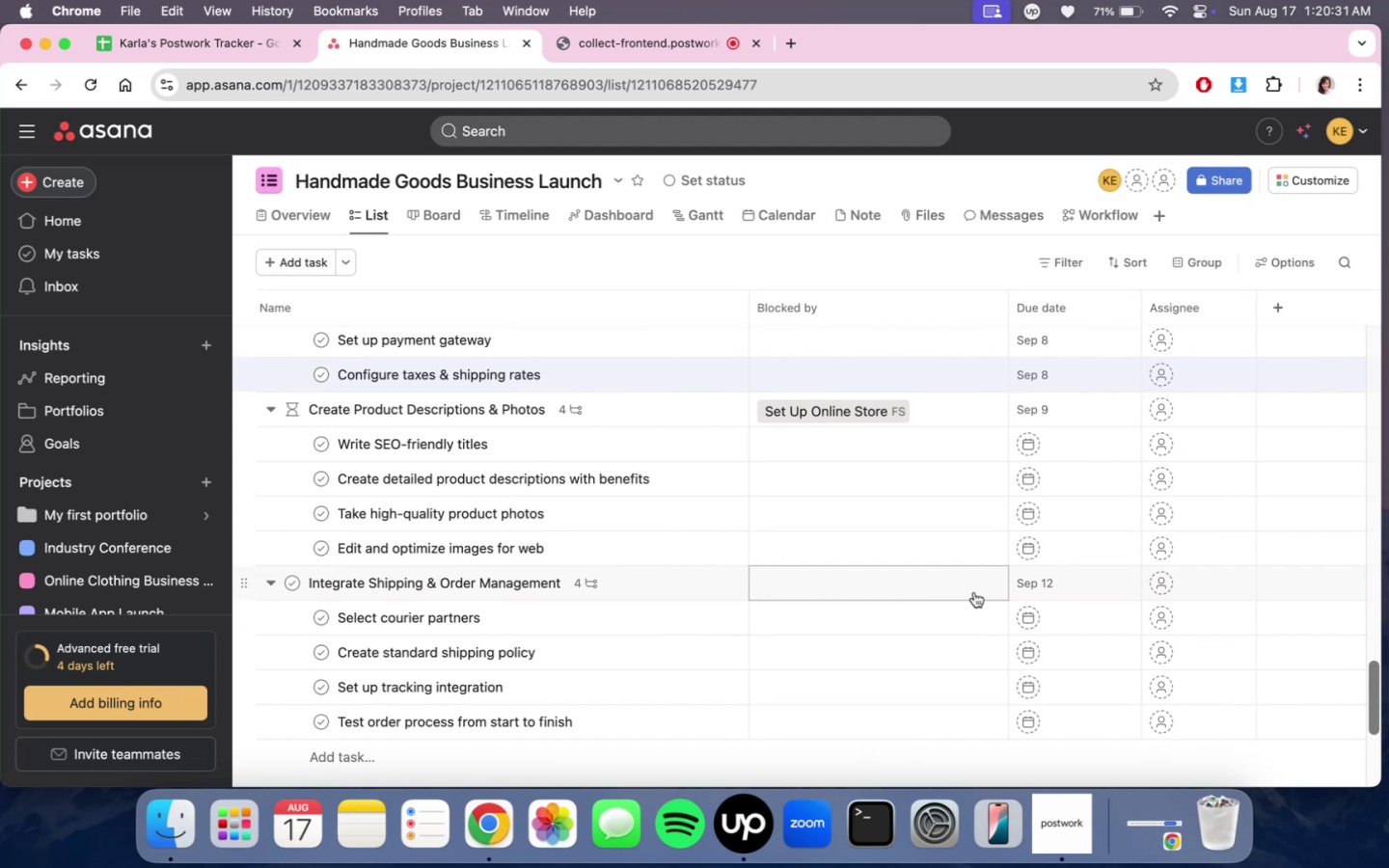 
scroll: coordinate [1103, 530], scroll_direction: up, amount: 9.0
 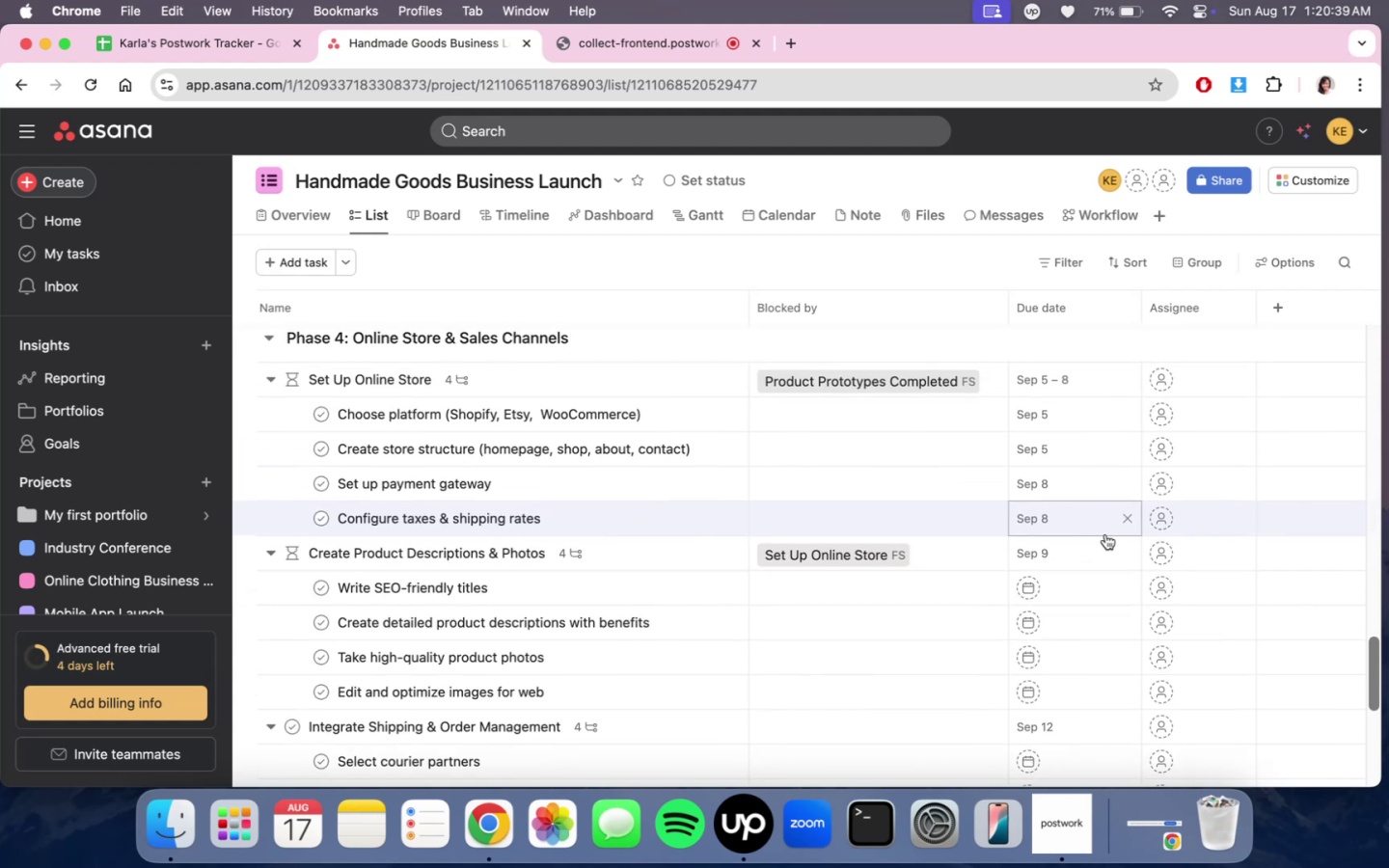 
scroll: coordinate [1106, 537], scroll_direction: down, amount: 3.0
 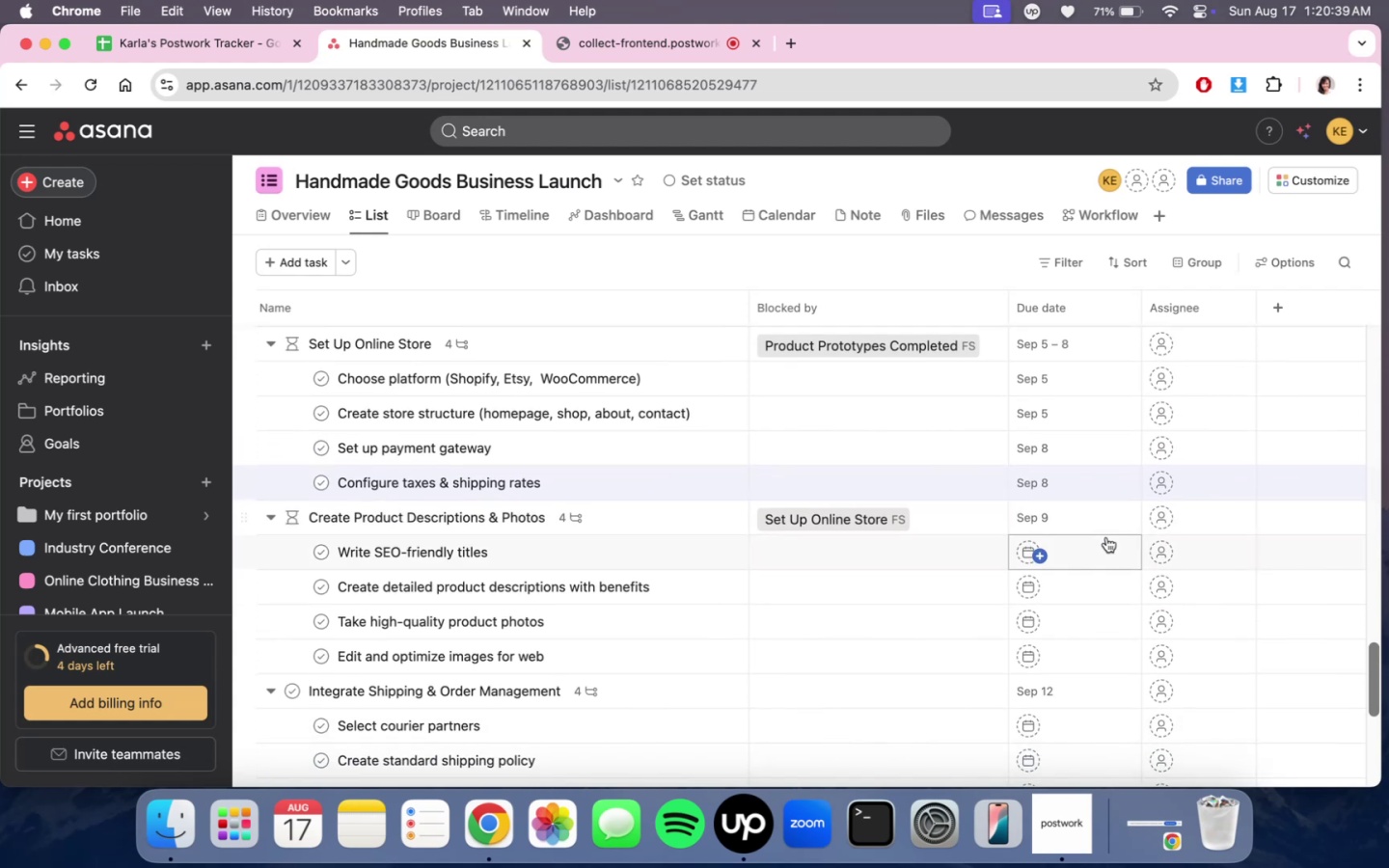 
scroll: coordinate [1106, 537], scroll_direction: up, amount: 7.0
 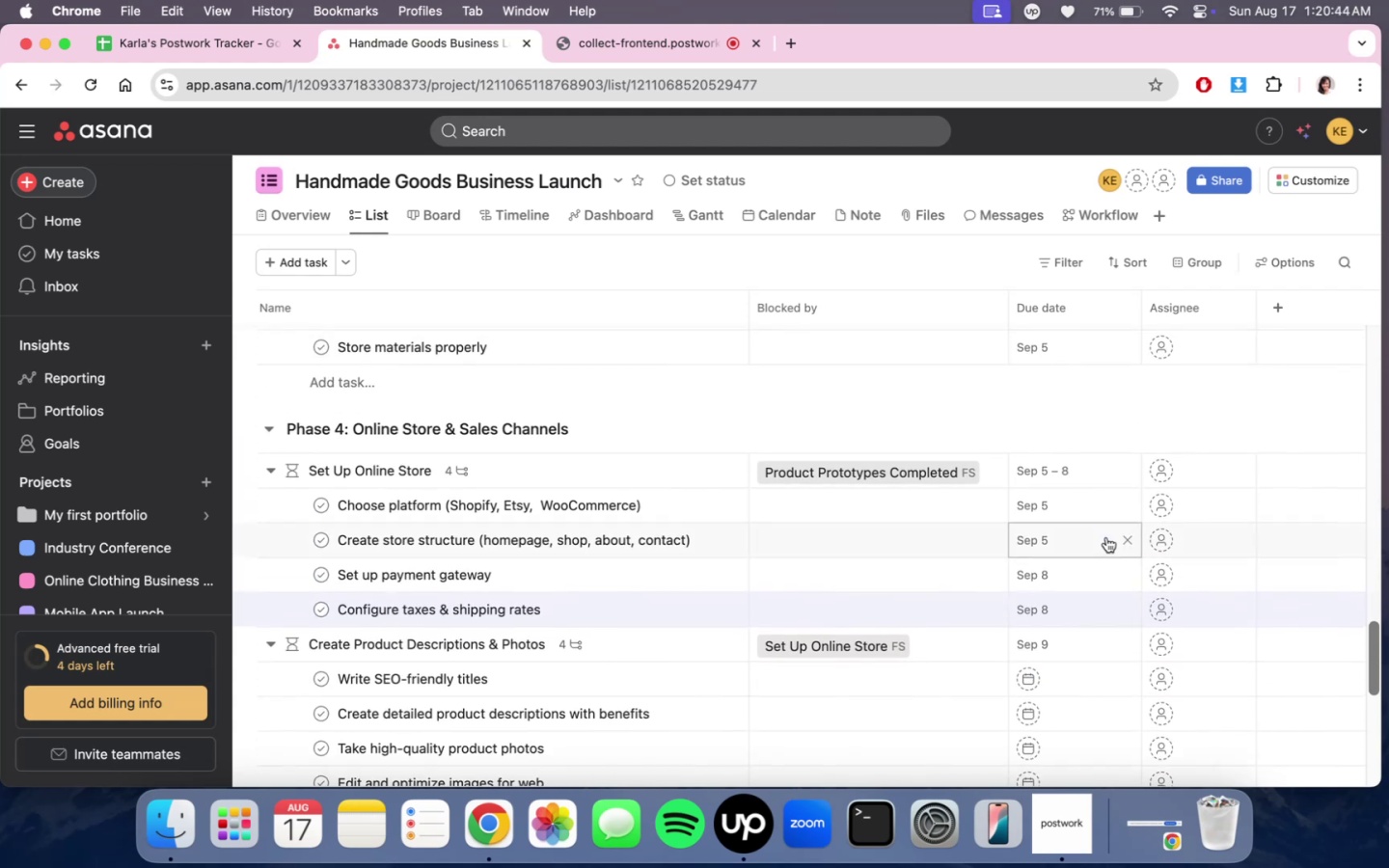 
scroll: coordinate [1106, 537], scroll_direction: down, amount: 5.0
 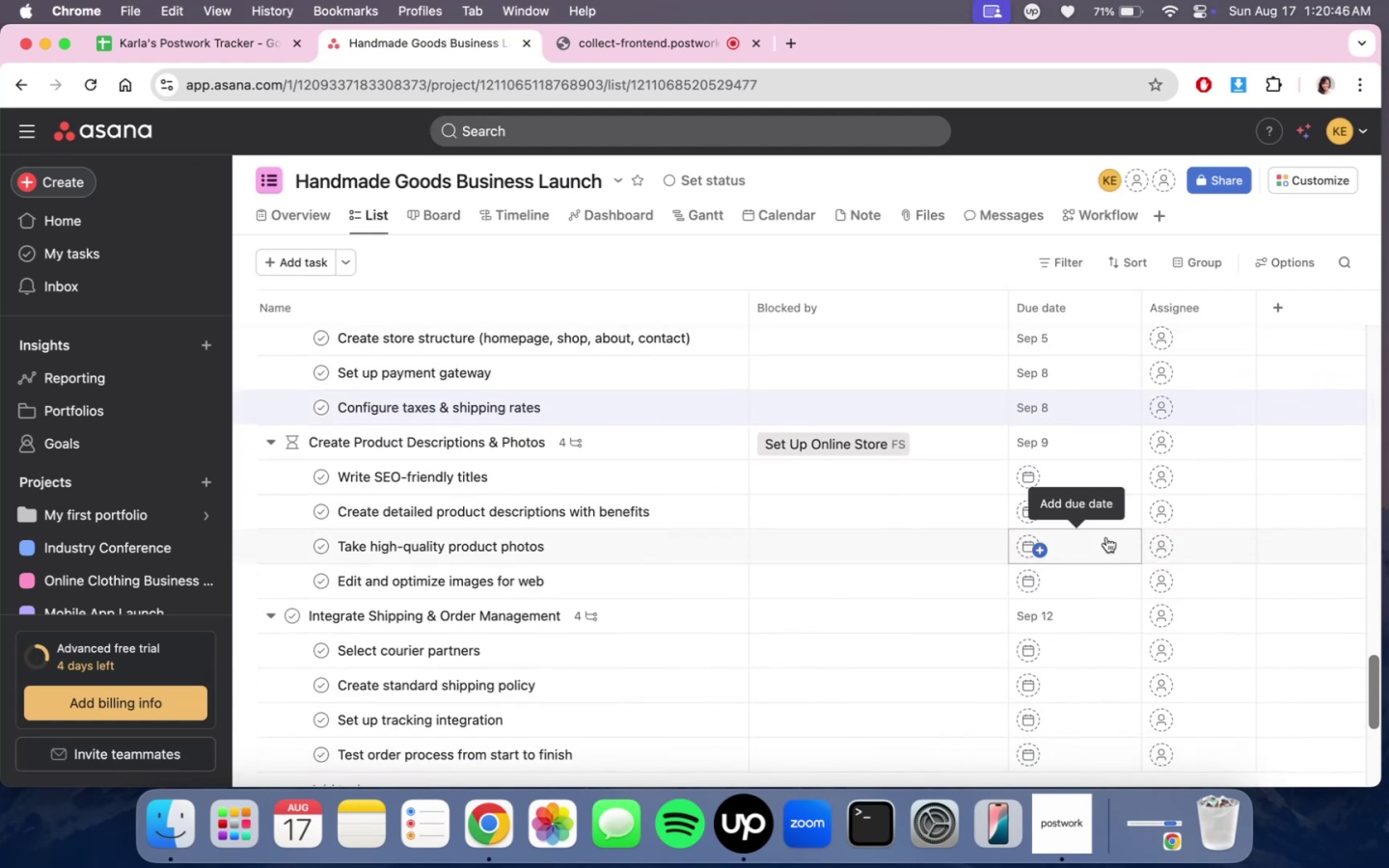 
scroll: coordinate [1106, 537], scroll_direction: up, amount: 3.0
 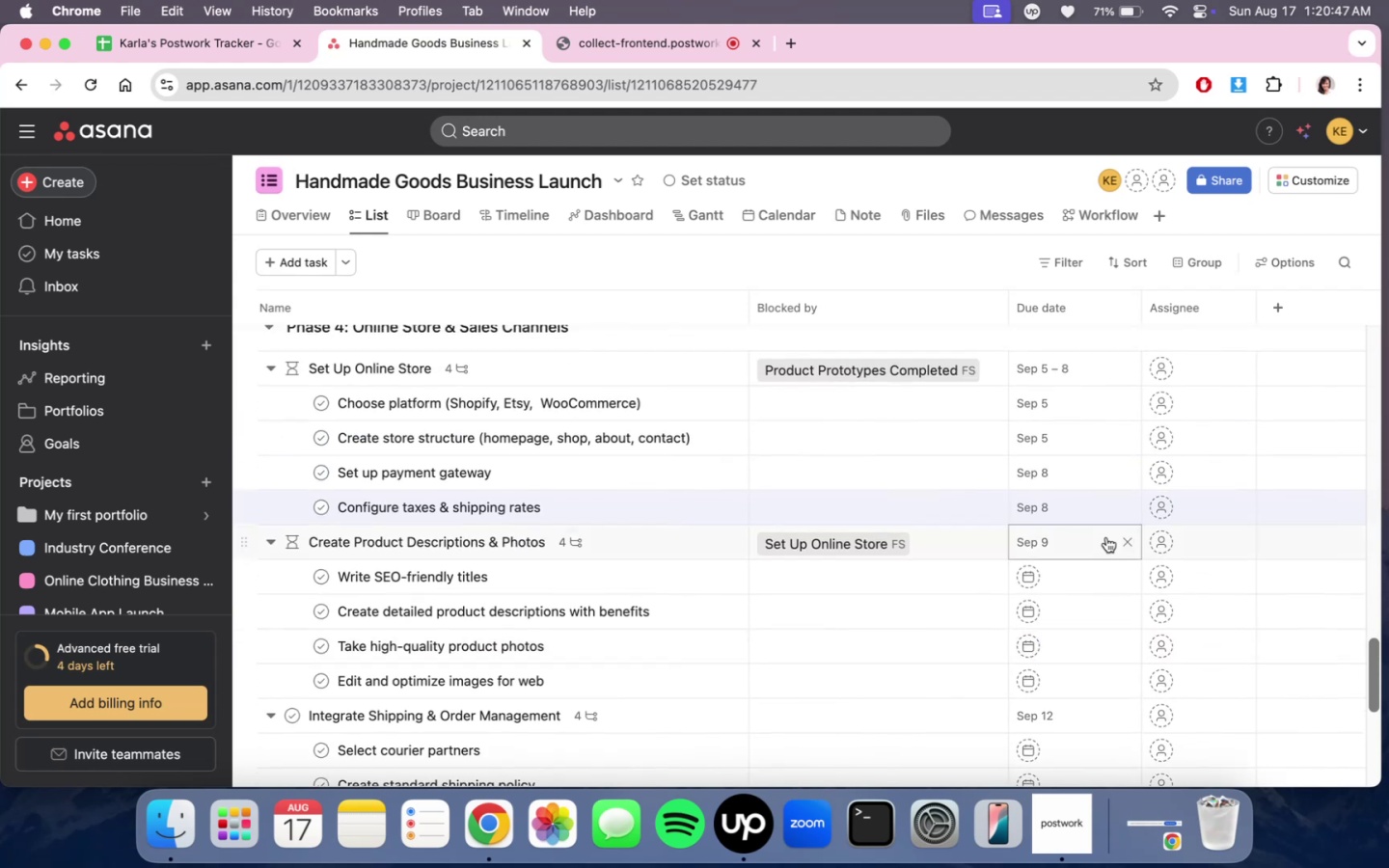 
scroll: coordinate [1106, 537], scroll_direction: down, amount: 3.0
 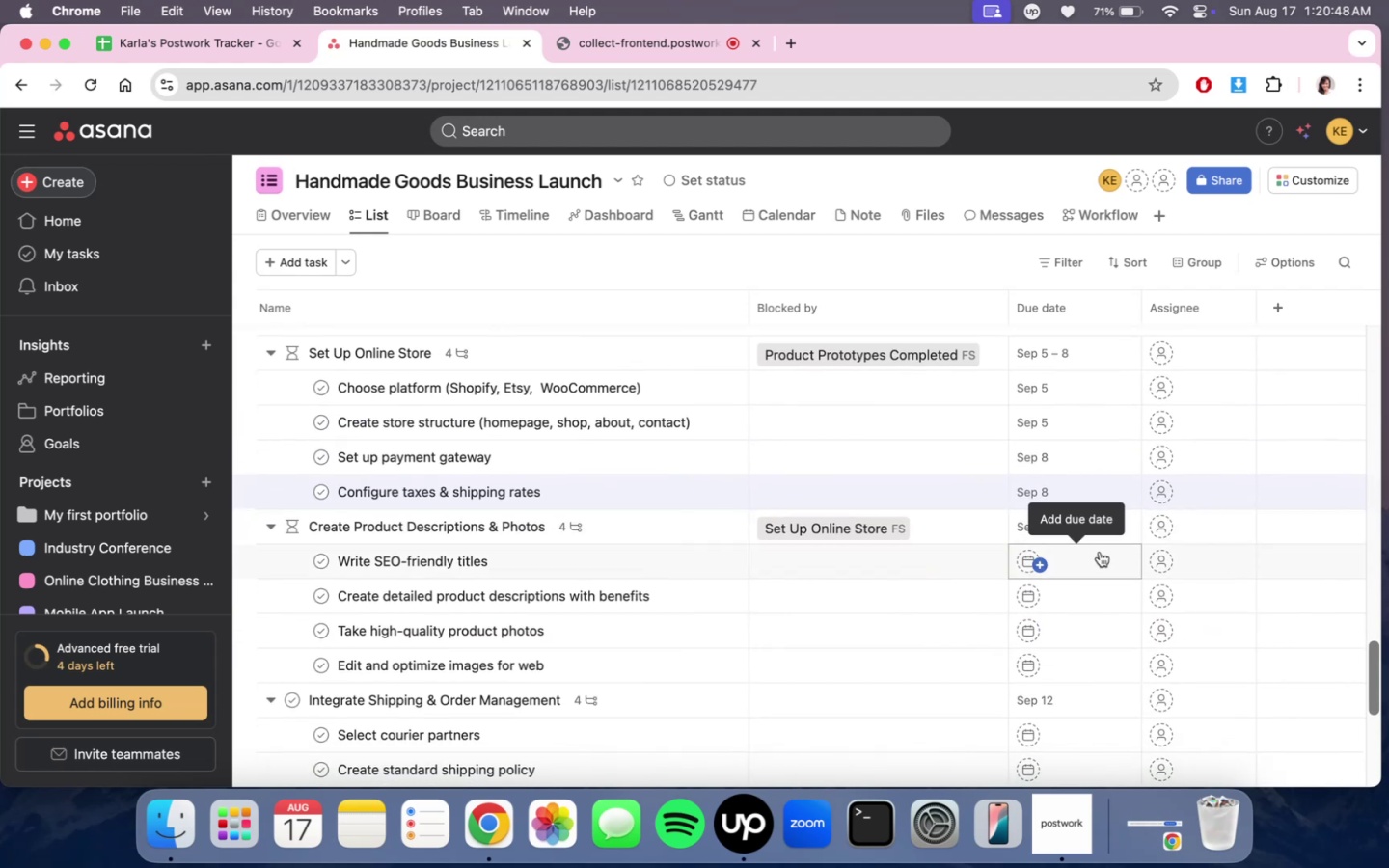 
left_click([1090, 530])
 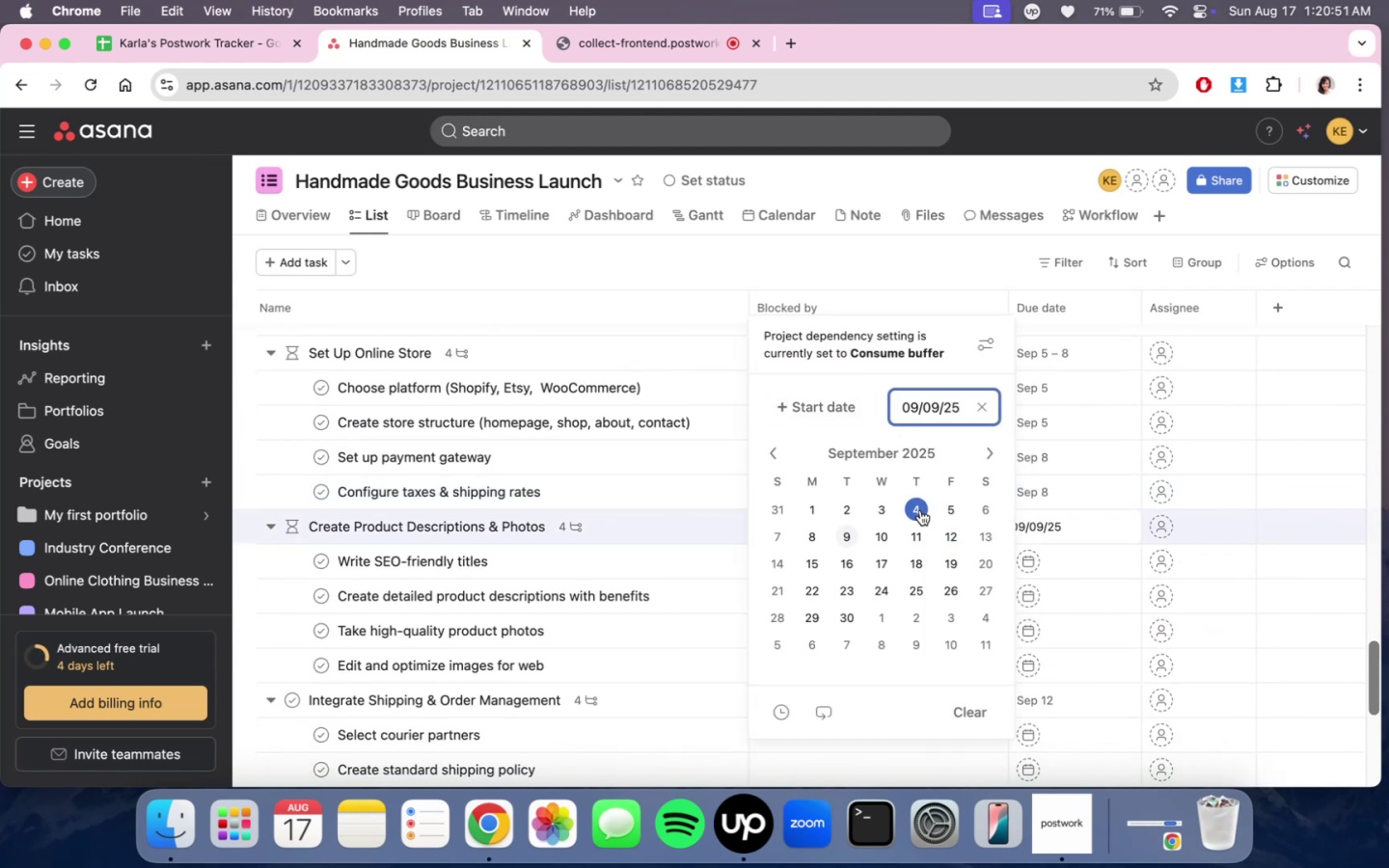 
left_click([887, 506])
 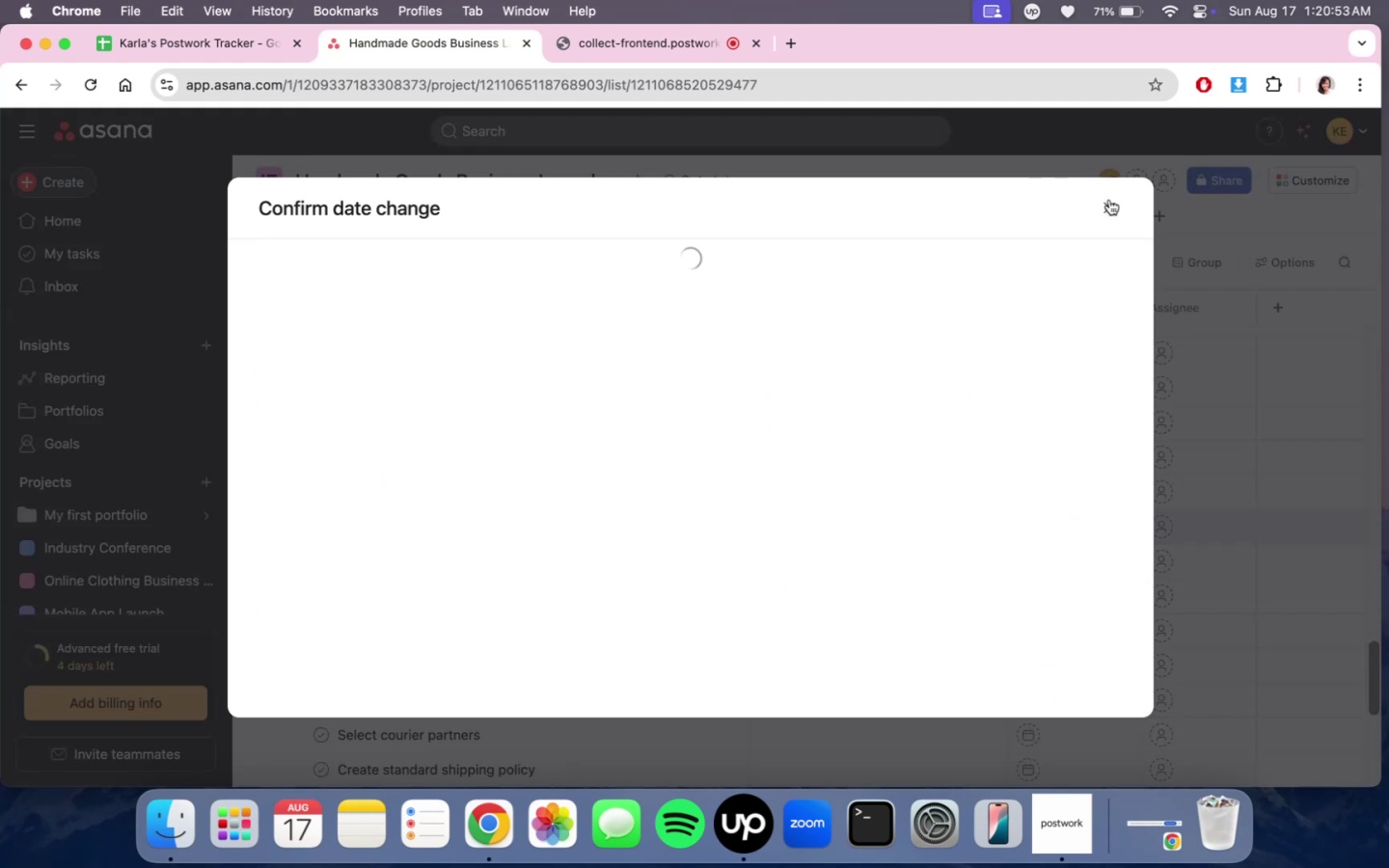 
left_click([1110, 203])
 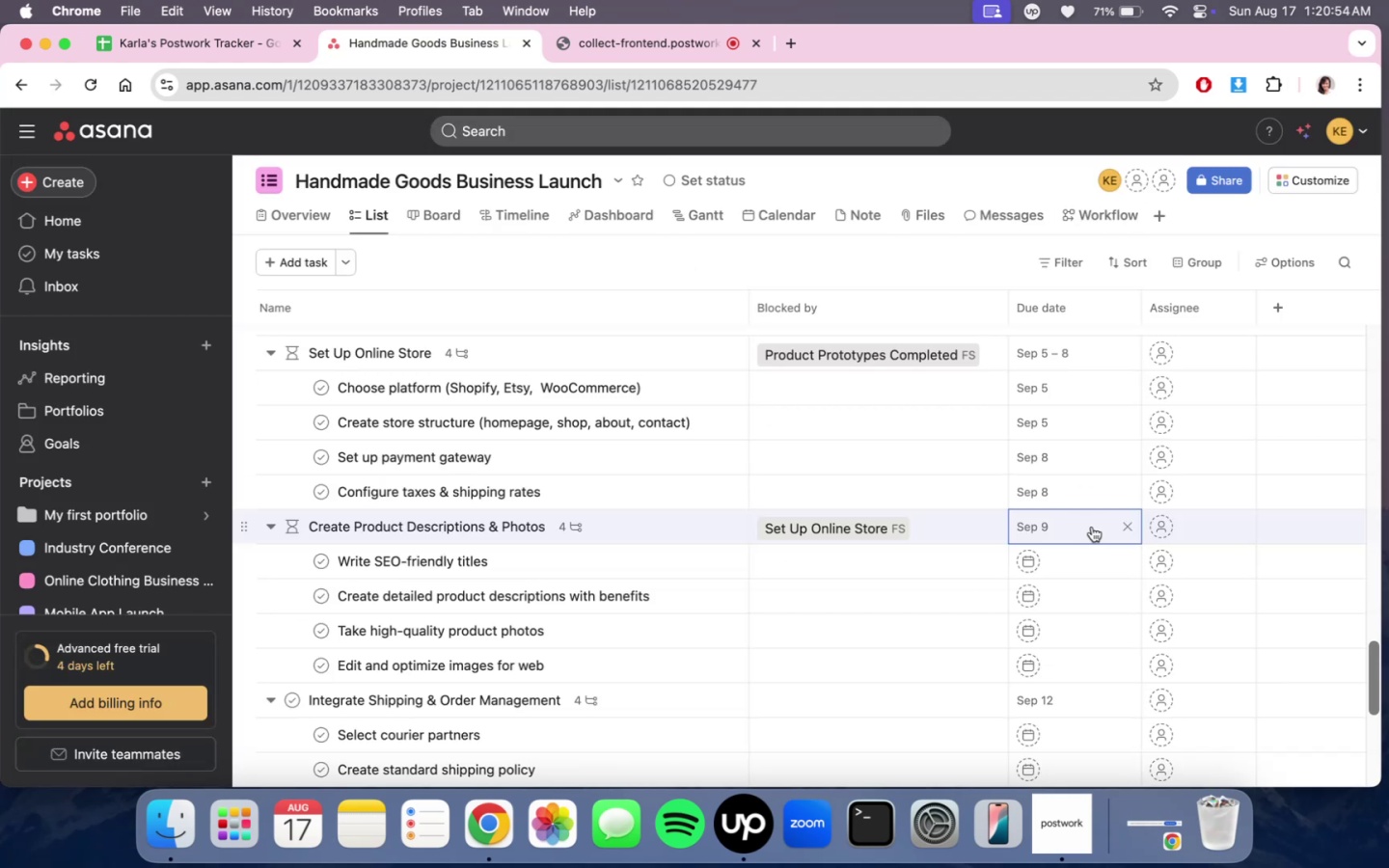 
left_click([1092, 527])
 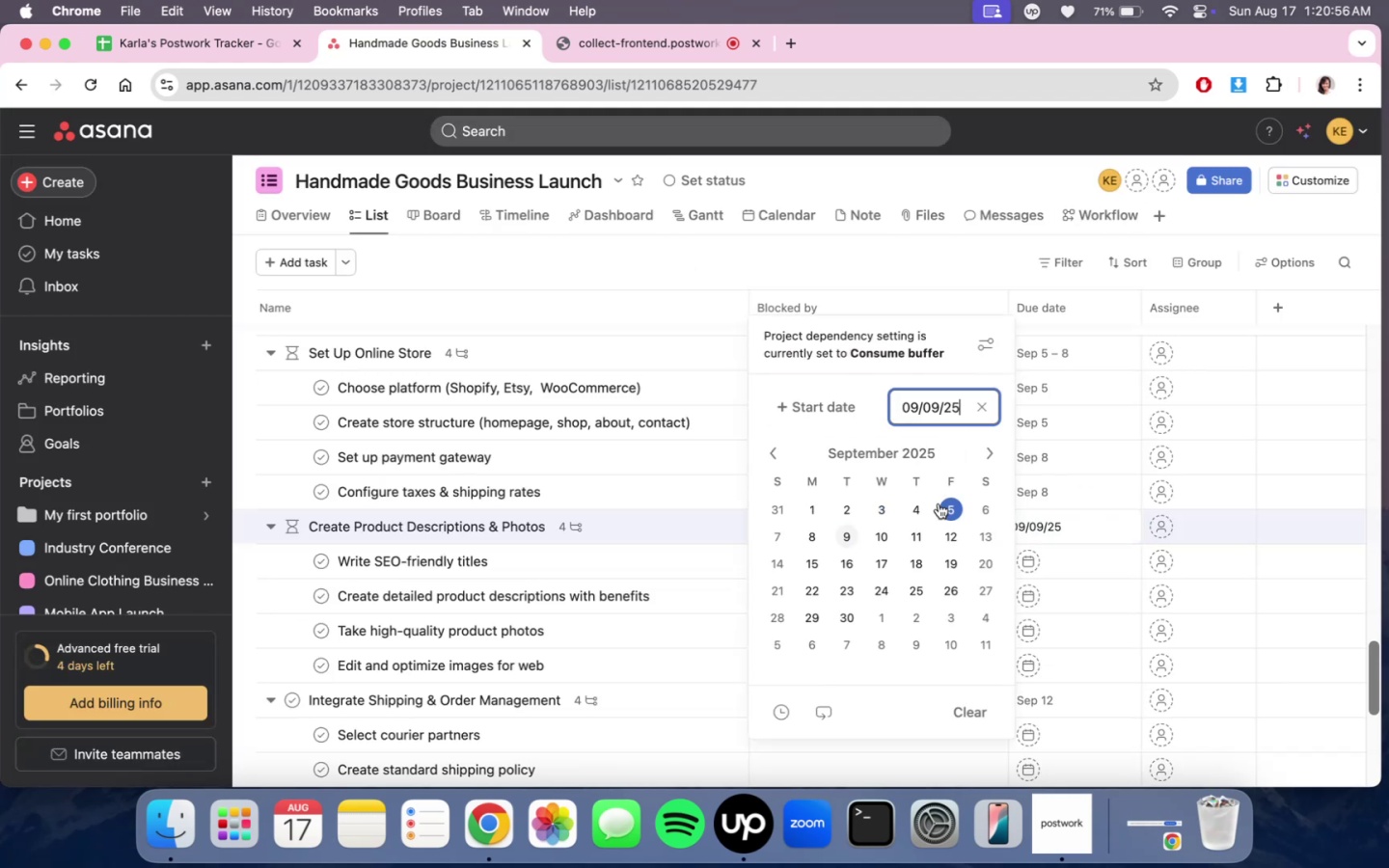 
left_click([939, 503])
 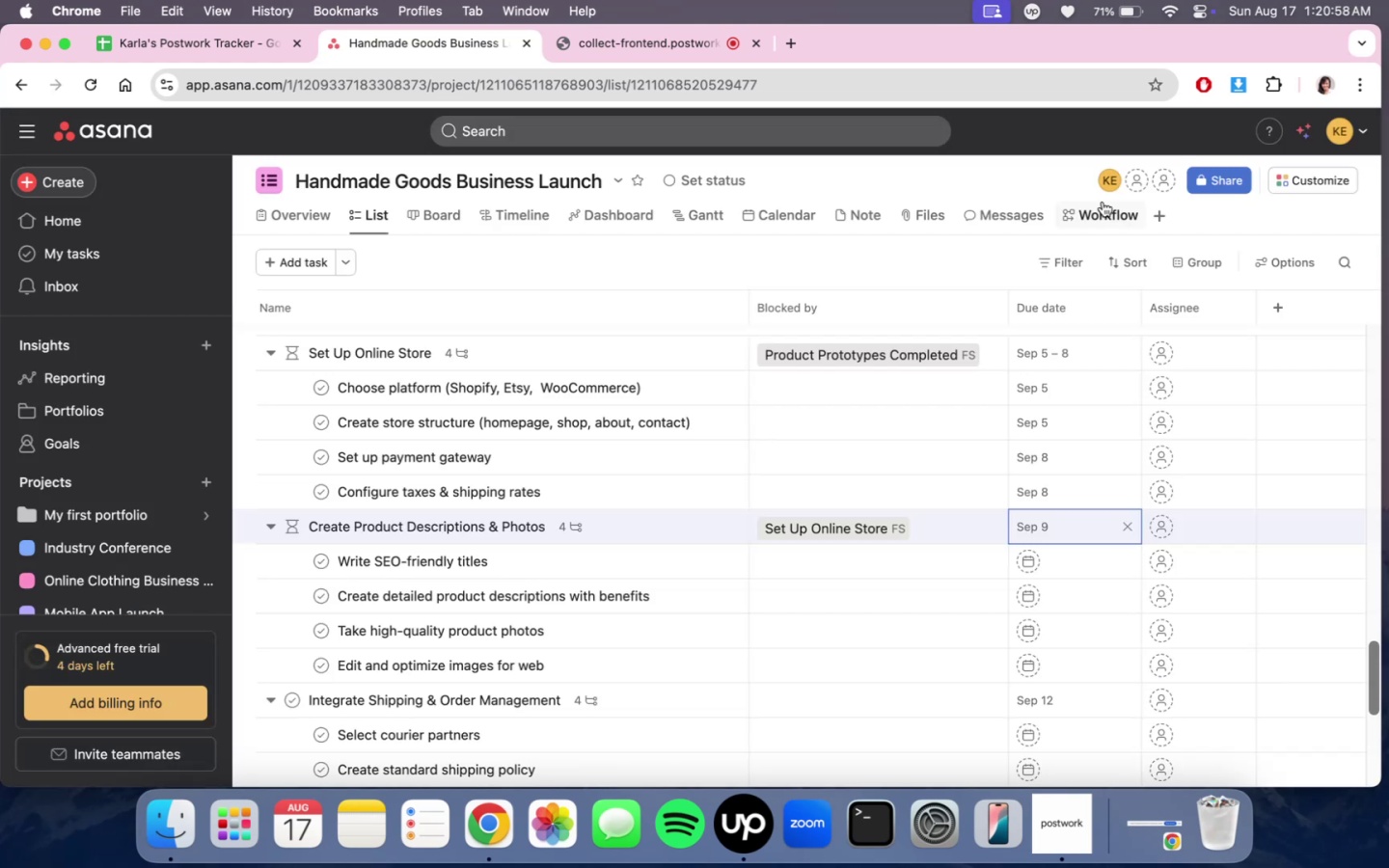 
scroll: coordinate [1078, 624], scroll_direction: down, amount: 2.0
 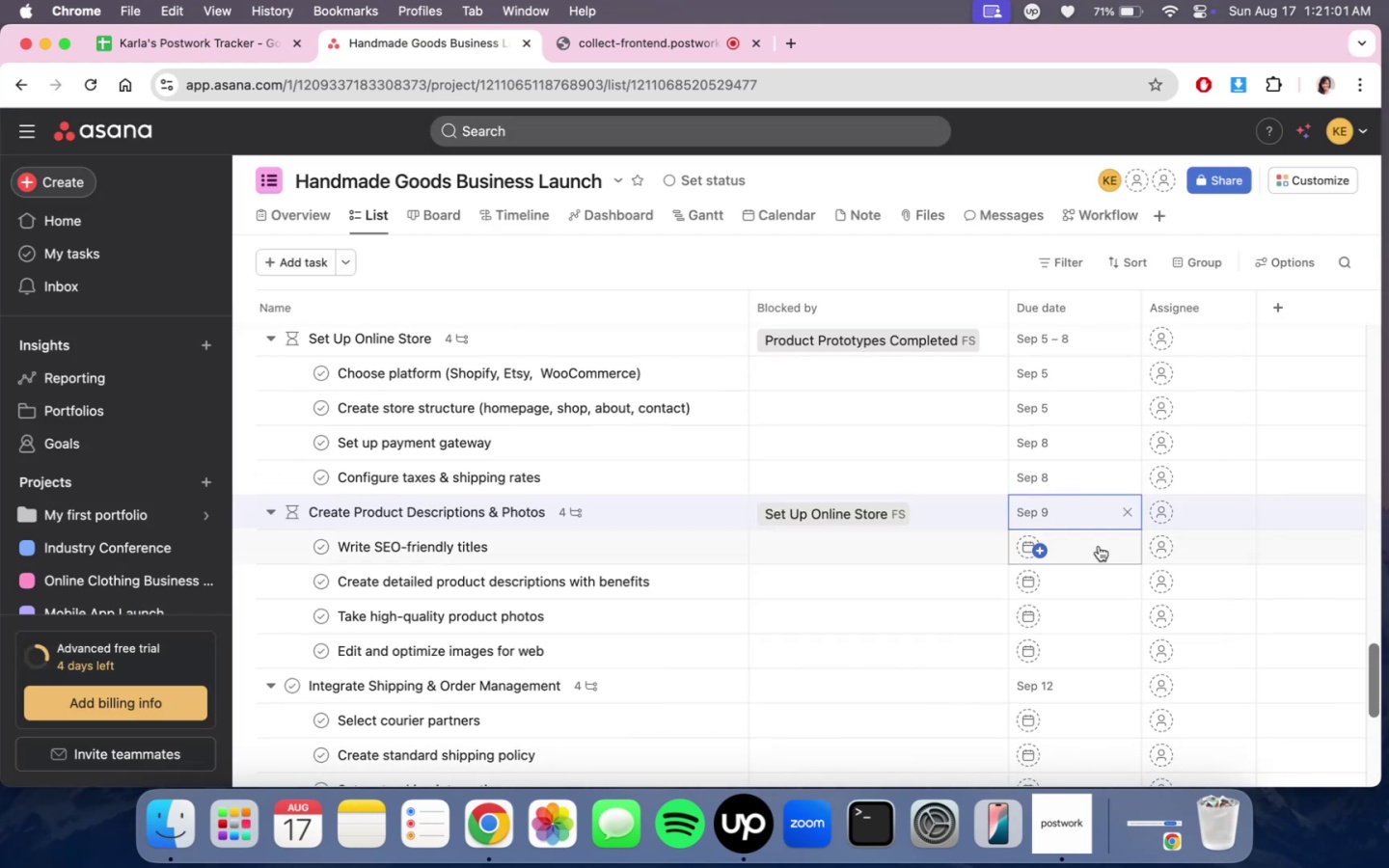 
left_click([1092, 535])
 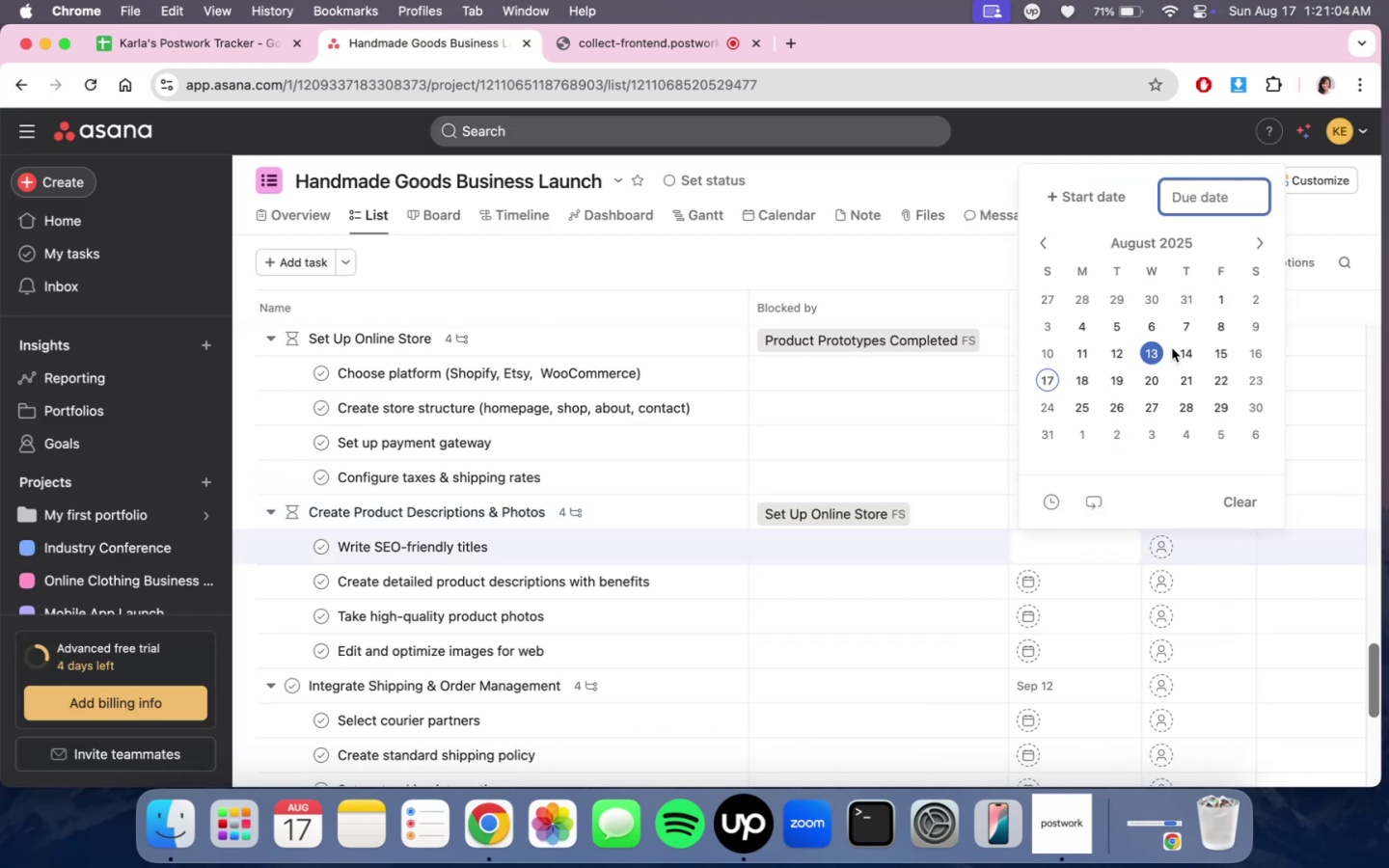 
left_click([1268, 239])
 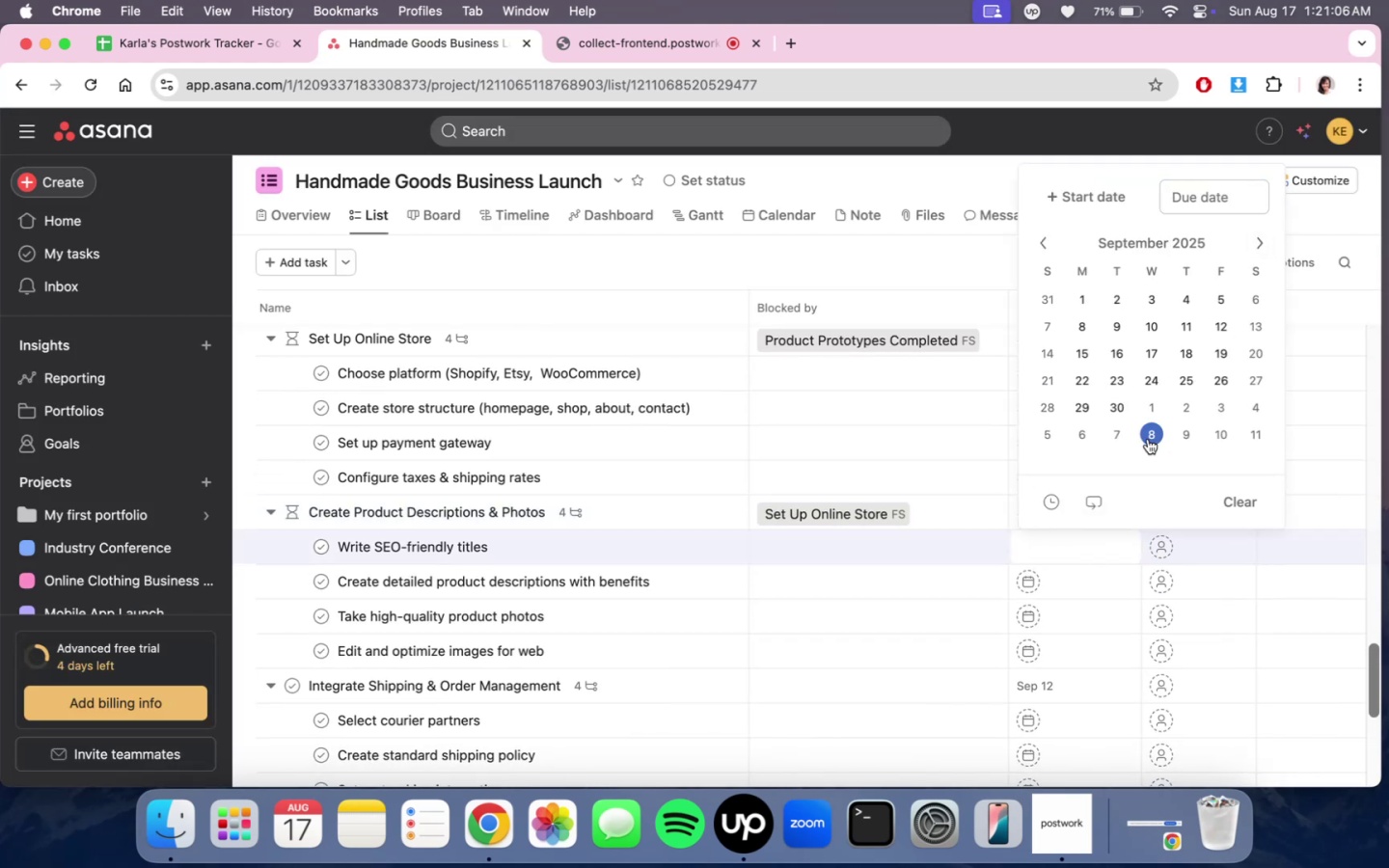 
left_click([1148, 439])
 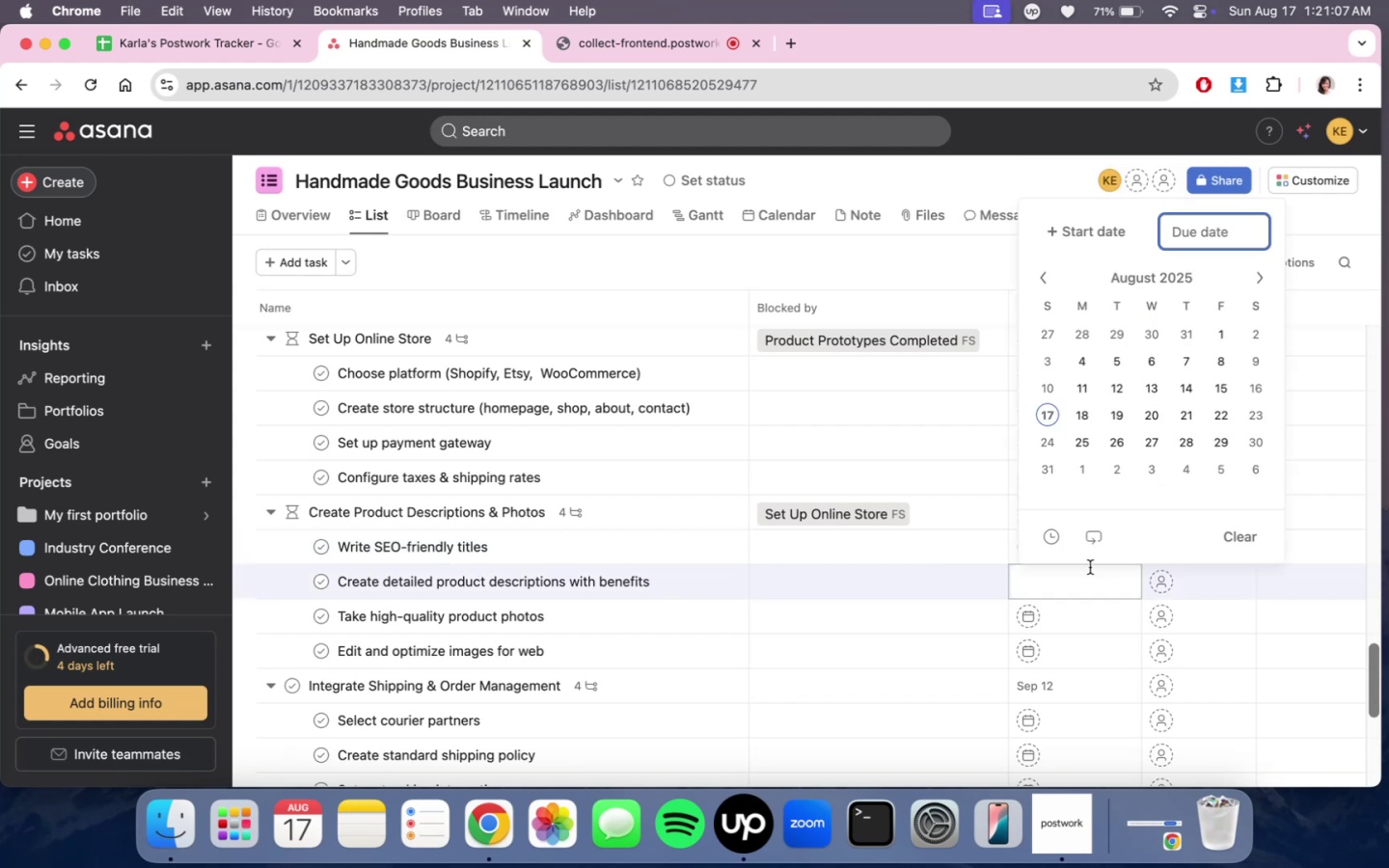 
left_click([912, 557])
 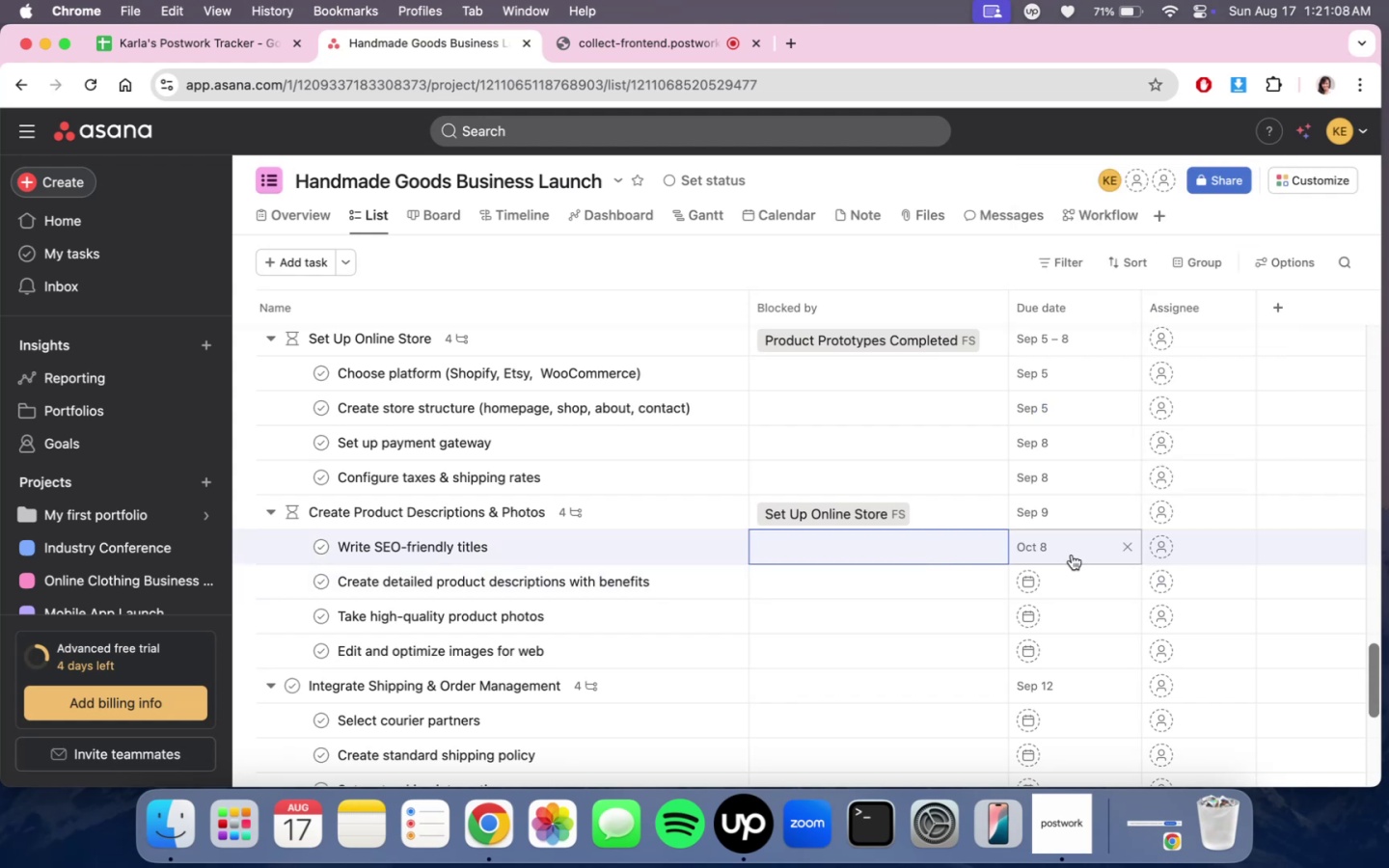 
double_click([1073, 555])
 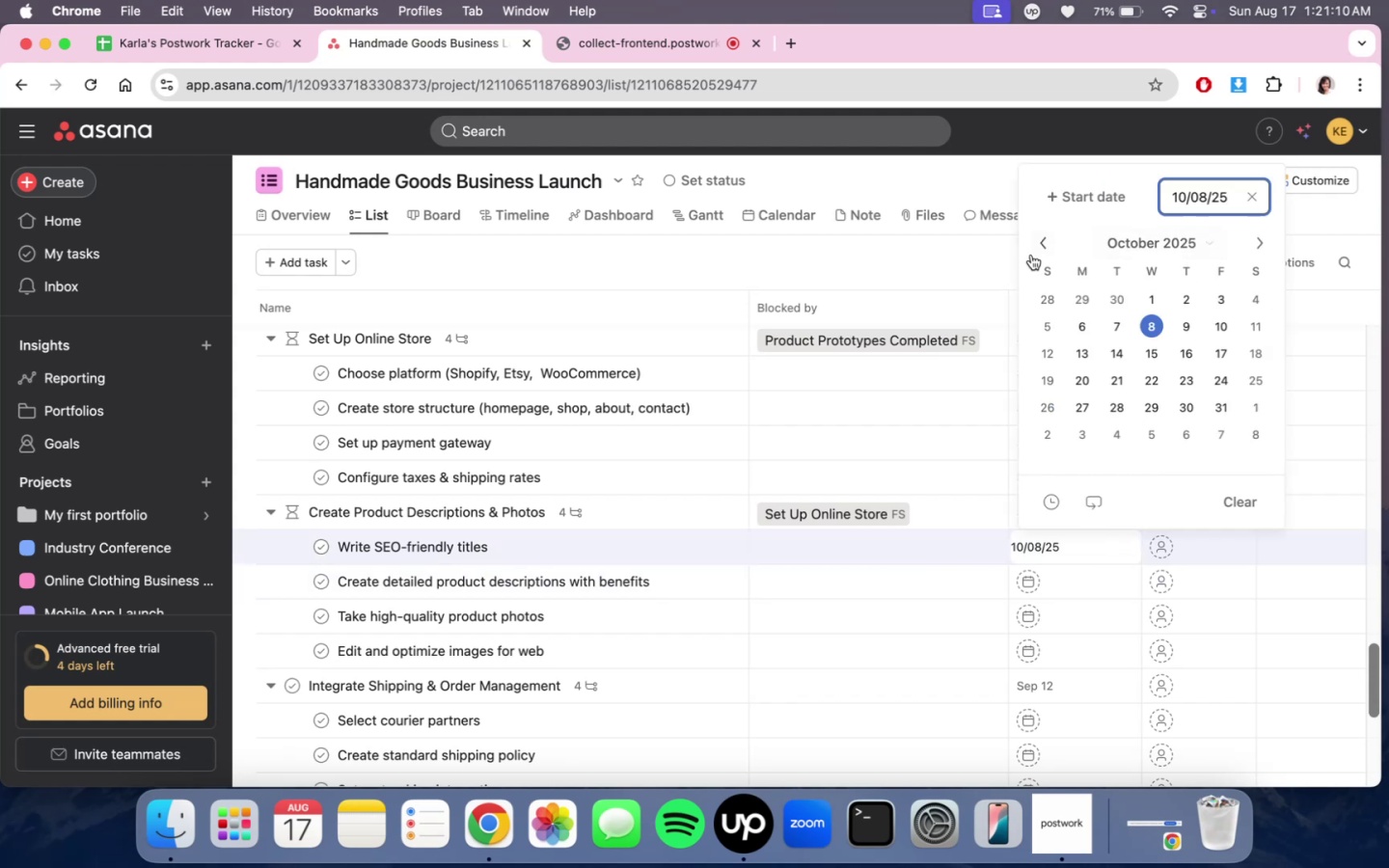 
left_click([1042, 248])
 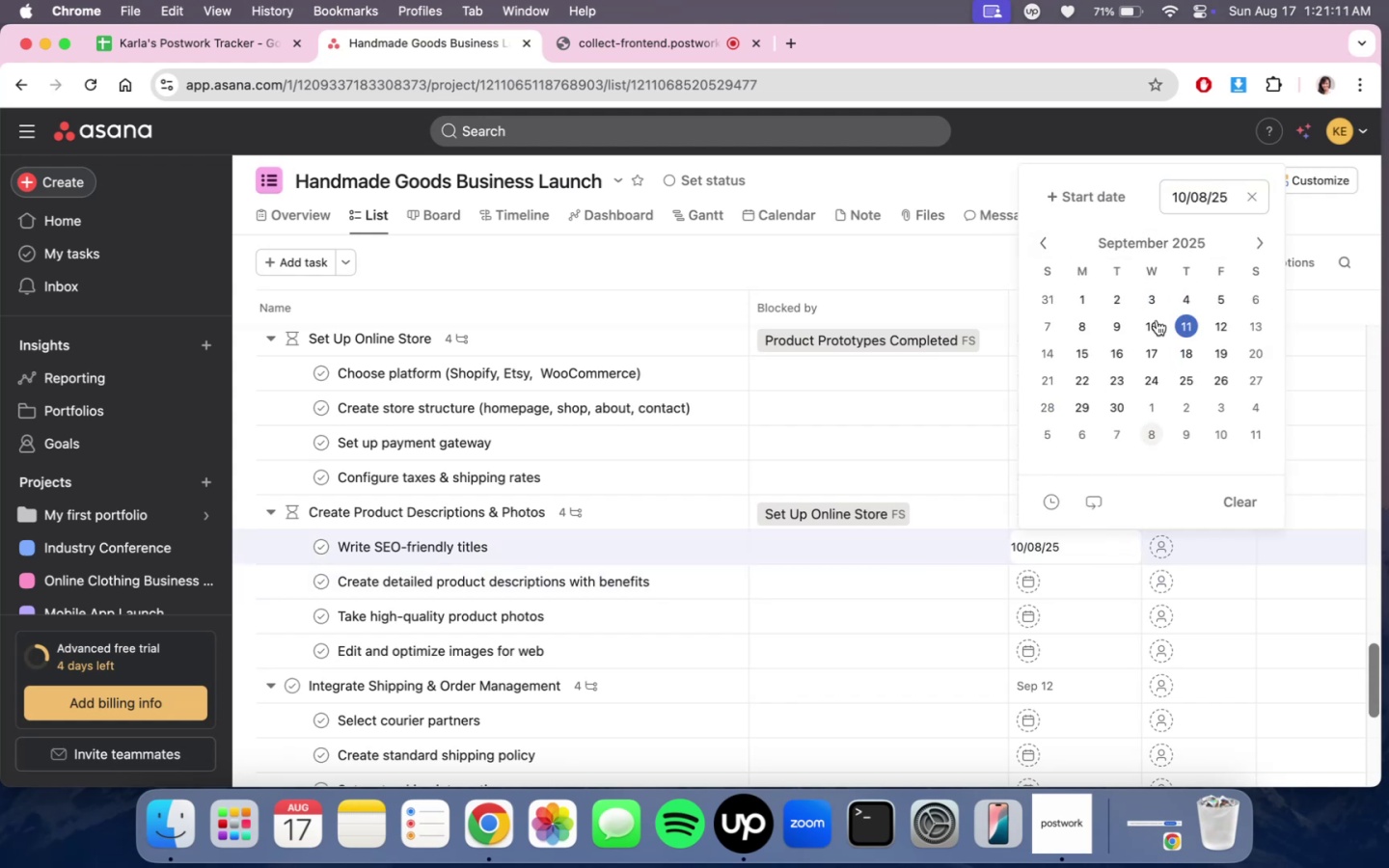 
left_click([1084, 323])
 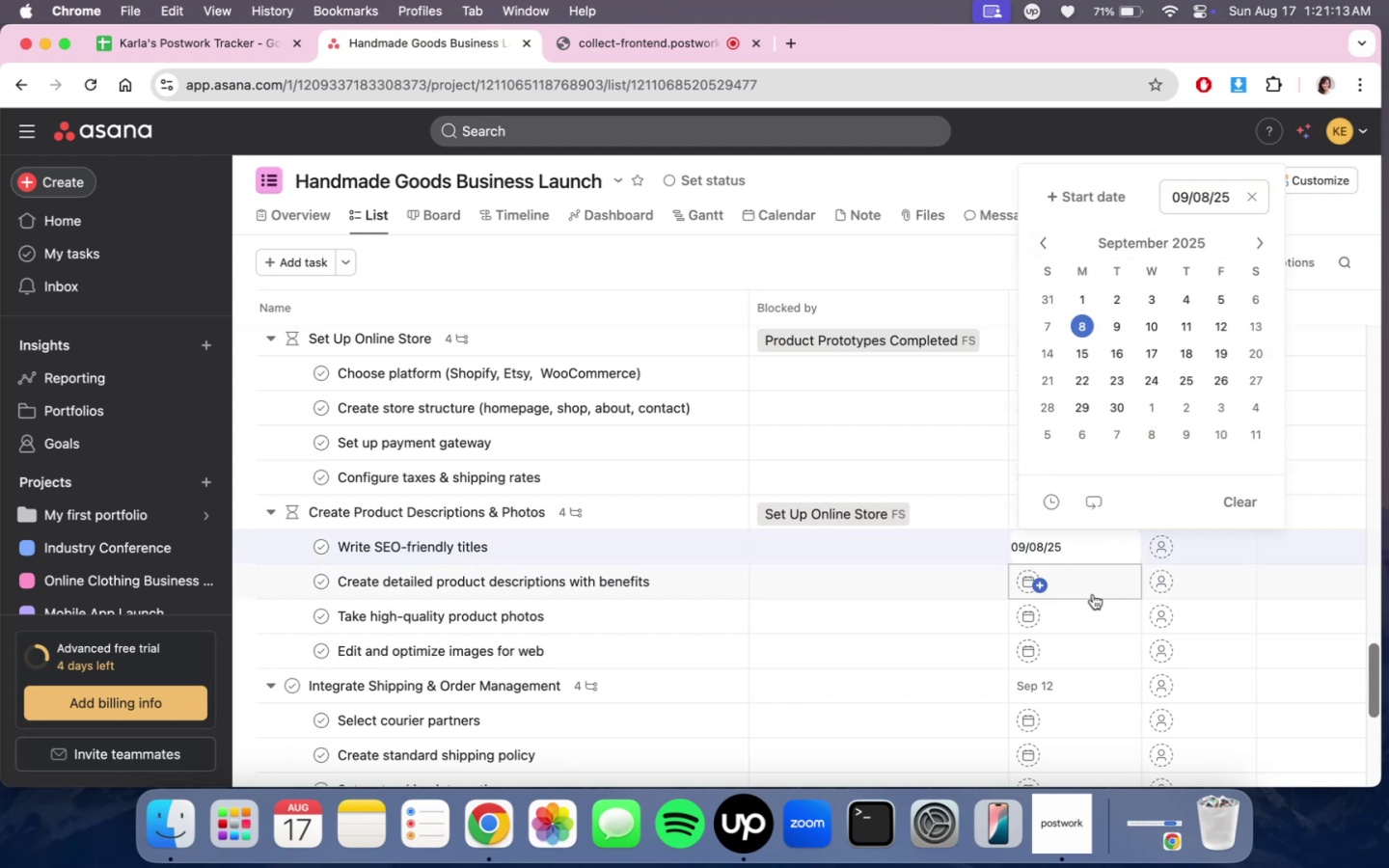 
left_click([1093, 594])
 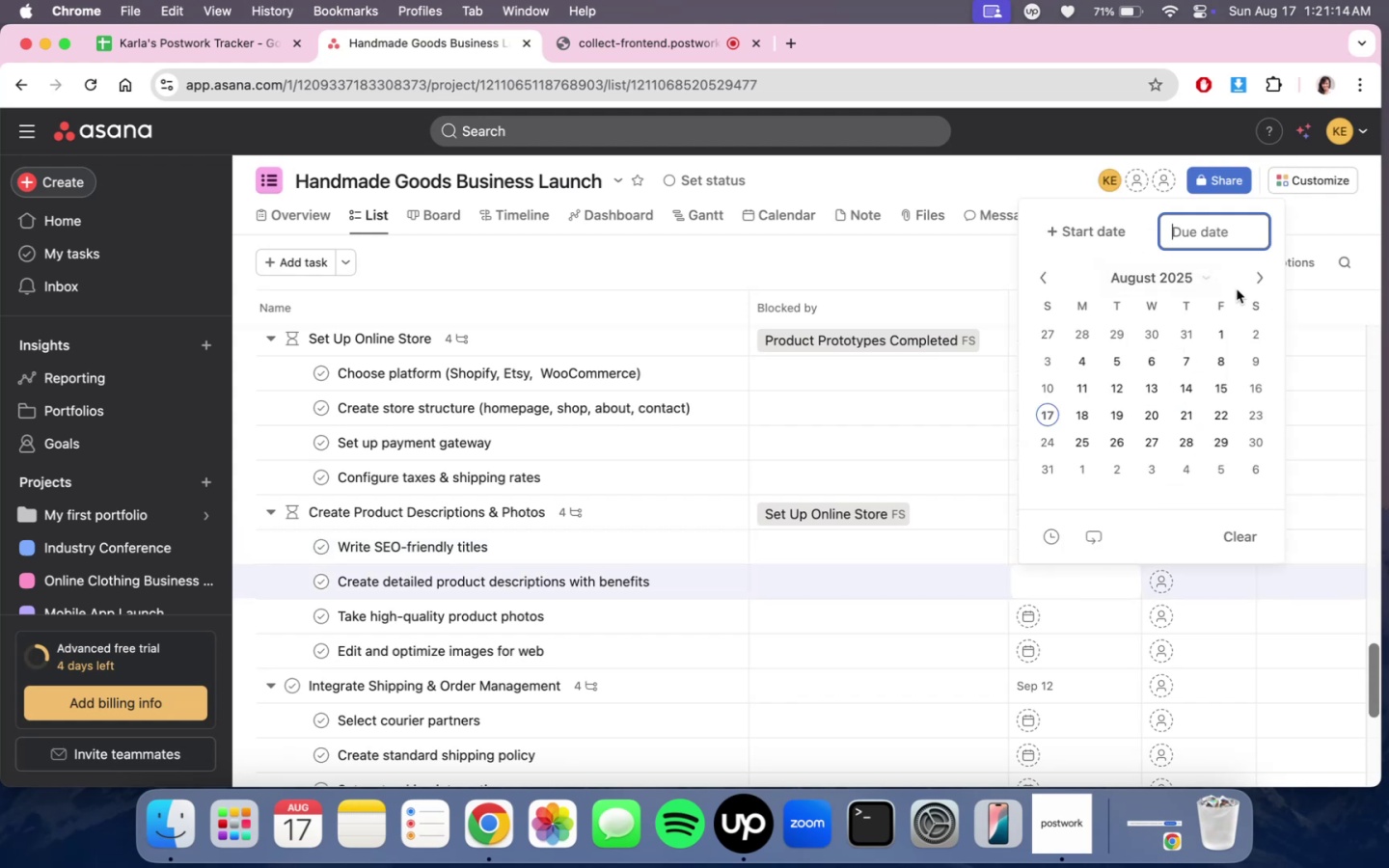 
left_click([1252, 277])
 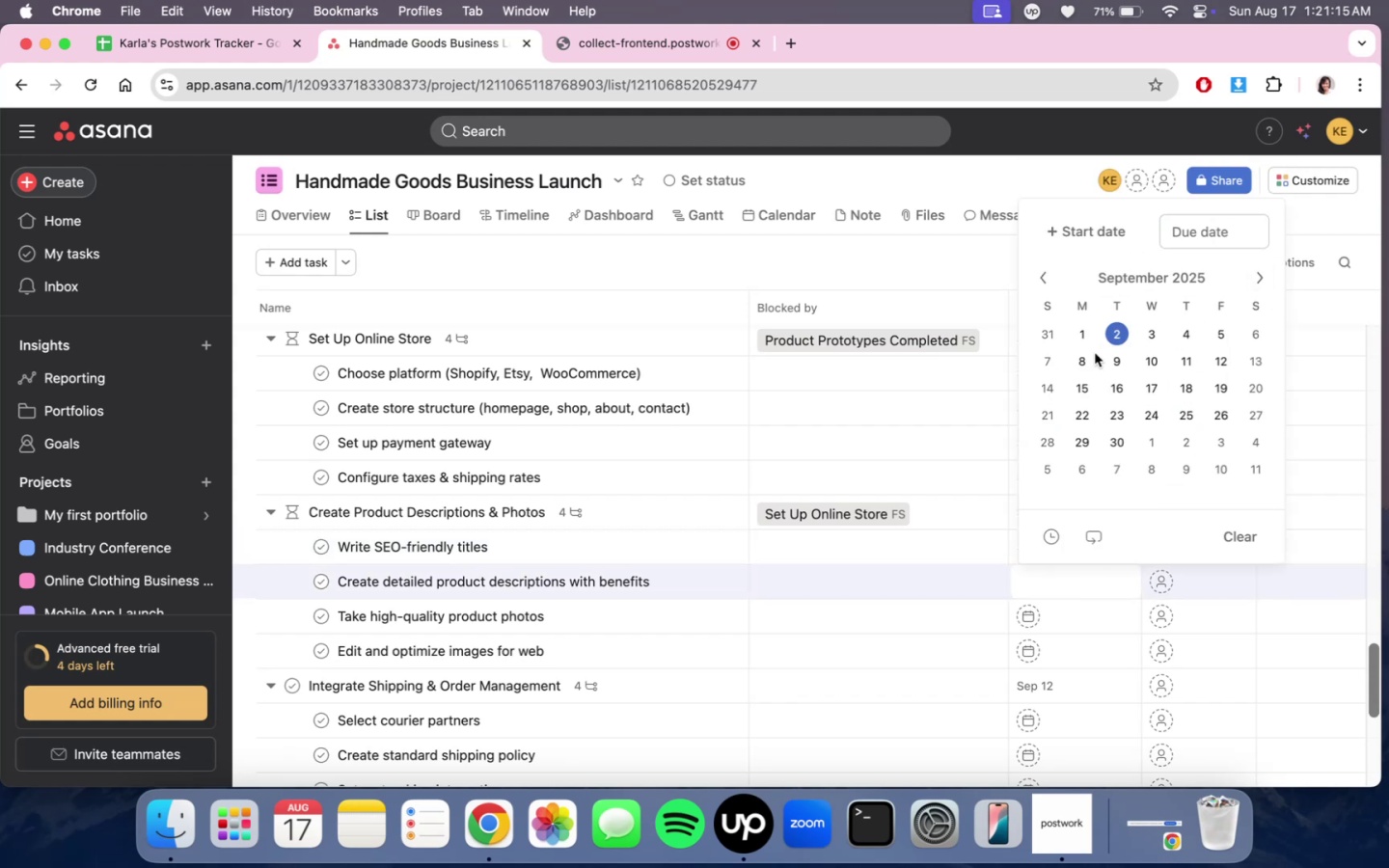 
double_click([1090, 357])
 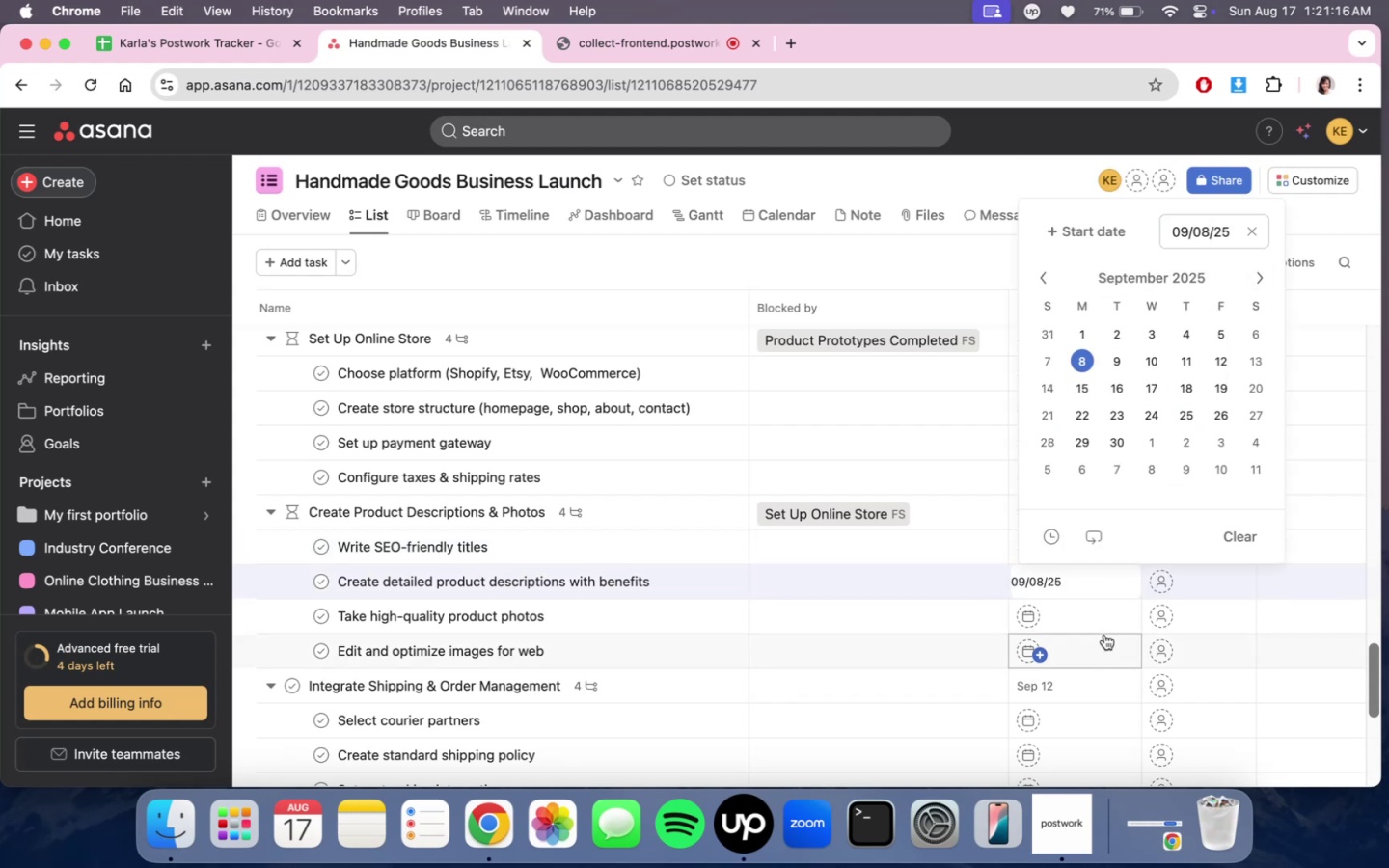 
triple_click([1105, 625])
 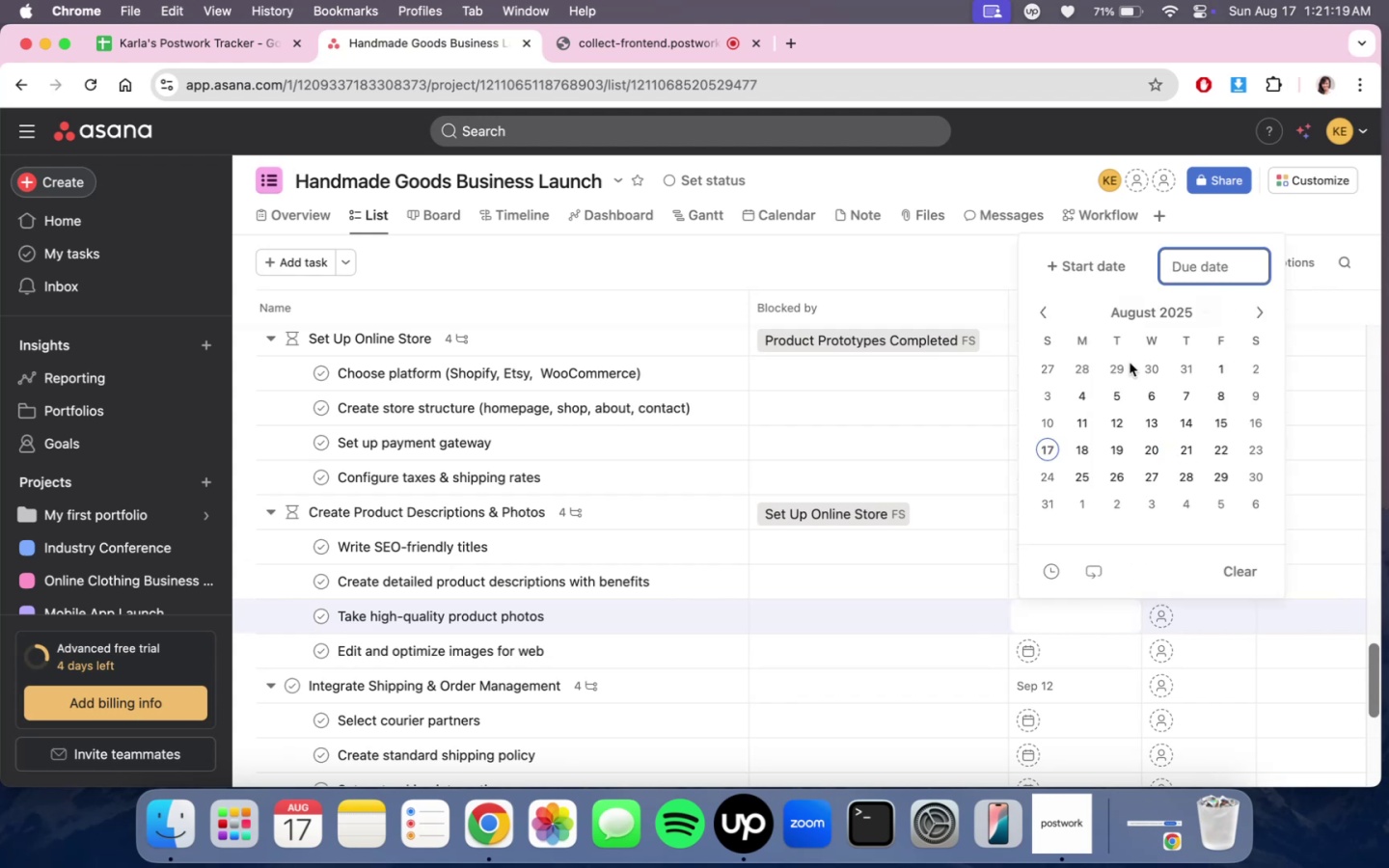 
left_click([1261, 322])
 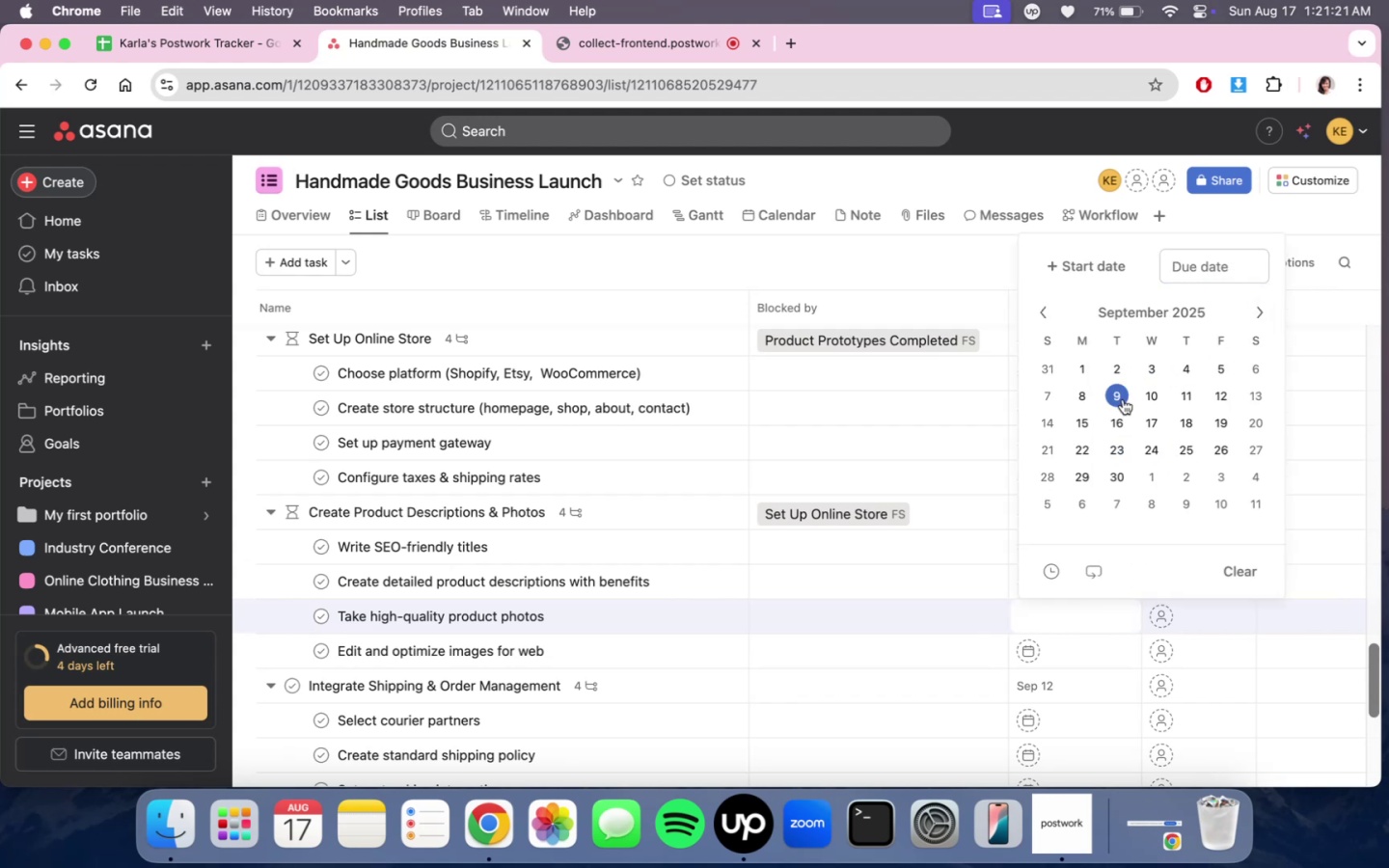 
left_click([1121, 402])
 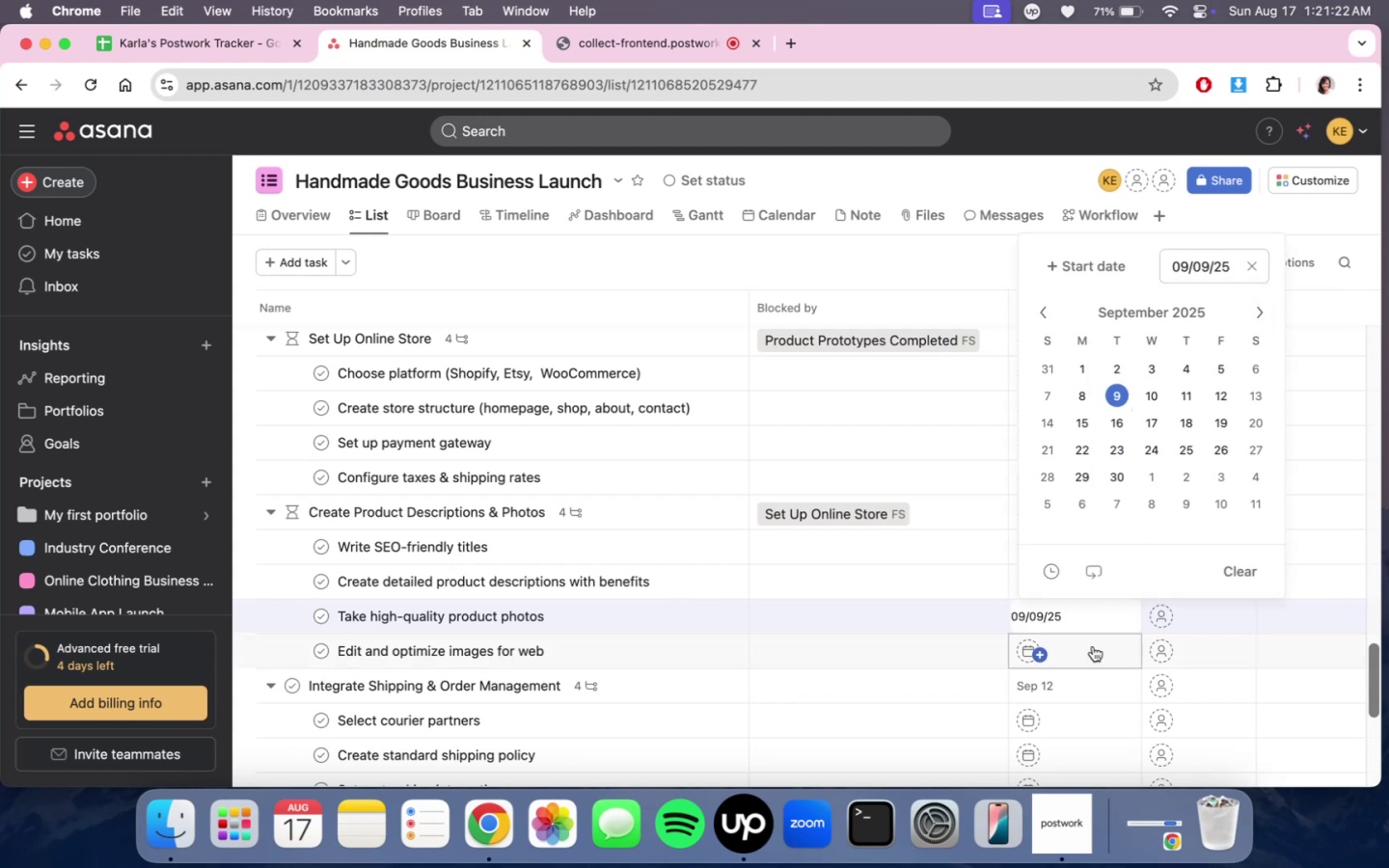 
left_click([1093, 646])
 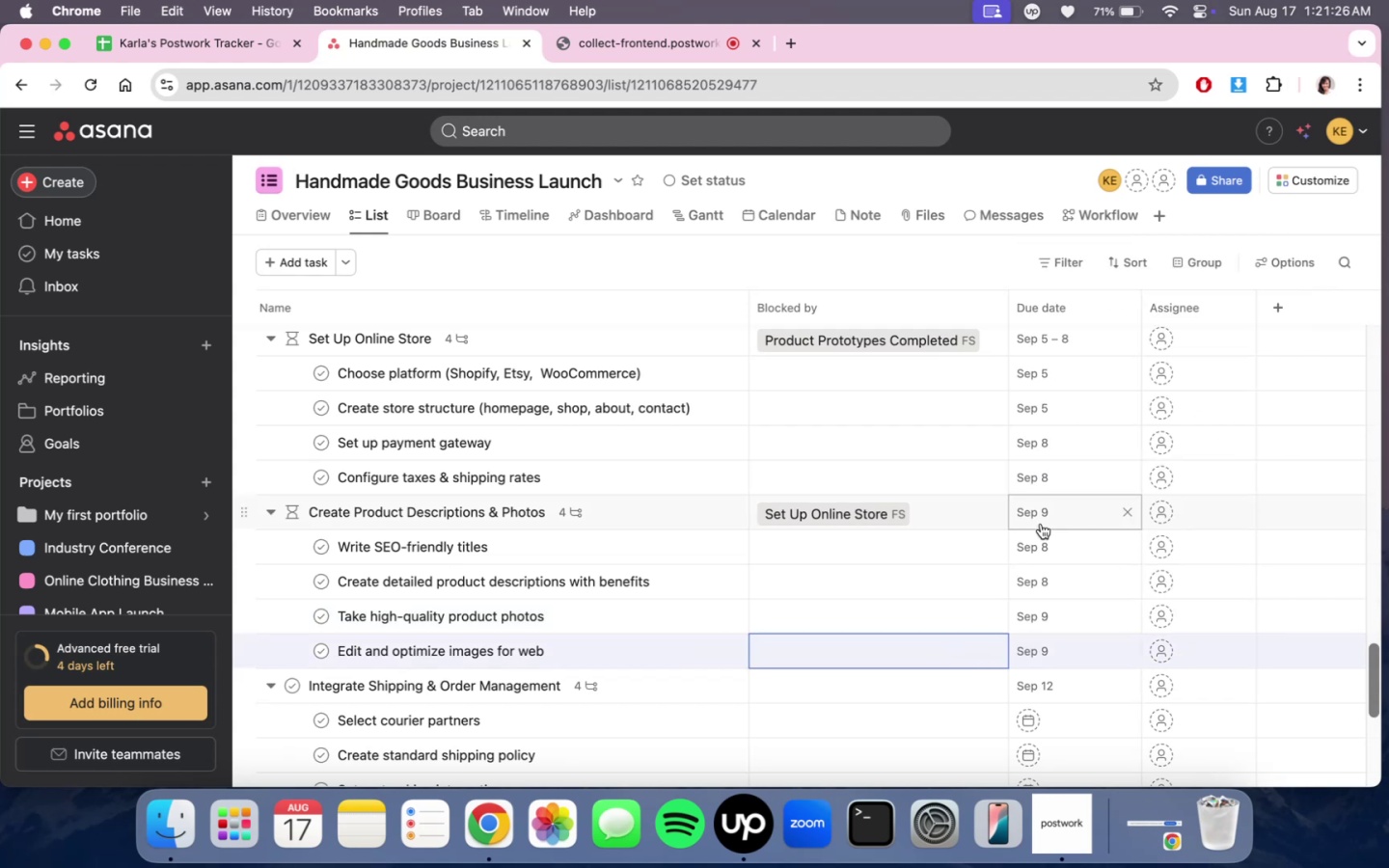 
wait(5.68)
 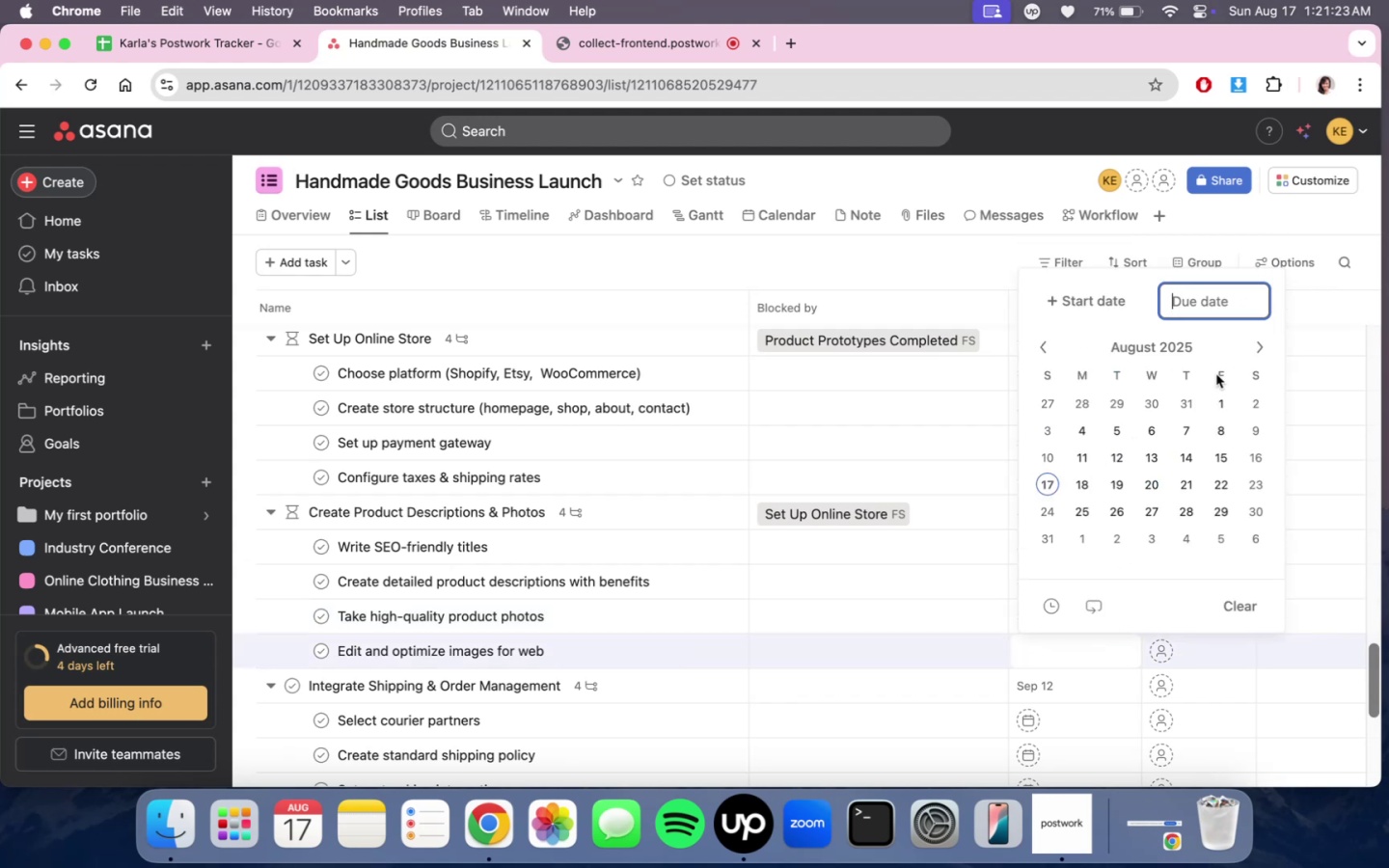 
left_click([831, 339])
 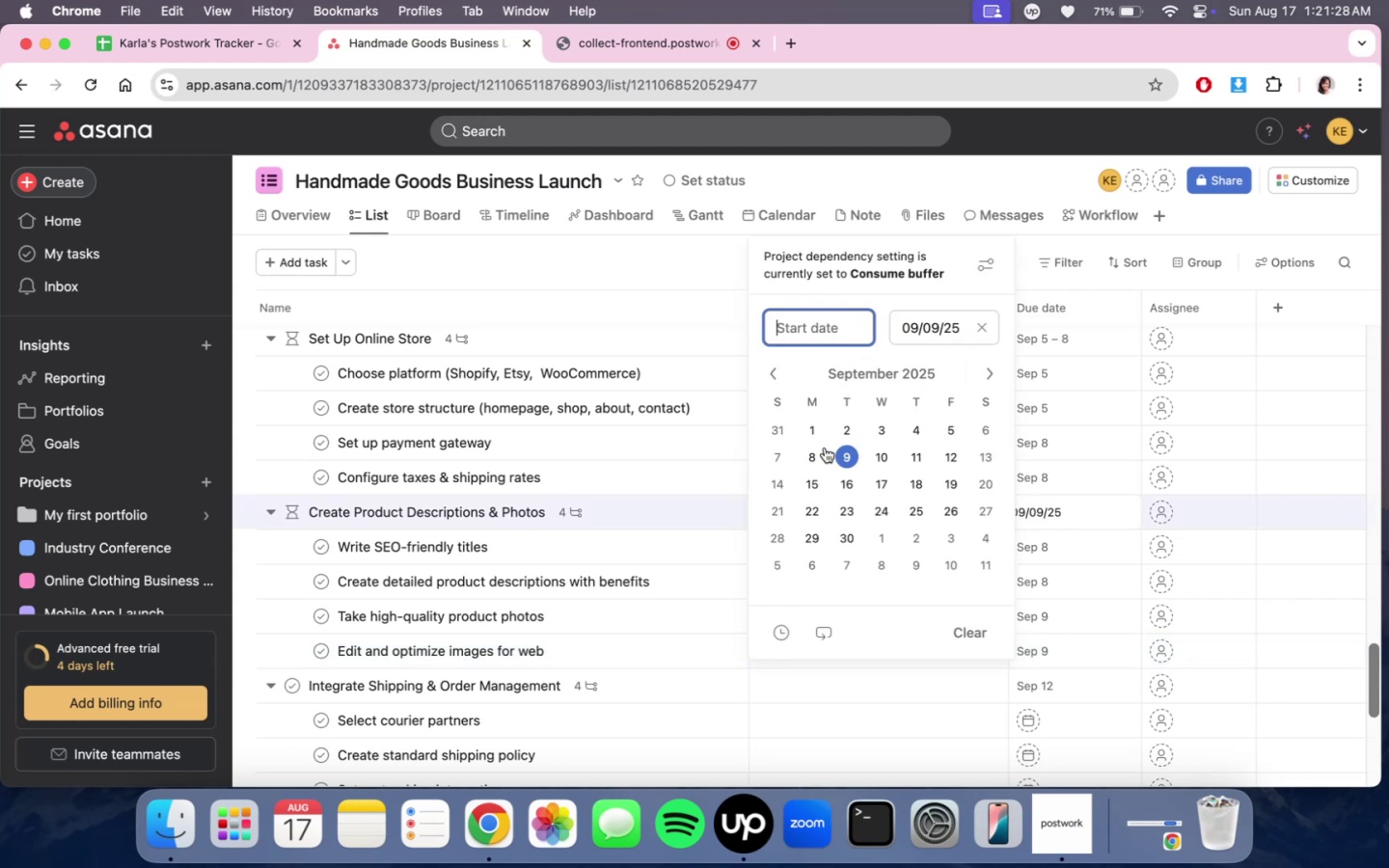 
double_click([817, 452])
 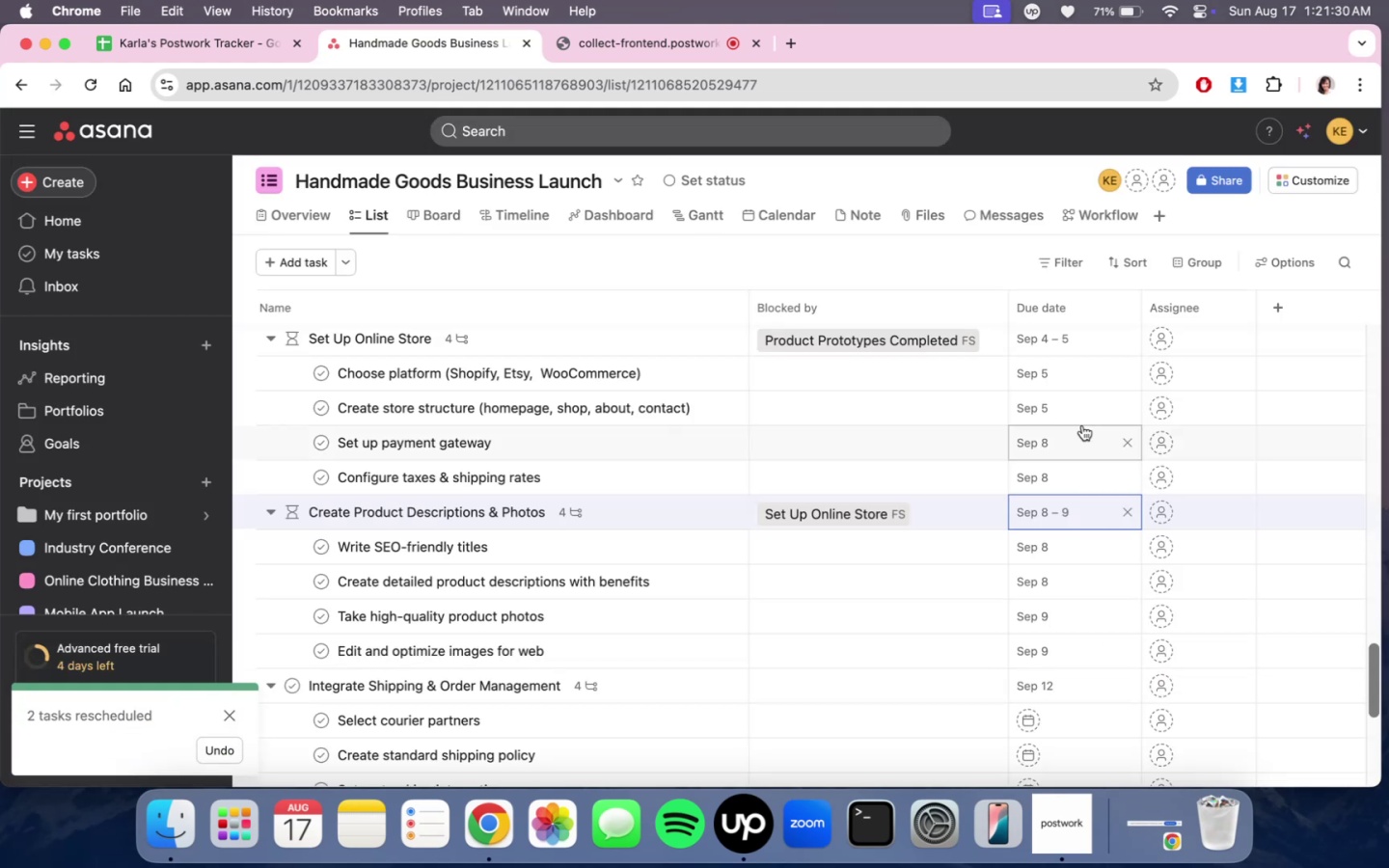 
left_click([944, 279])
 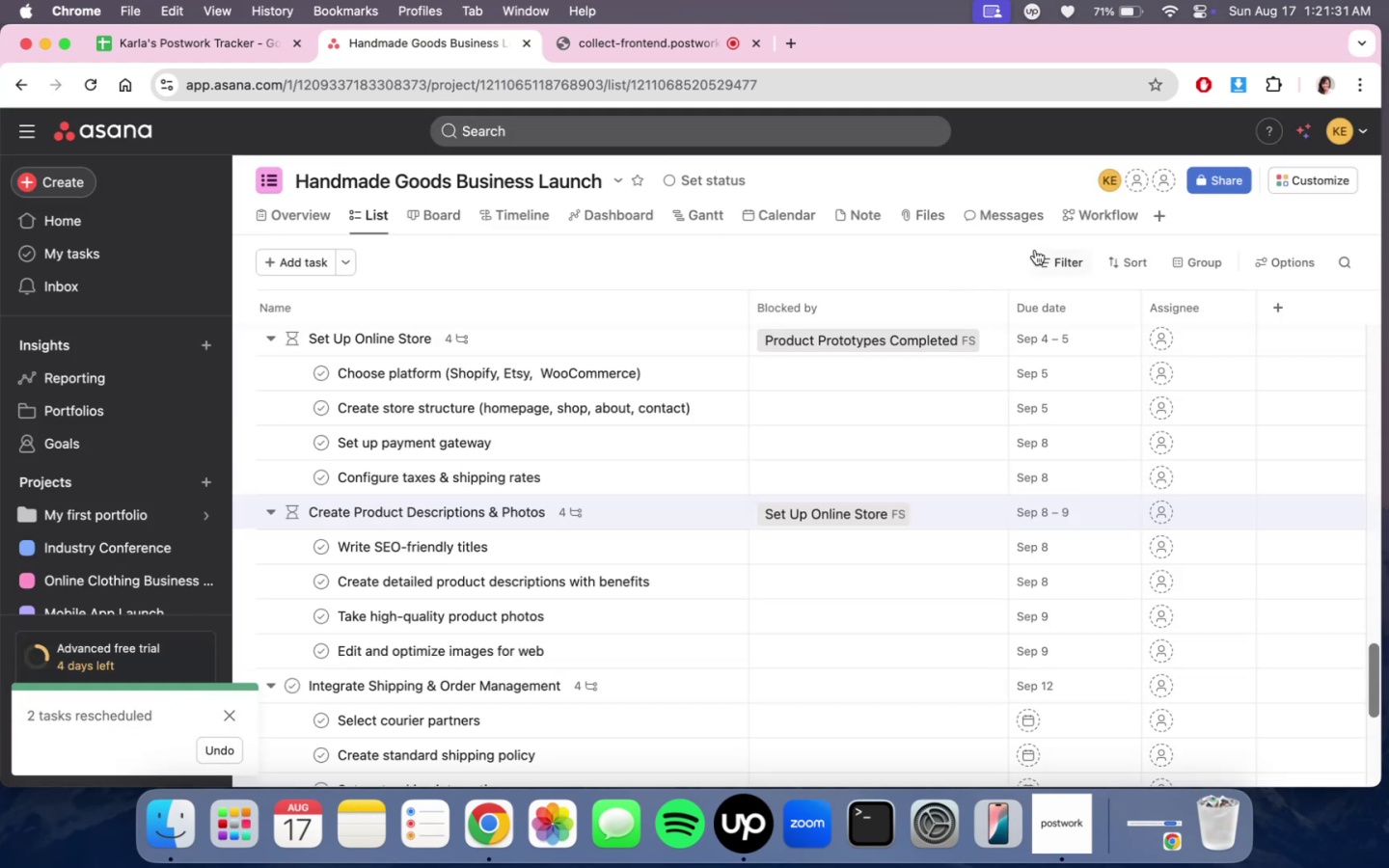 
scroll: coordinate [1131, 615], scroll_direction: up, amount: 7.0
 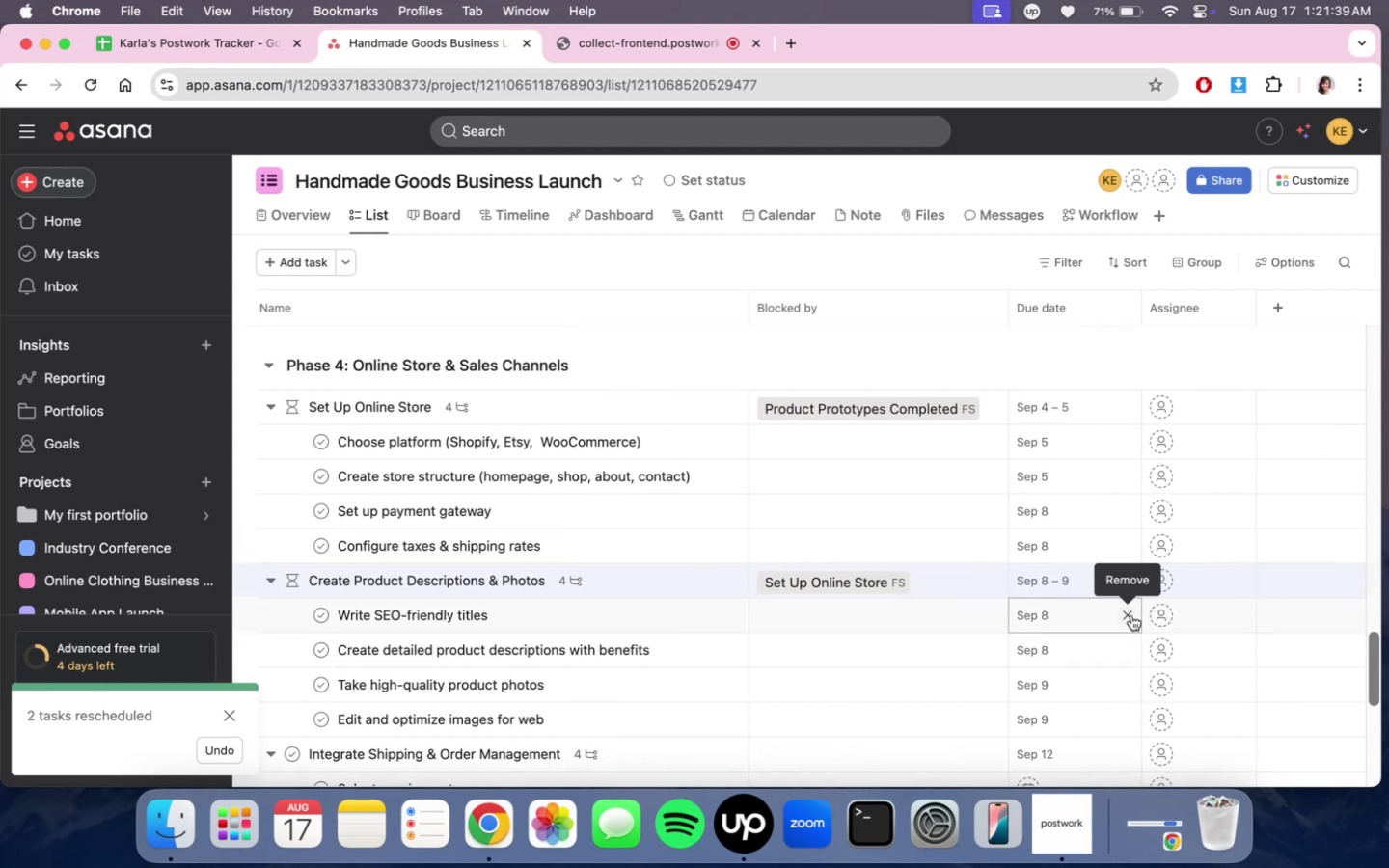 
scroll: coordinate [1131, 615], scroll_direction: down, amount: 3.0
 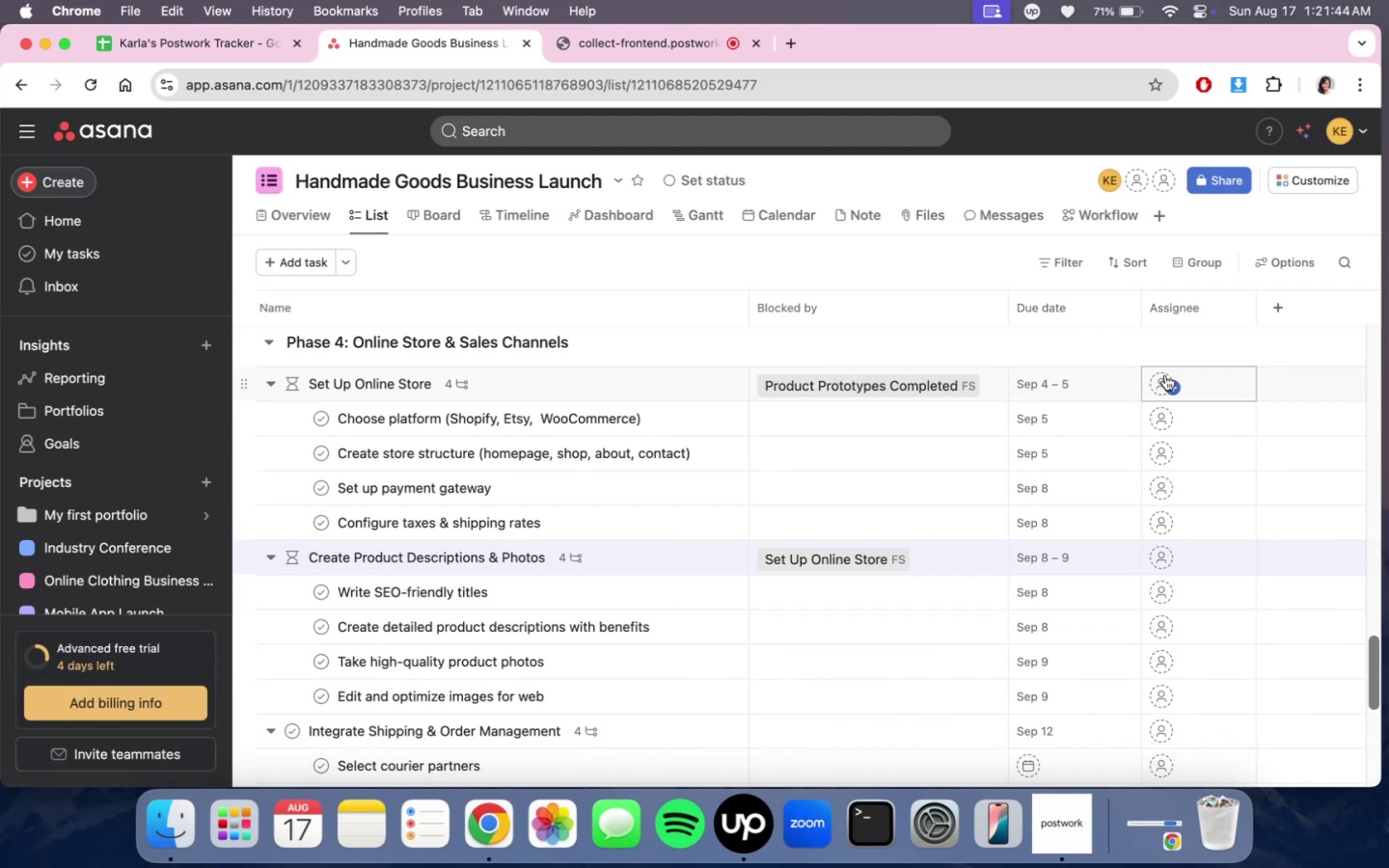 
wait(5.39)
 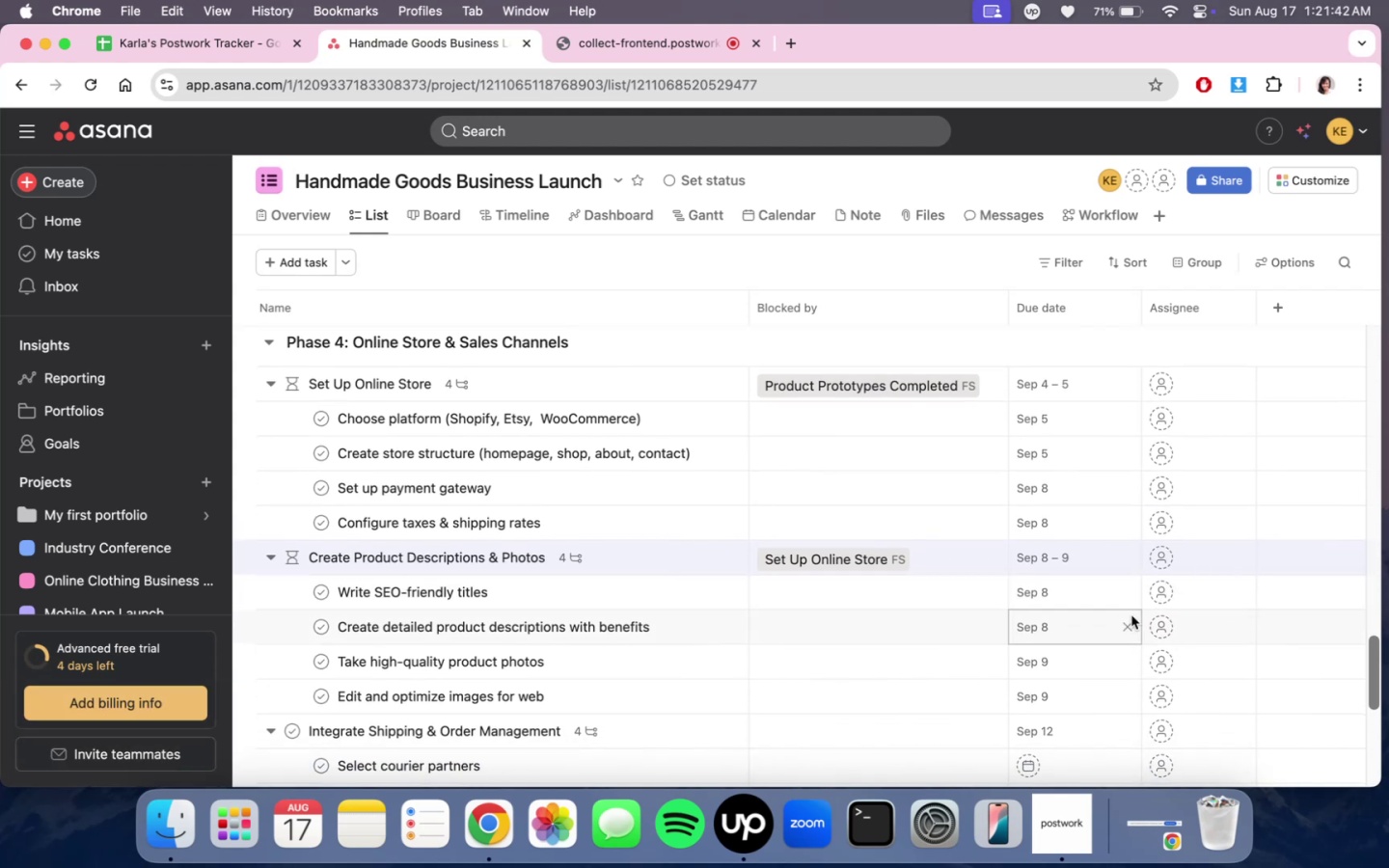 
scroll: coordinate [1108, 478], scroll_direction: up, amount: 8.0
 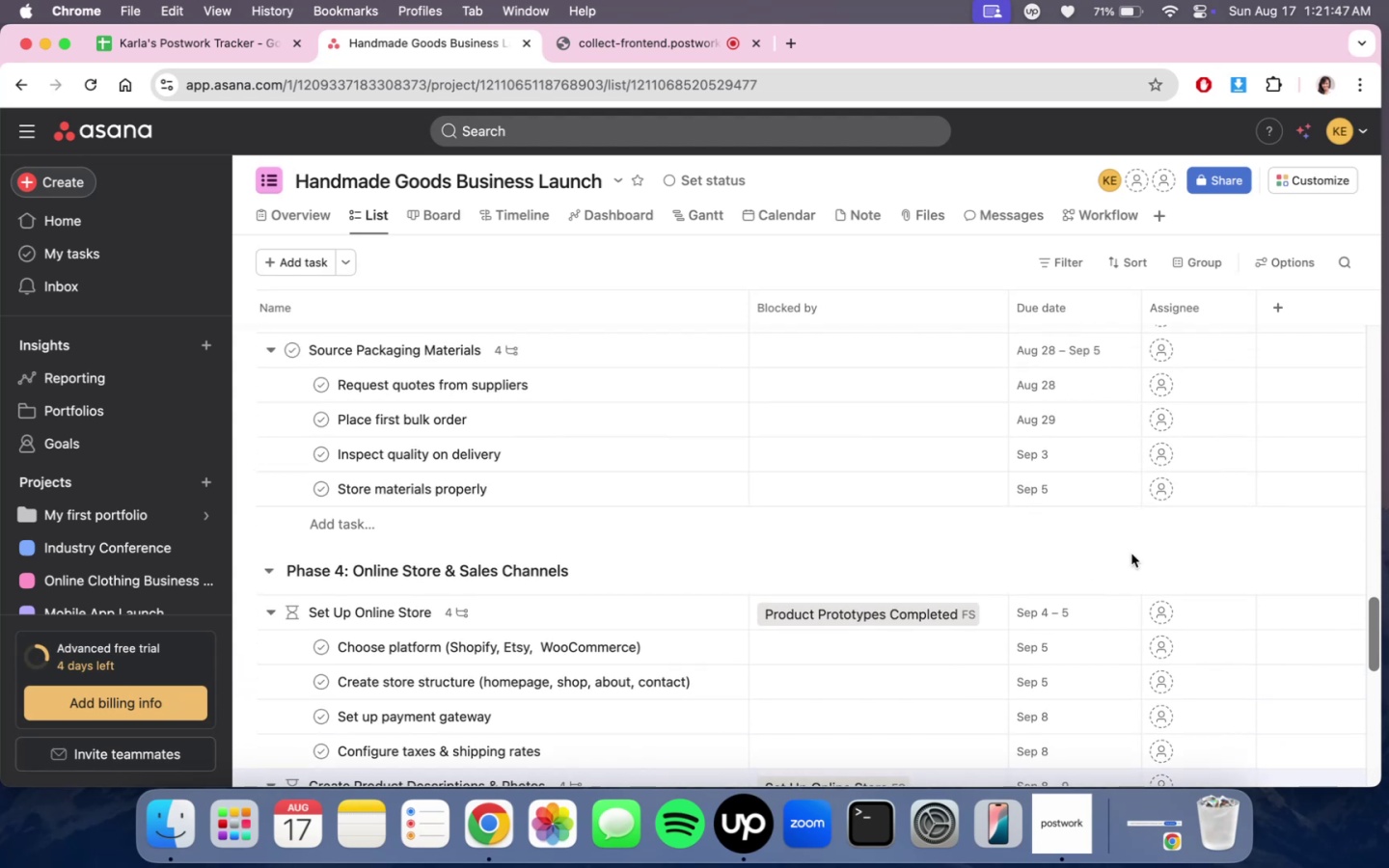 
scroll: coordinate [1125, 556], scroll_direction: down, amount: 7.0
 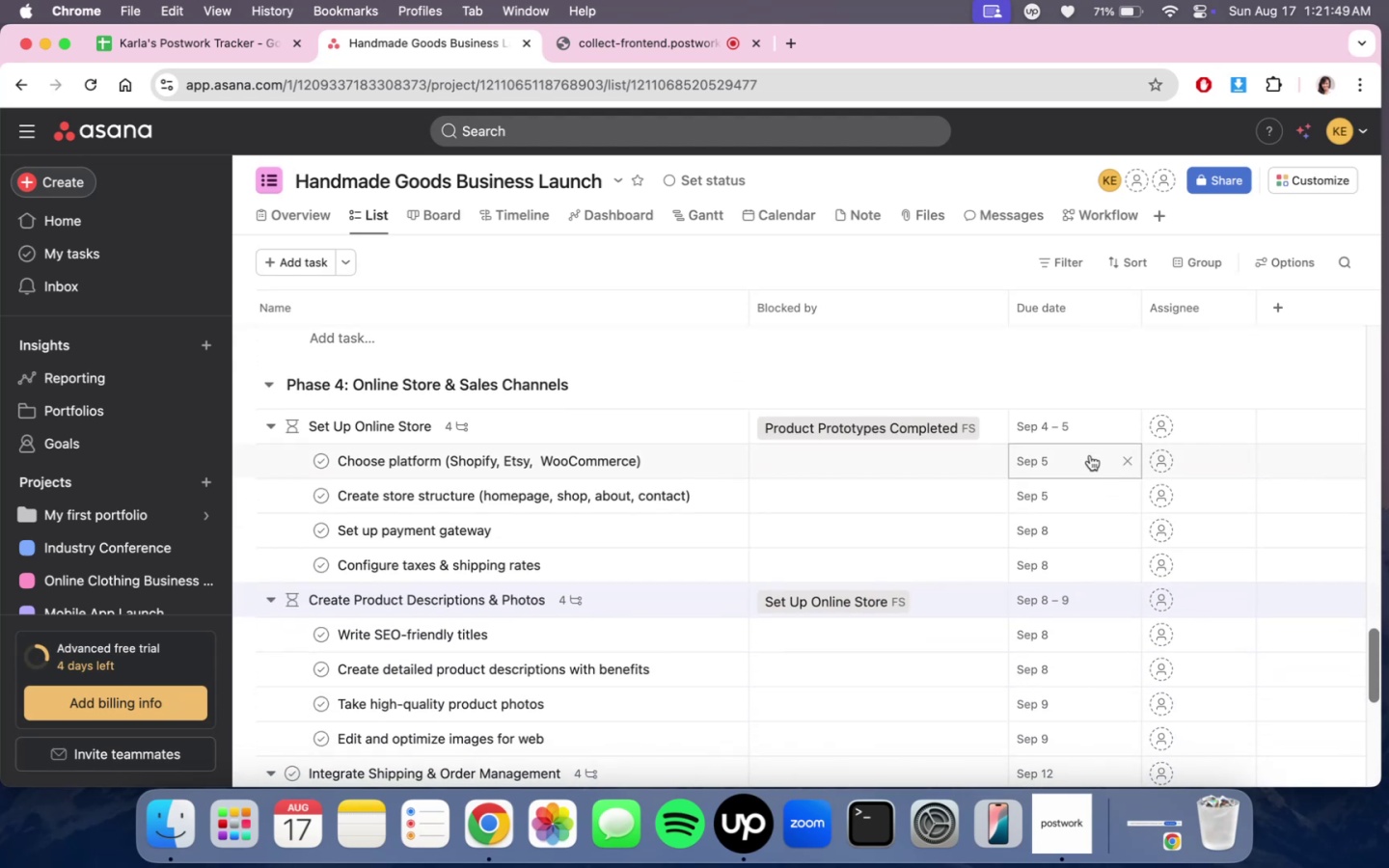 
left_click([1090, 455])
 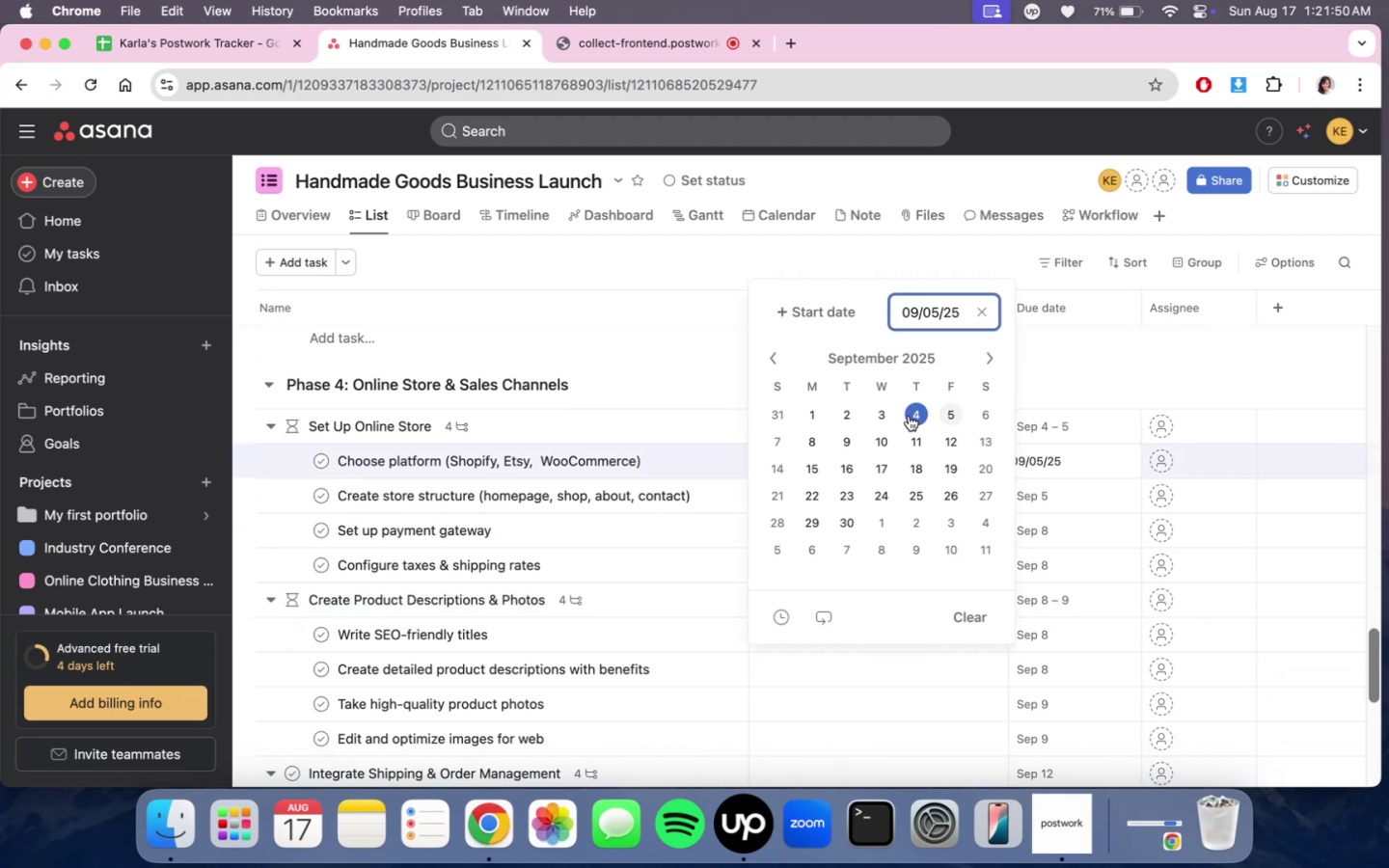 
left_click([909, 415])
 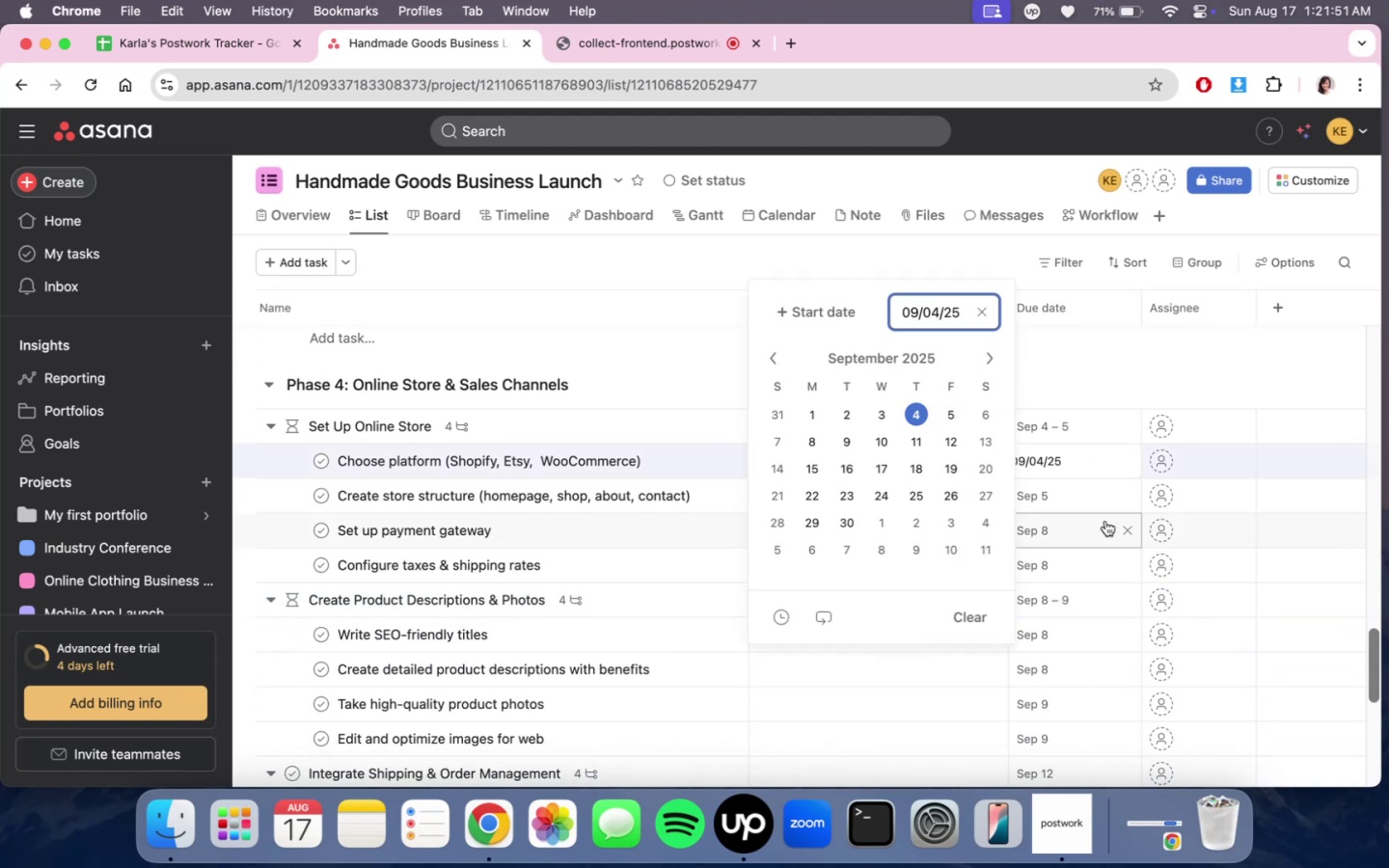 
left_click([1100, 500])
 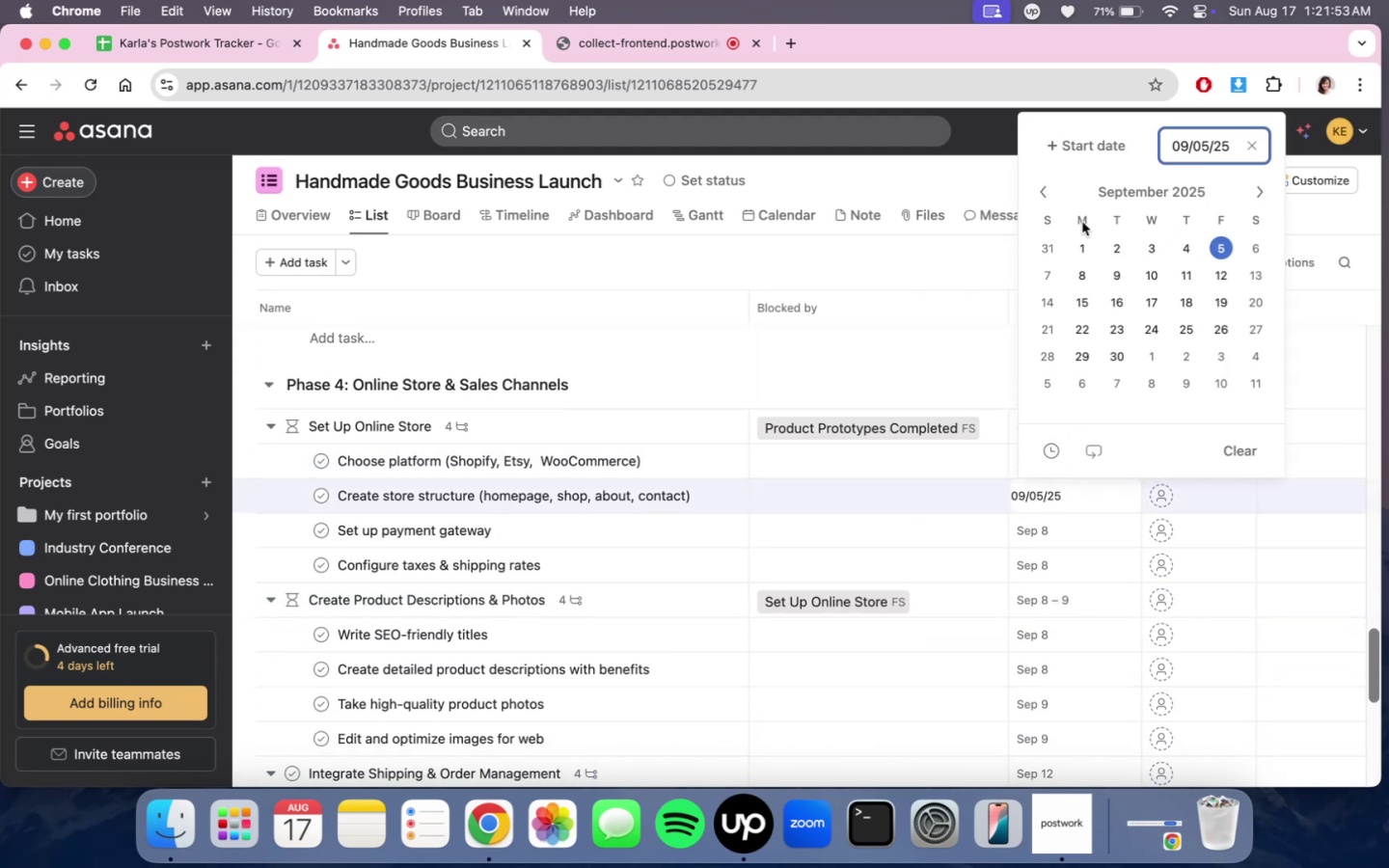 
left_click([1180, 249])
 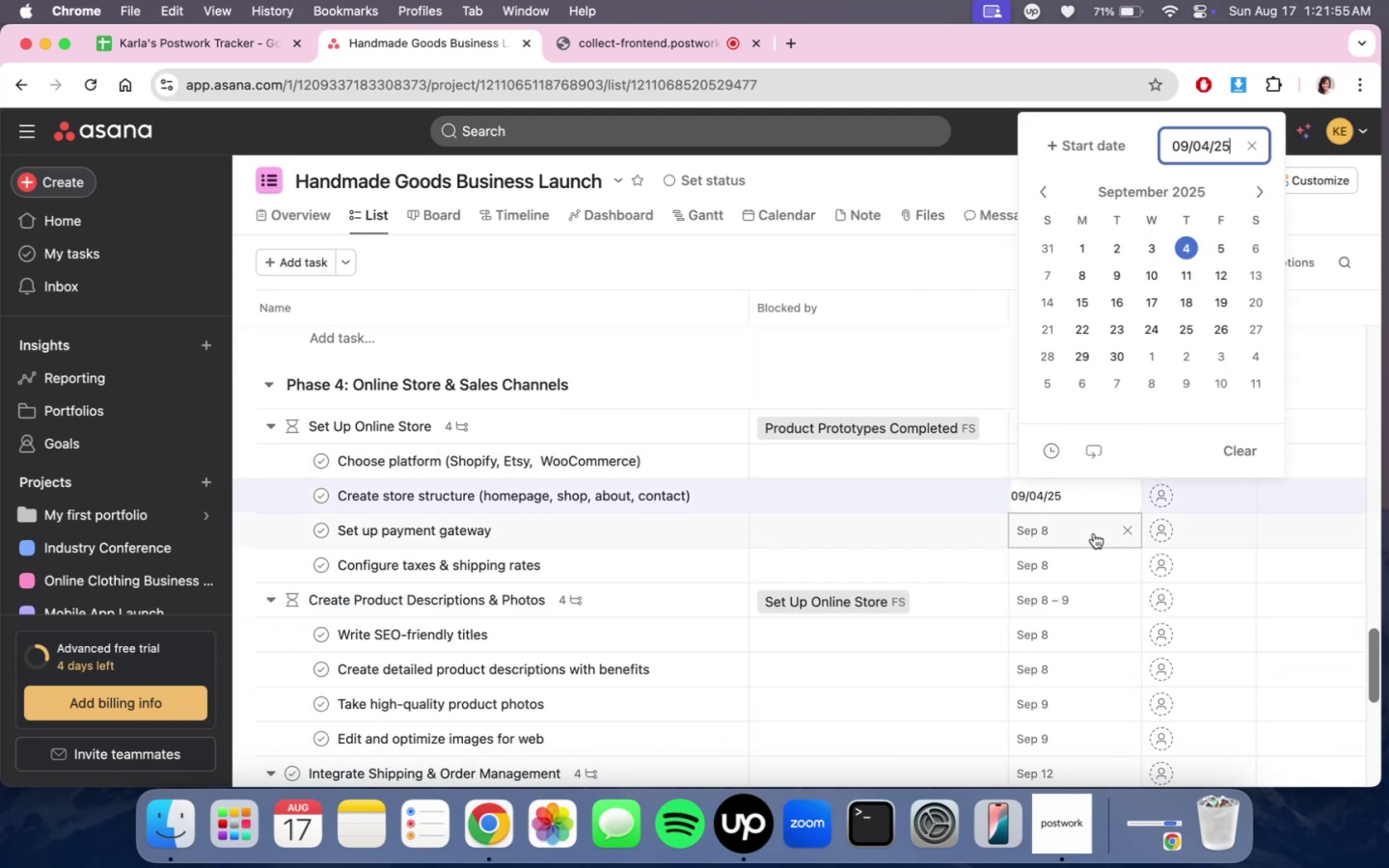 
left_click([1094, 533])
 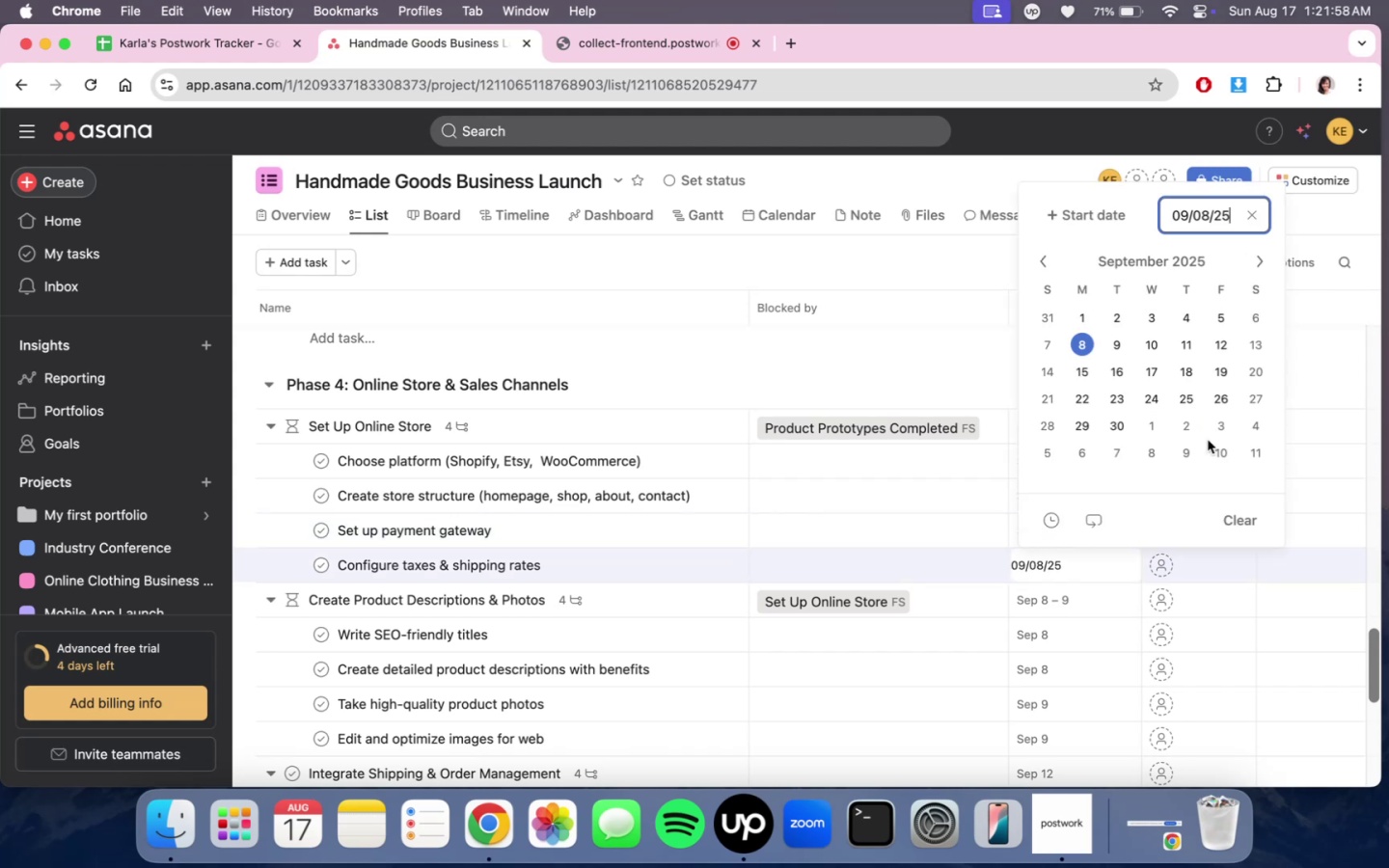 
left_click([1231, 321])
 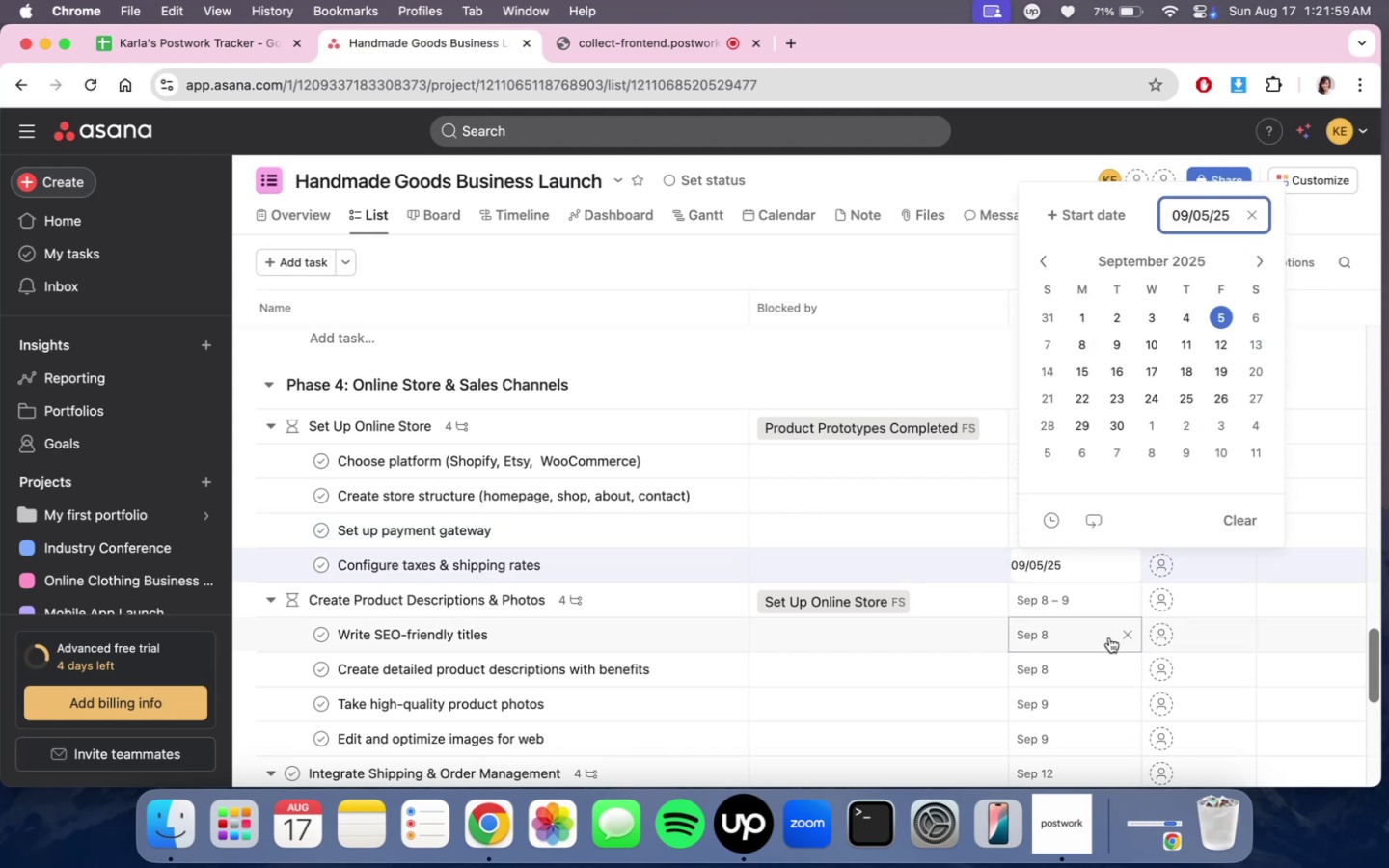 
left_click([1112, 632])
 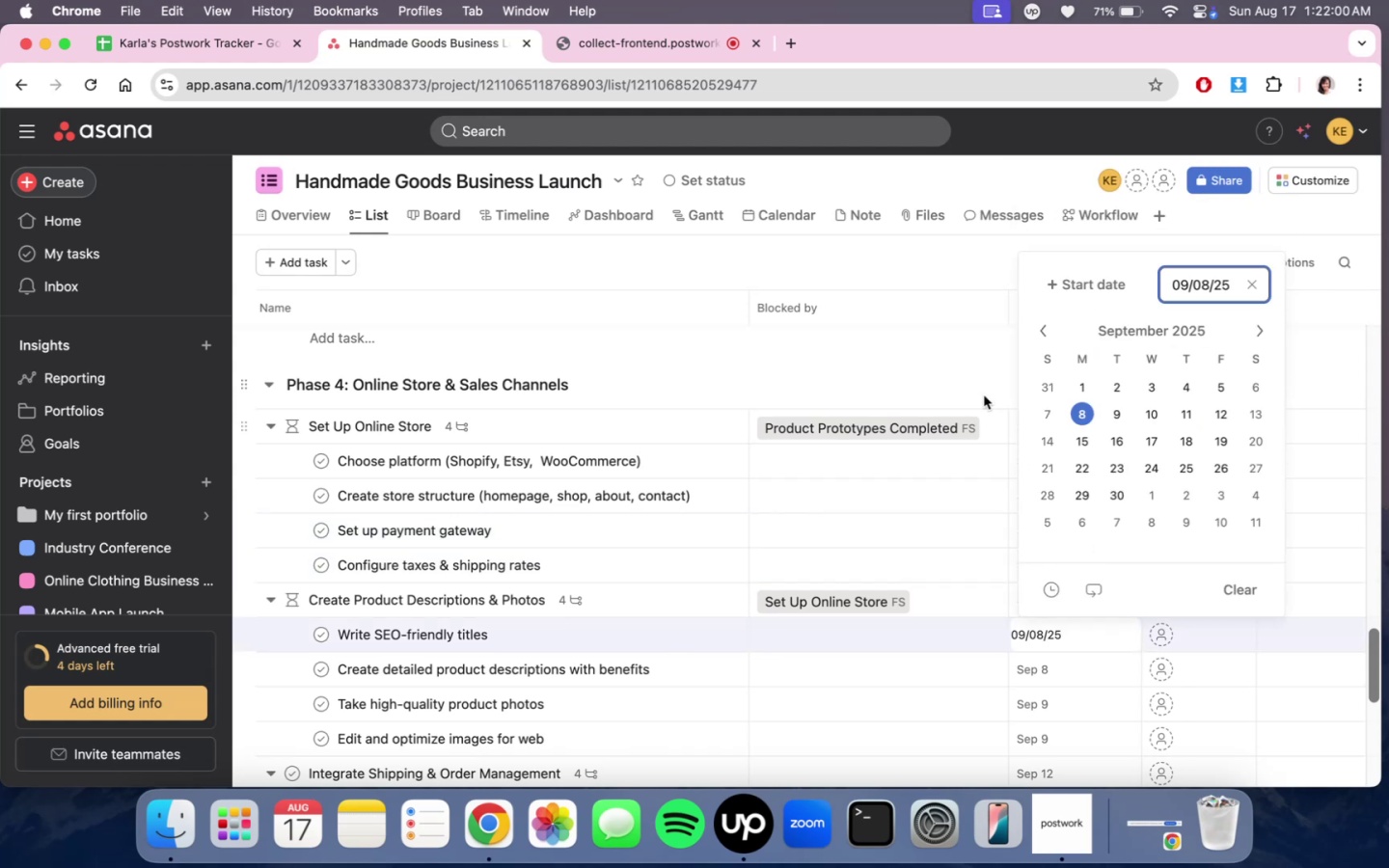 
left_click([971, 372])
 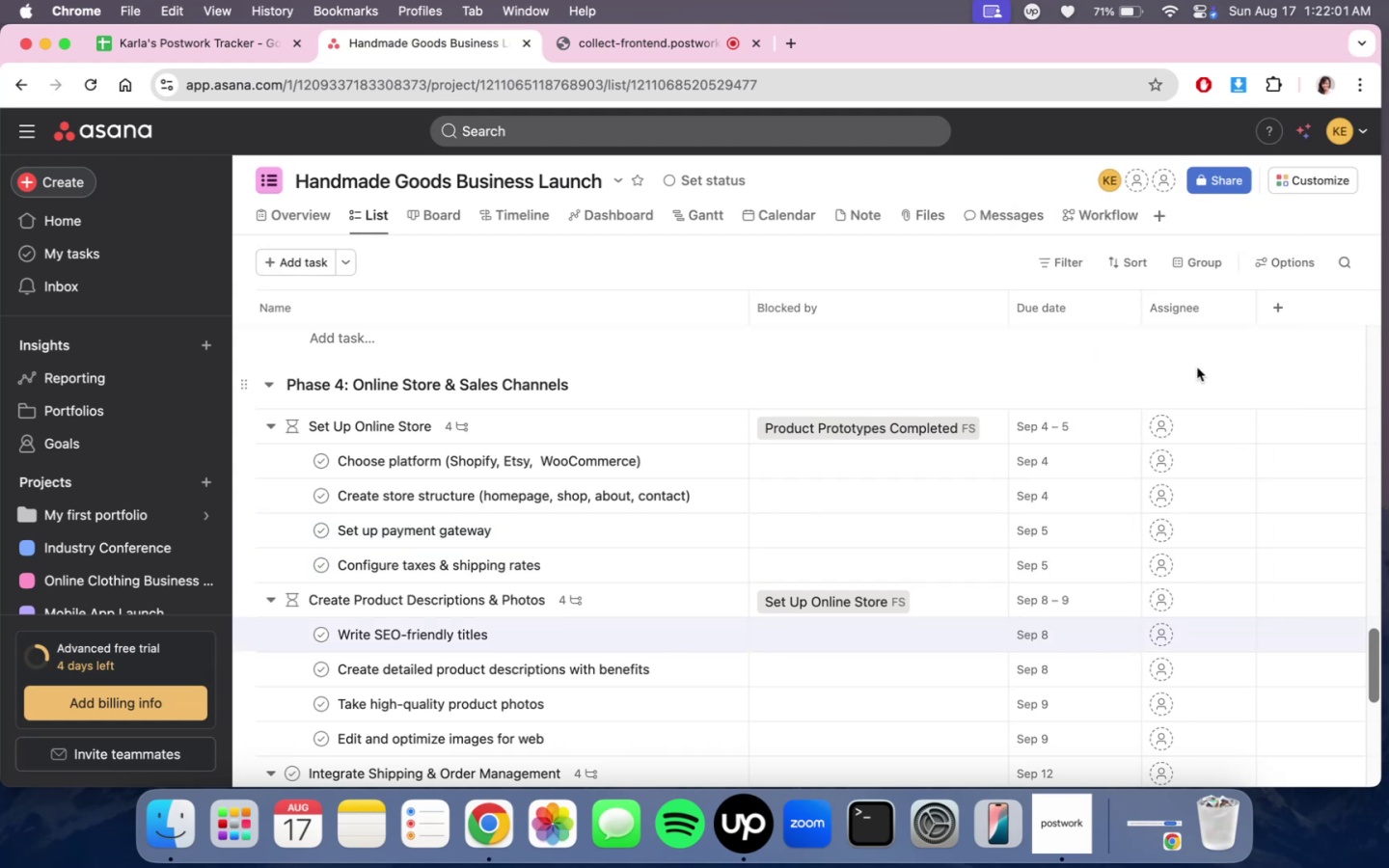 
scroll: coordinate [1159, 617], scroll_direction: down, amount: 3.0
 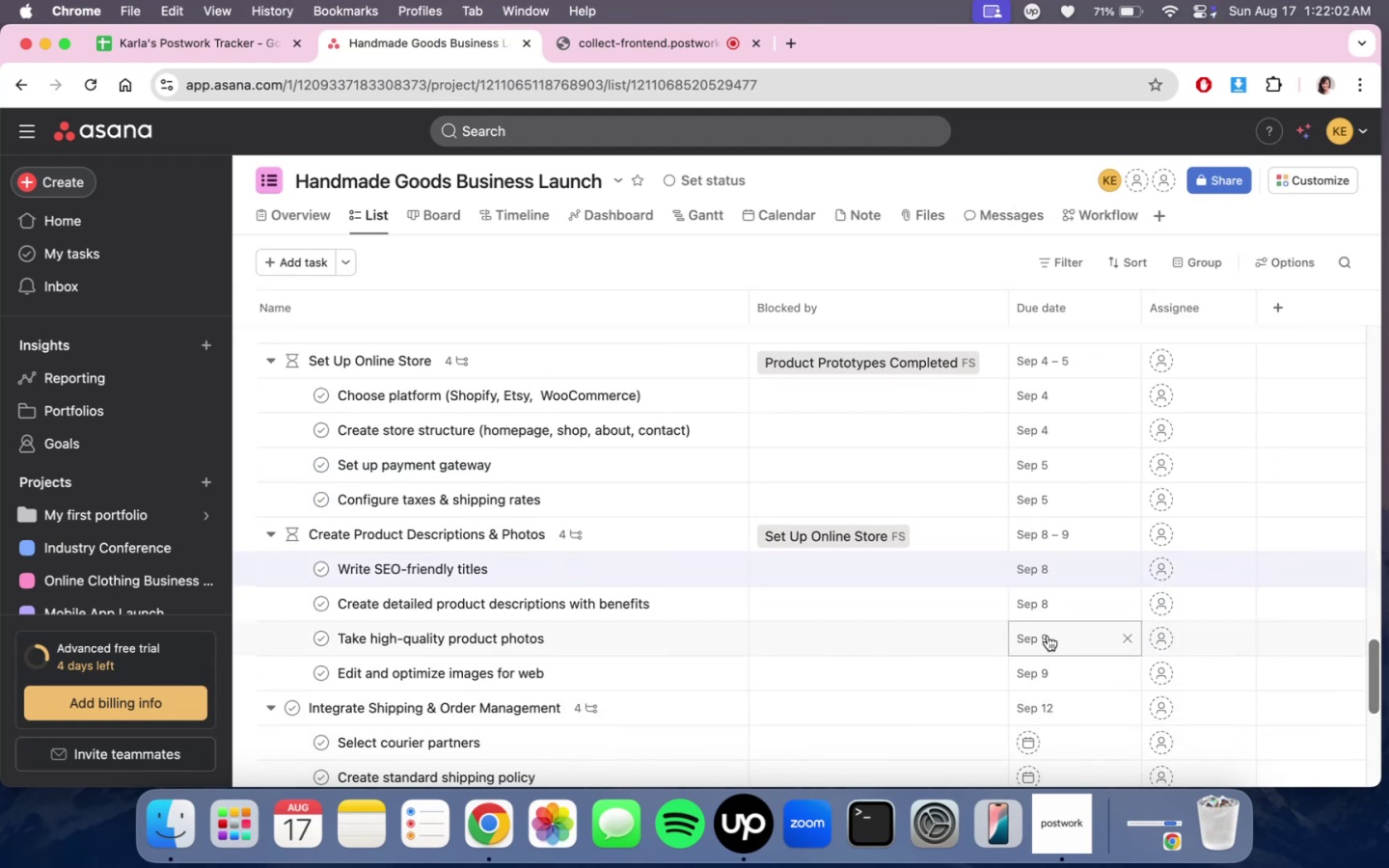 
scroll: coordinate [1103, 588], scroll_direction: up, amount: 5.0
 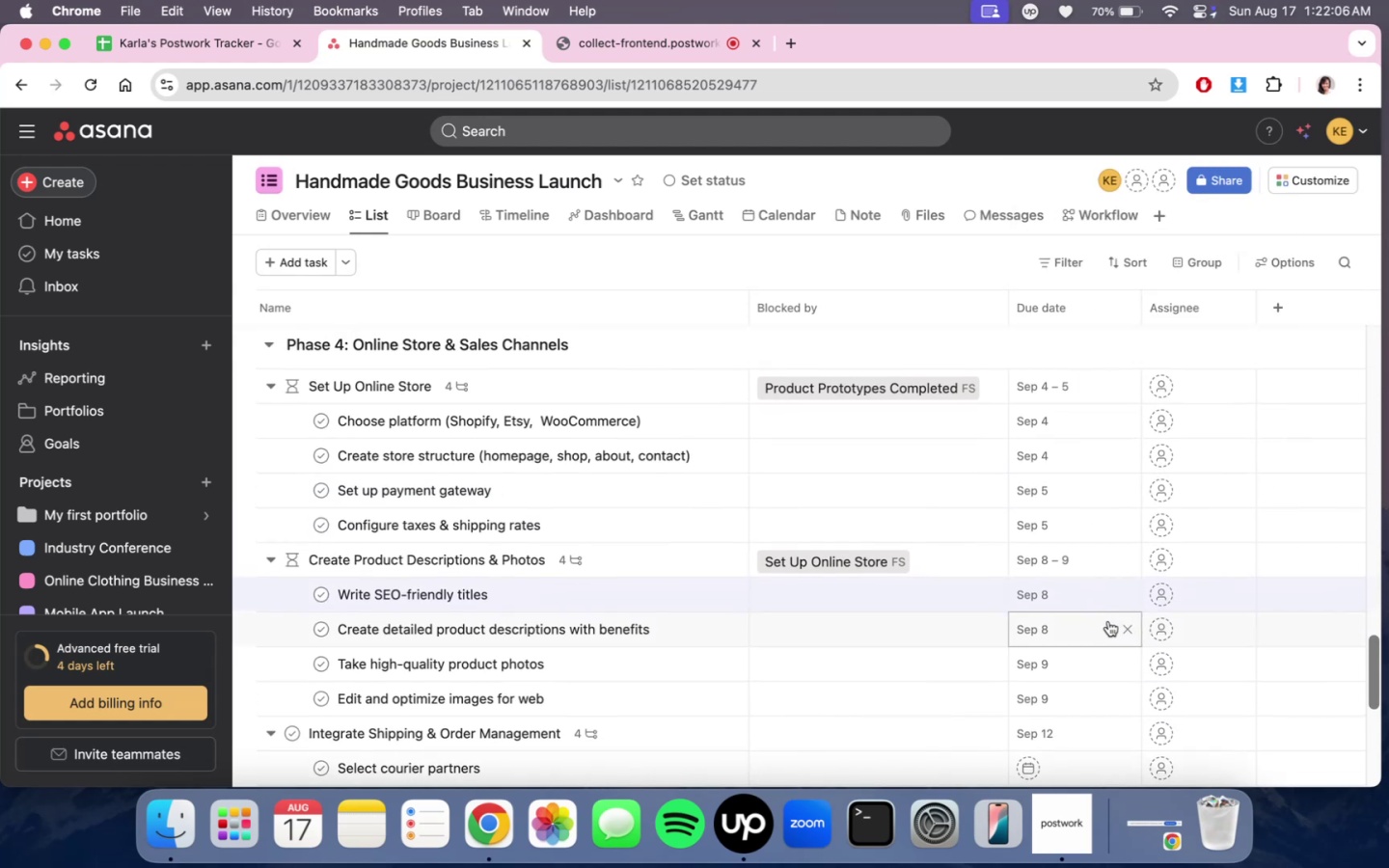 
scroll: coordinate [1108, 621], scroll_direction: none, amount: 0.0
 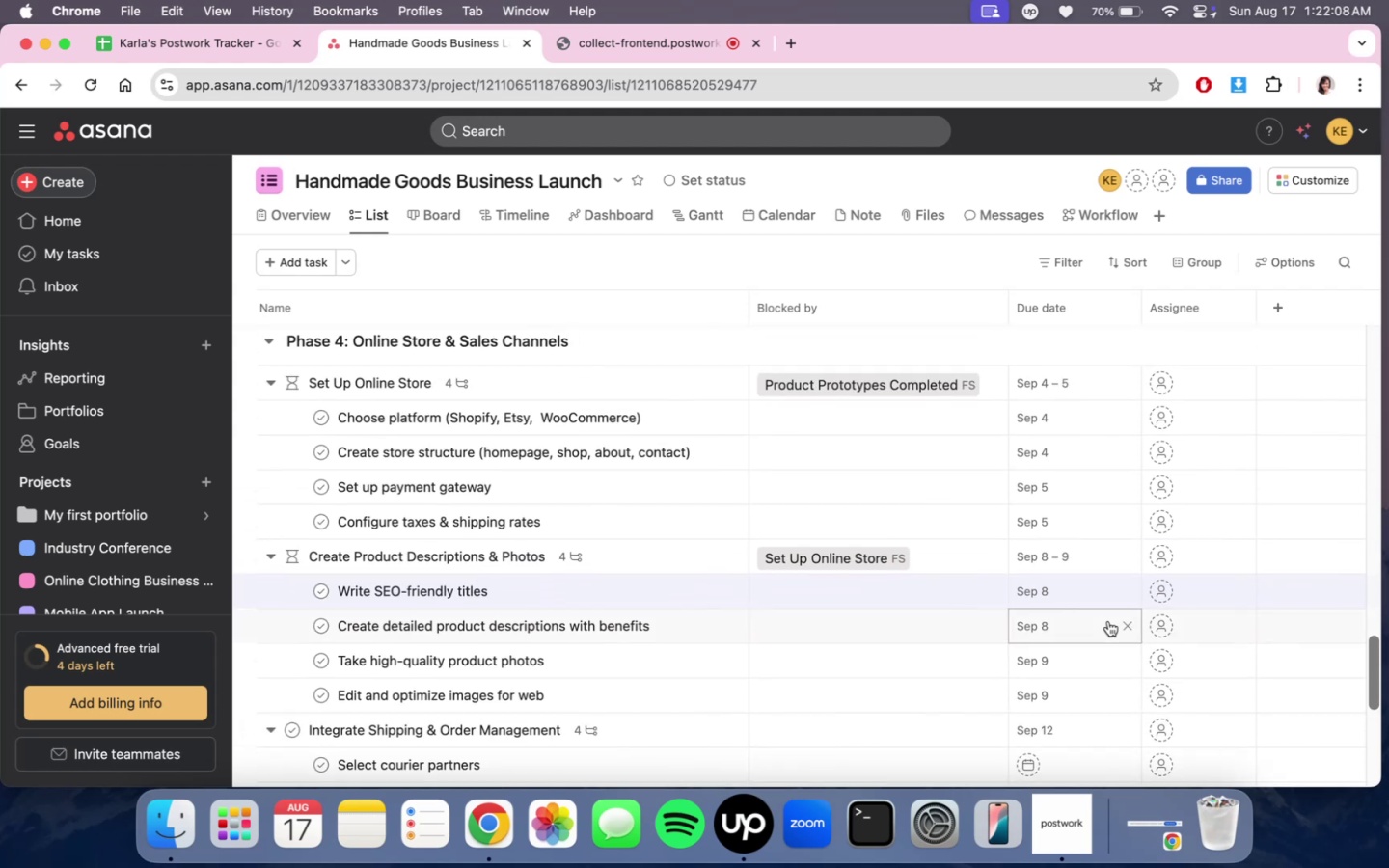 
scroll: coordinate [1108, 621], scroll_direction: down, amount: 2.0
 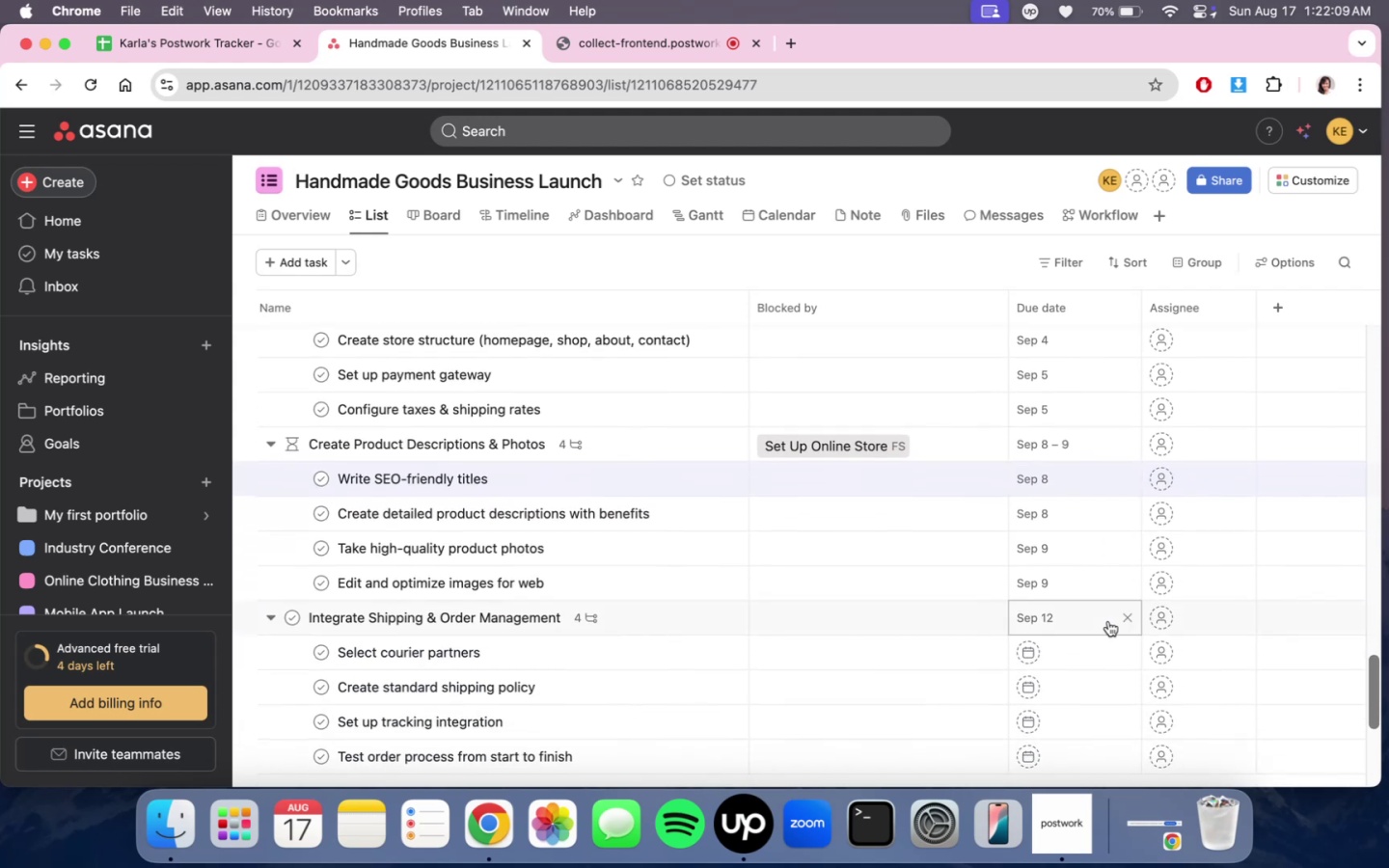 
scroll: coordinate [1108, 621], scroll_direction: up, amount: 3.0
 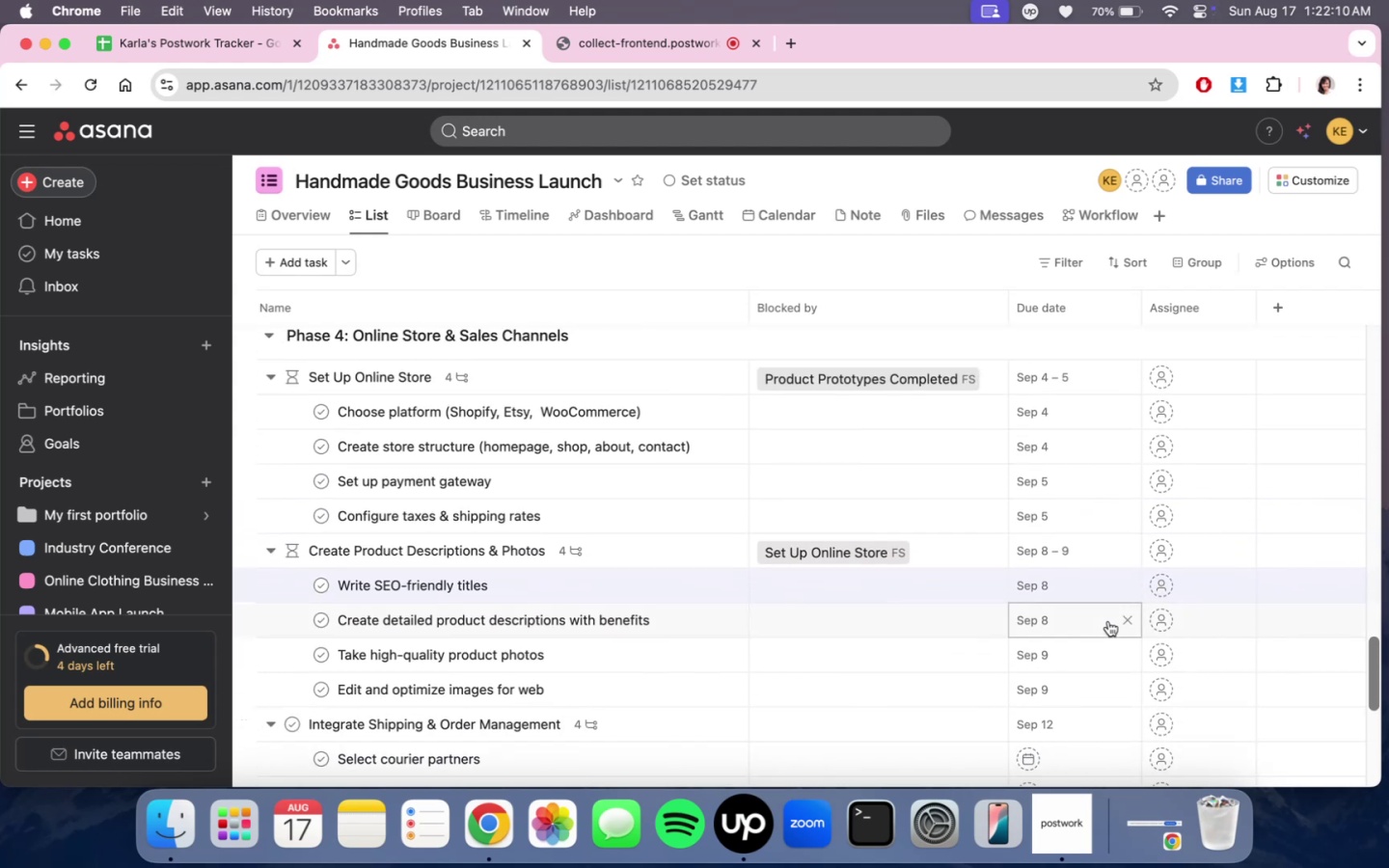 
scroll: coordinate [1108, 621], scroll_direction: down, amount: 3.0
 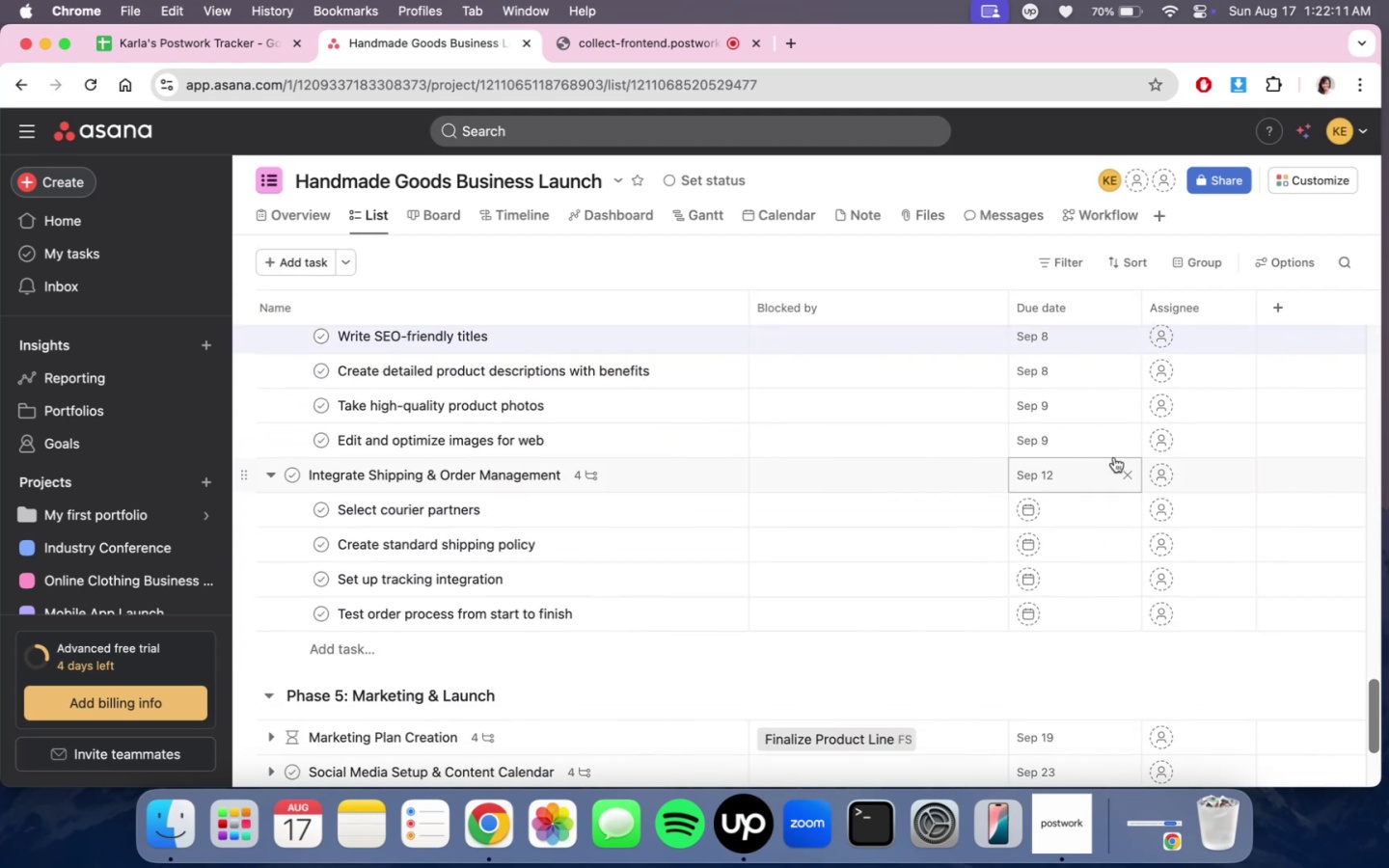 
left_click([1090, 468])
 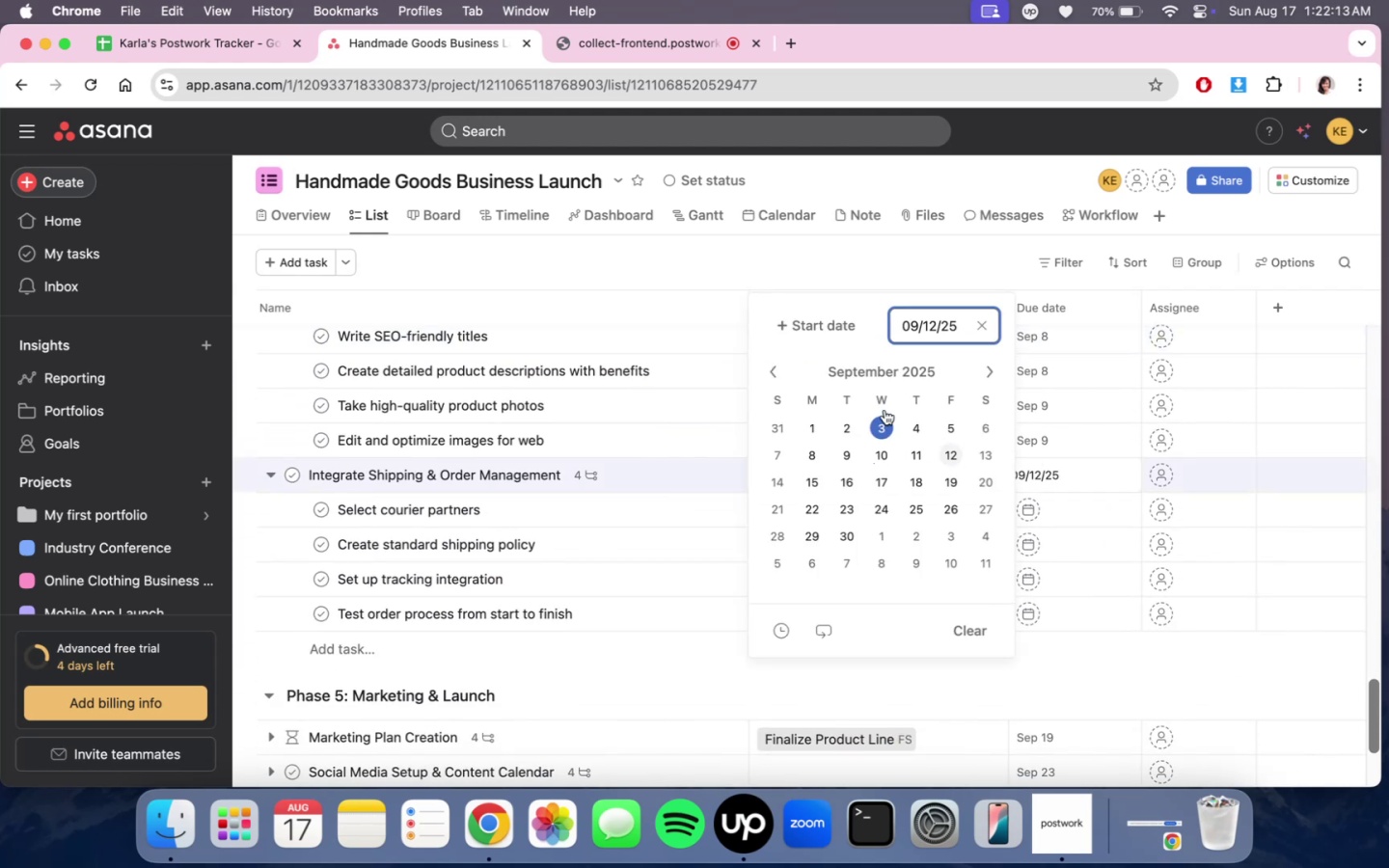 
left_click([836, 330])
 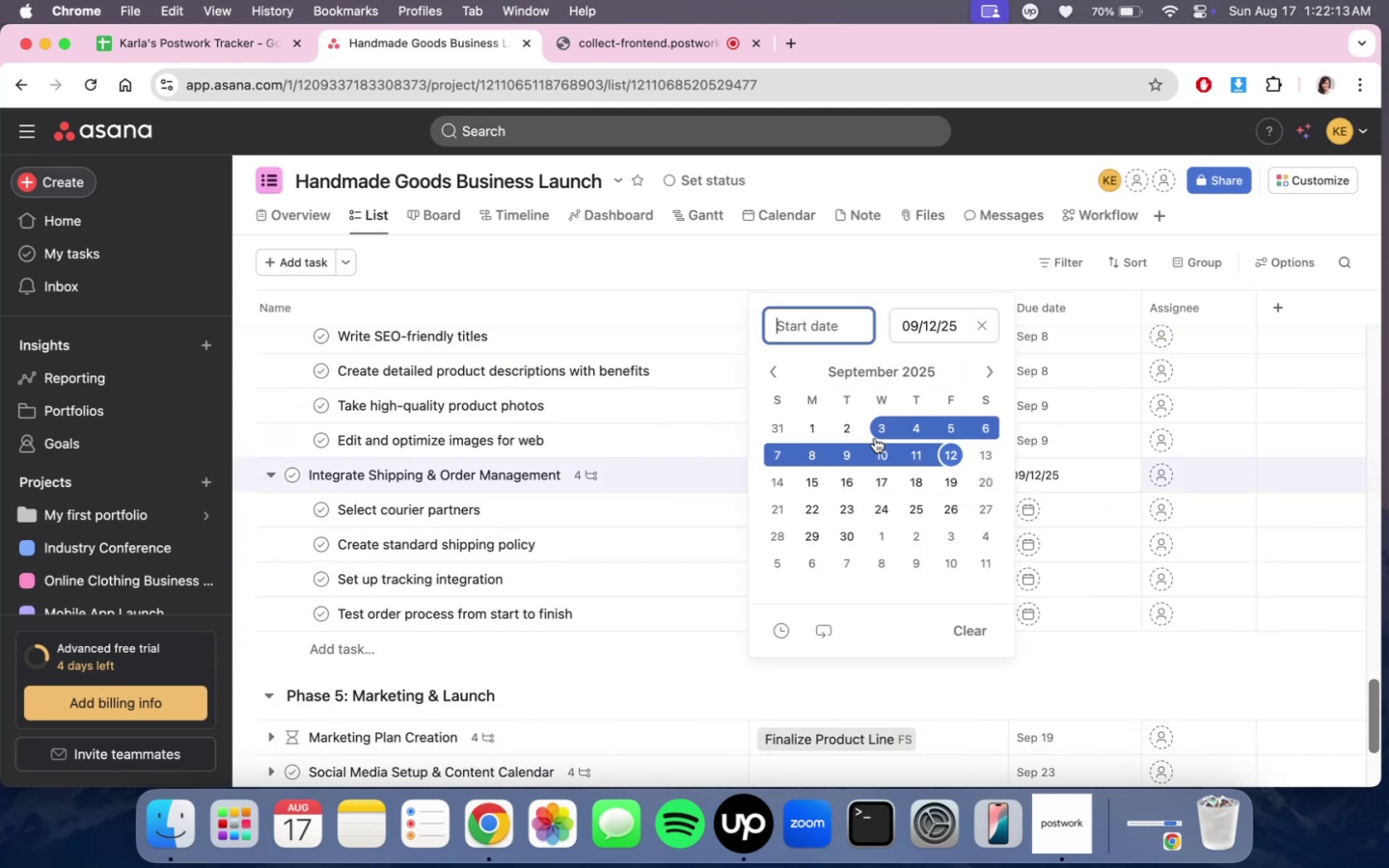 
double_click([881, 454])
 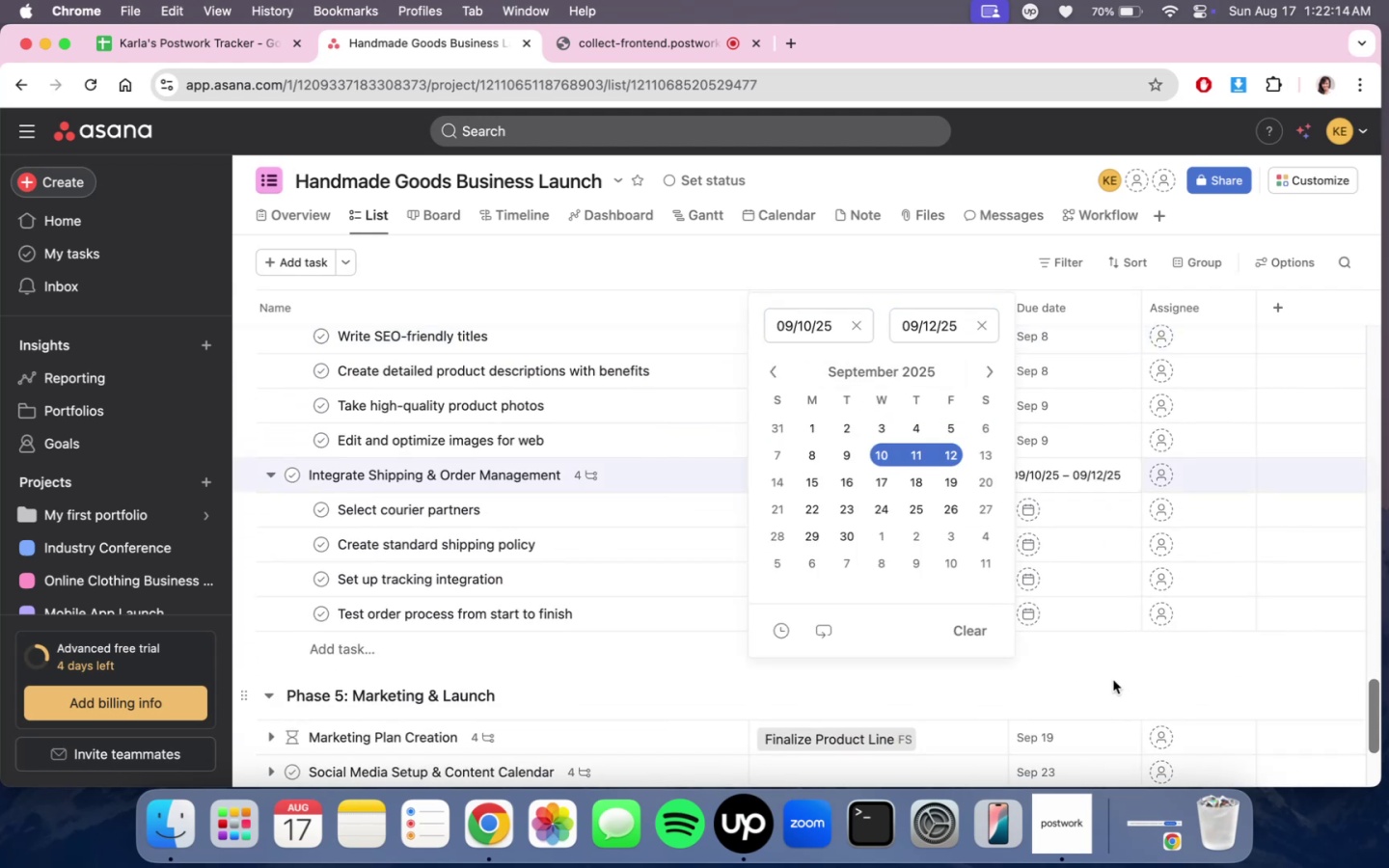 
left_click([1110, 678])
 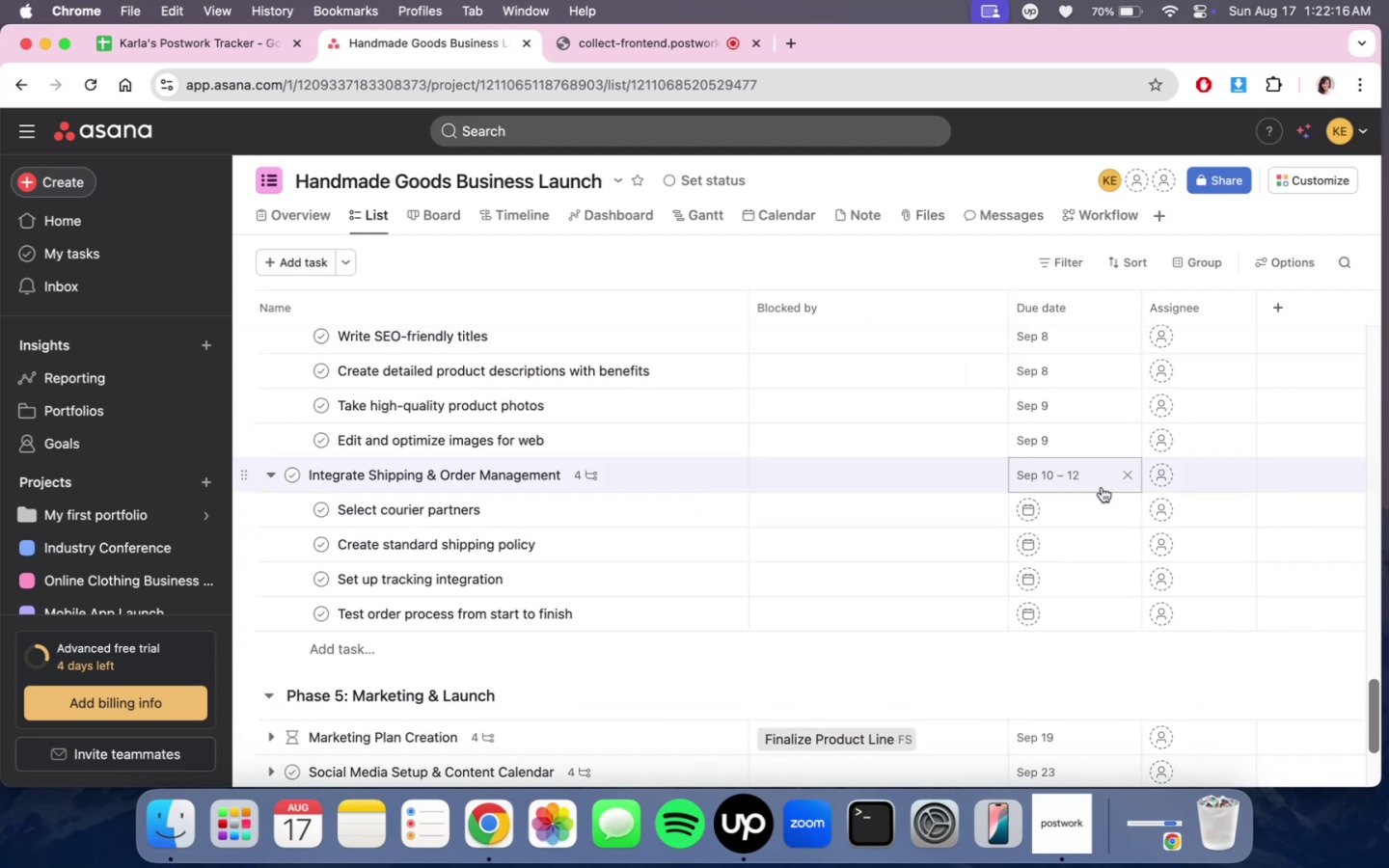 
left_click([1096, 510])
 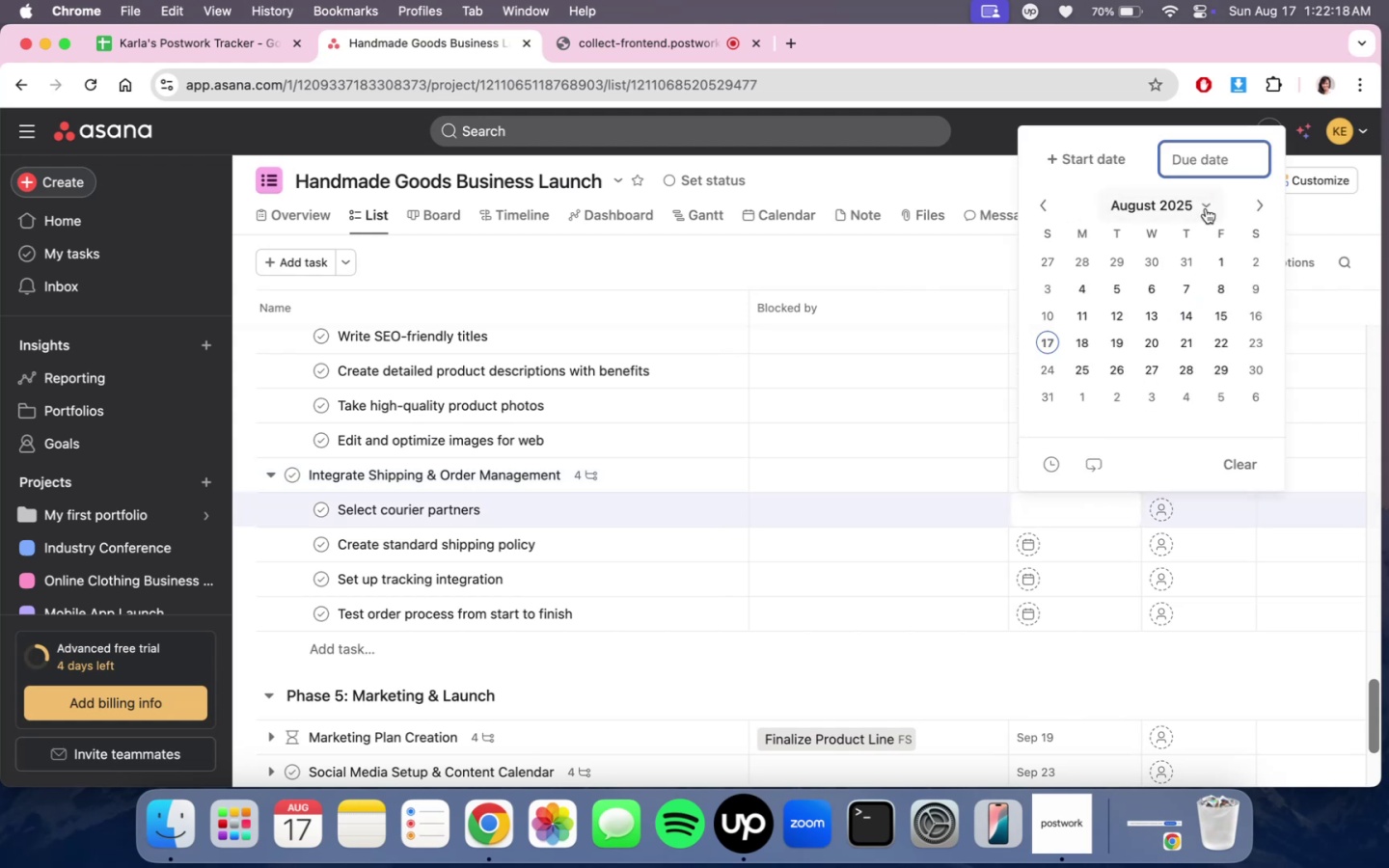 
left_click([1254, 205])
 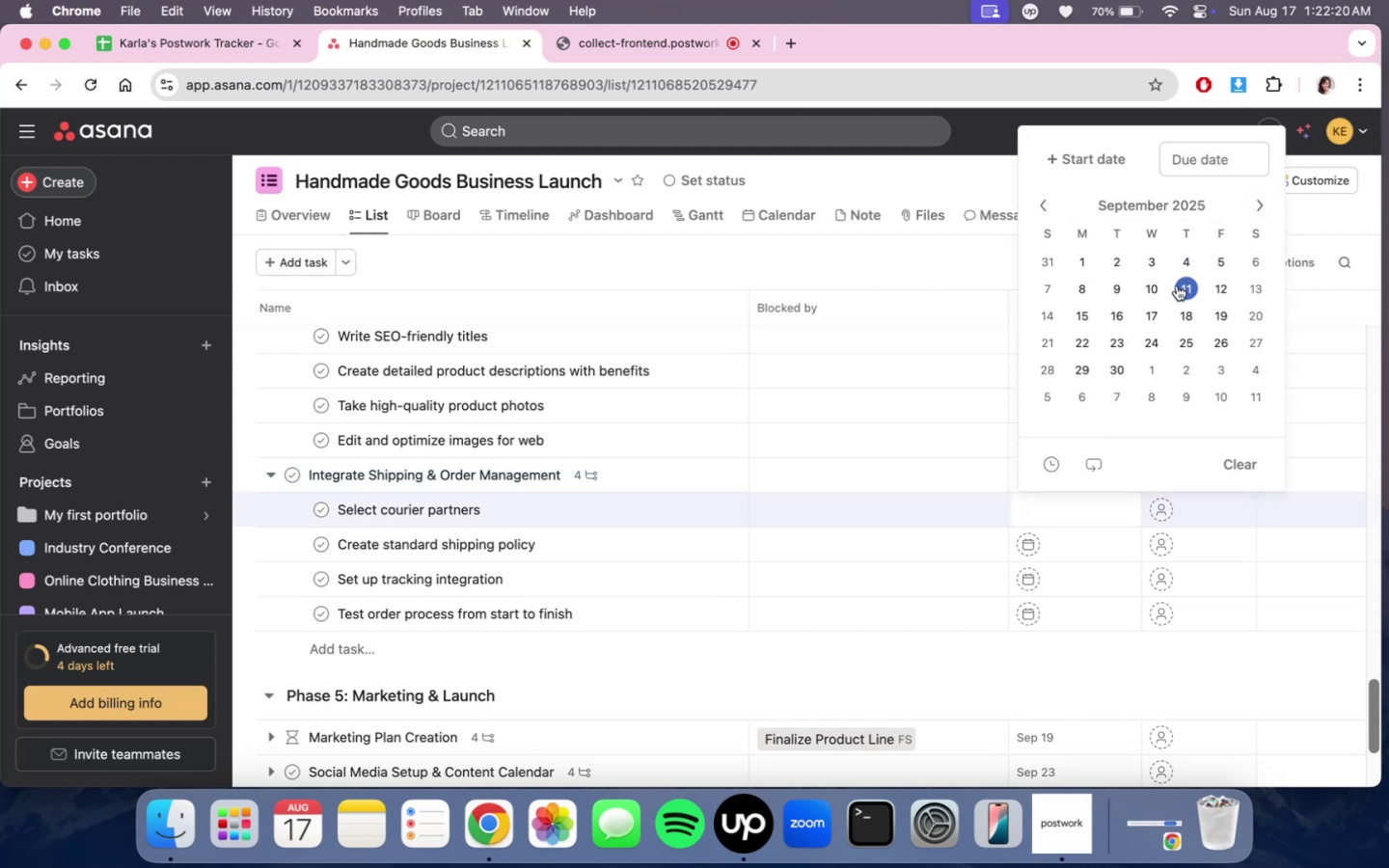 
left_click([1155, 286])
 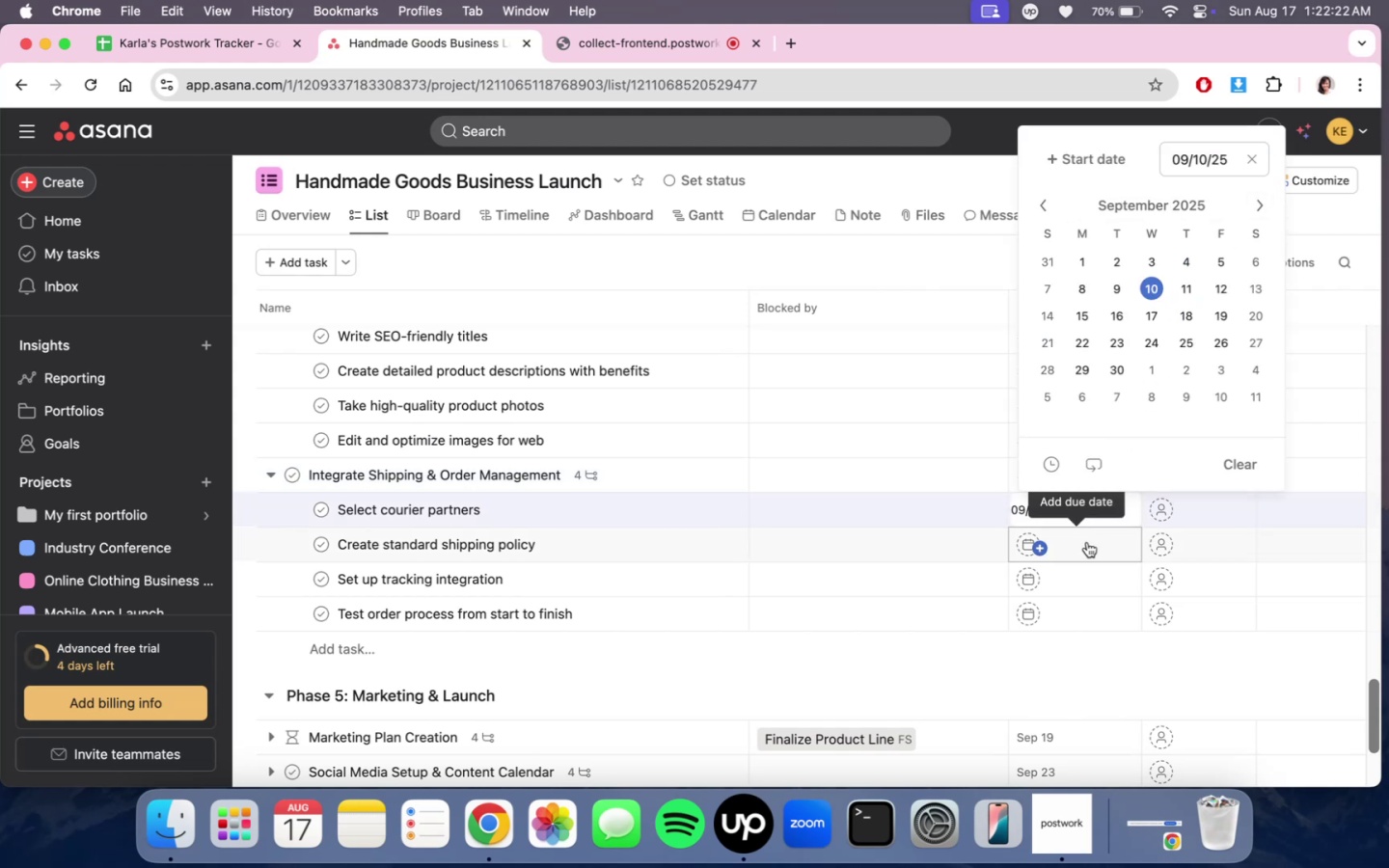 
left_click([1087, 542])
 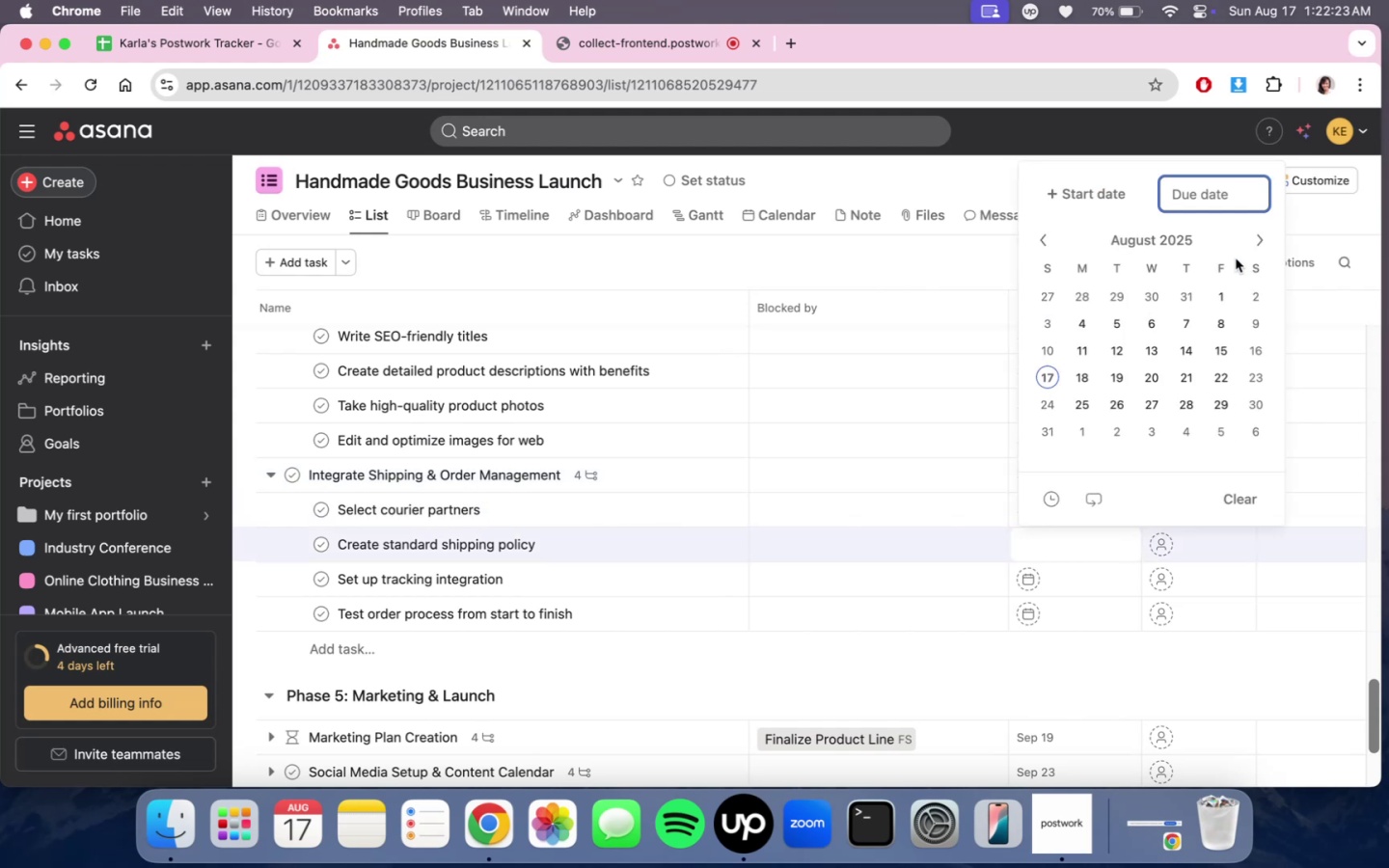 
left_click([1255, 241])
 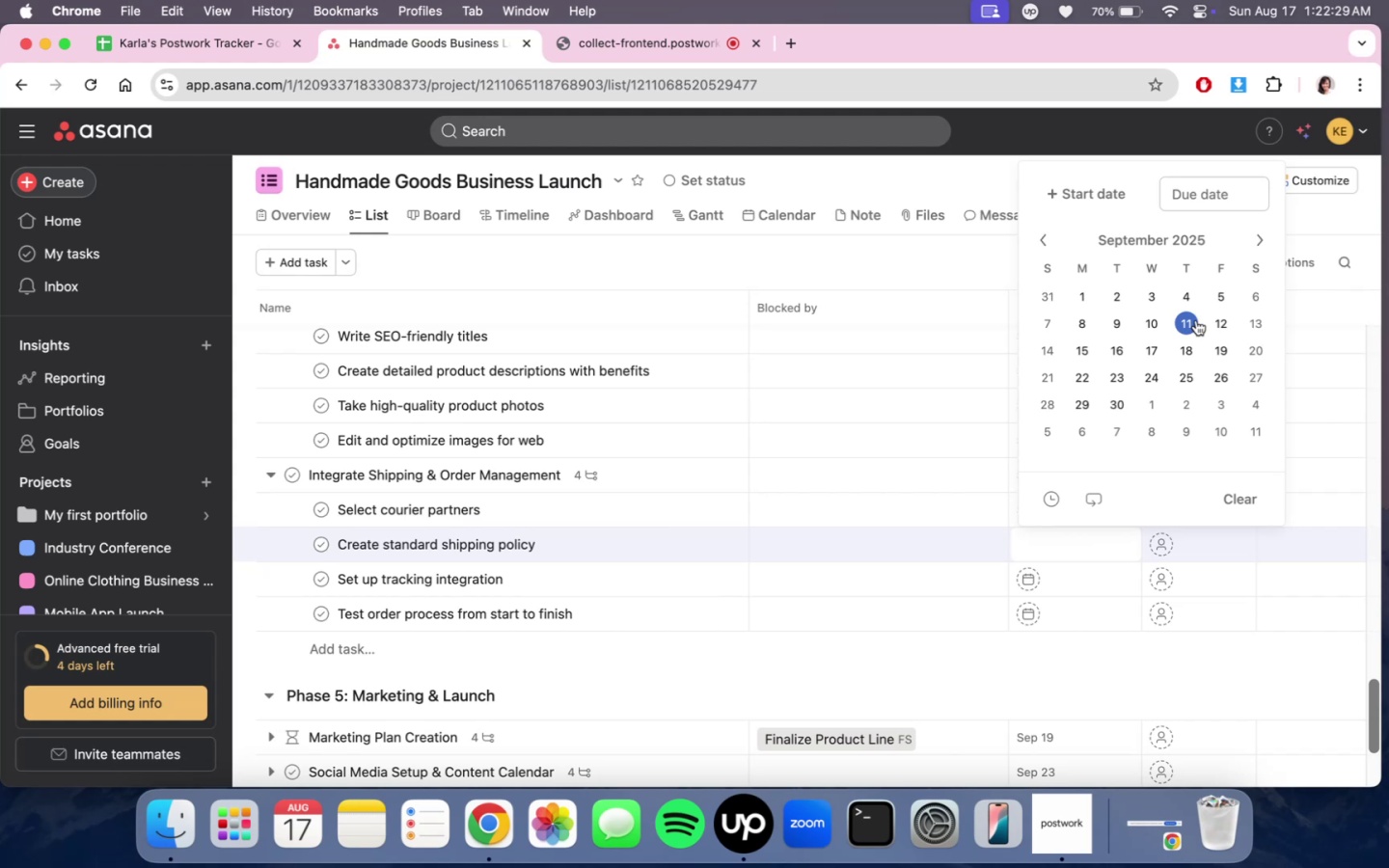 
wait(6.89)
 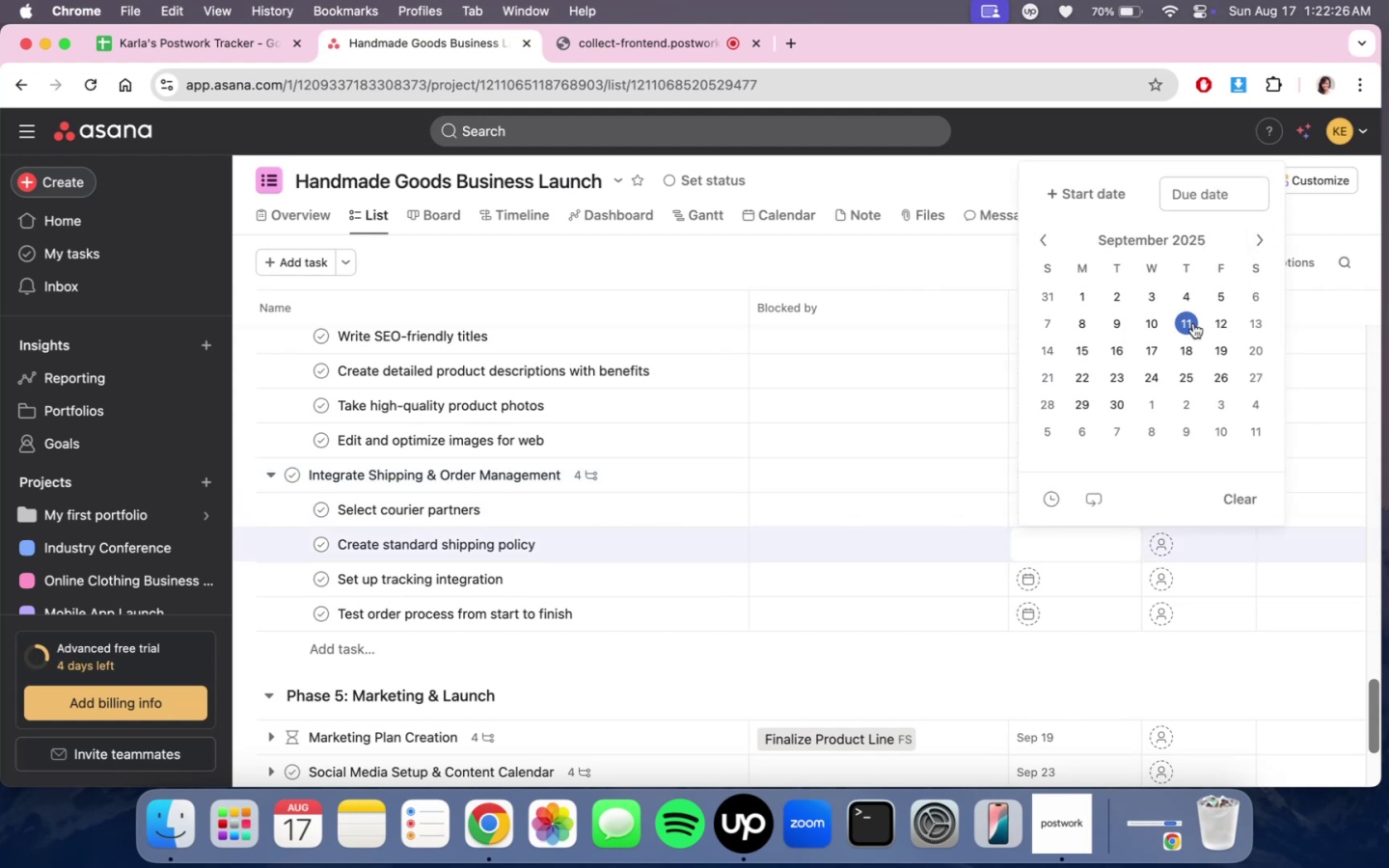 
left_click([1196, 320])
 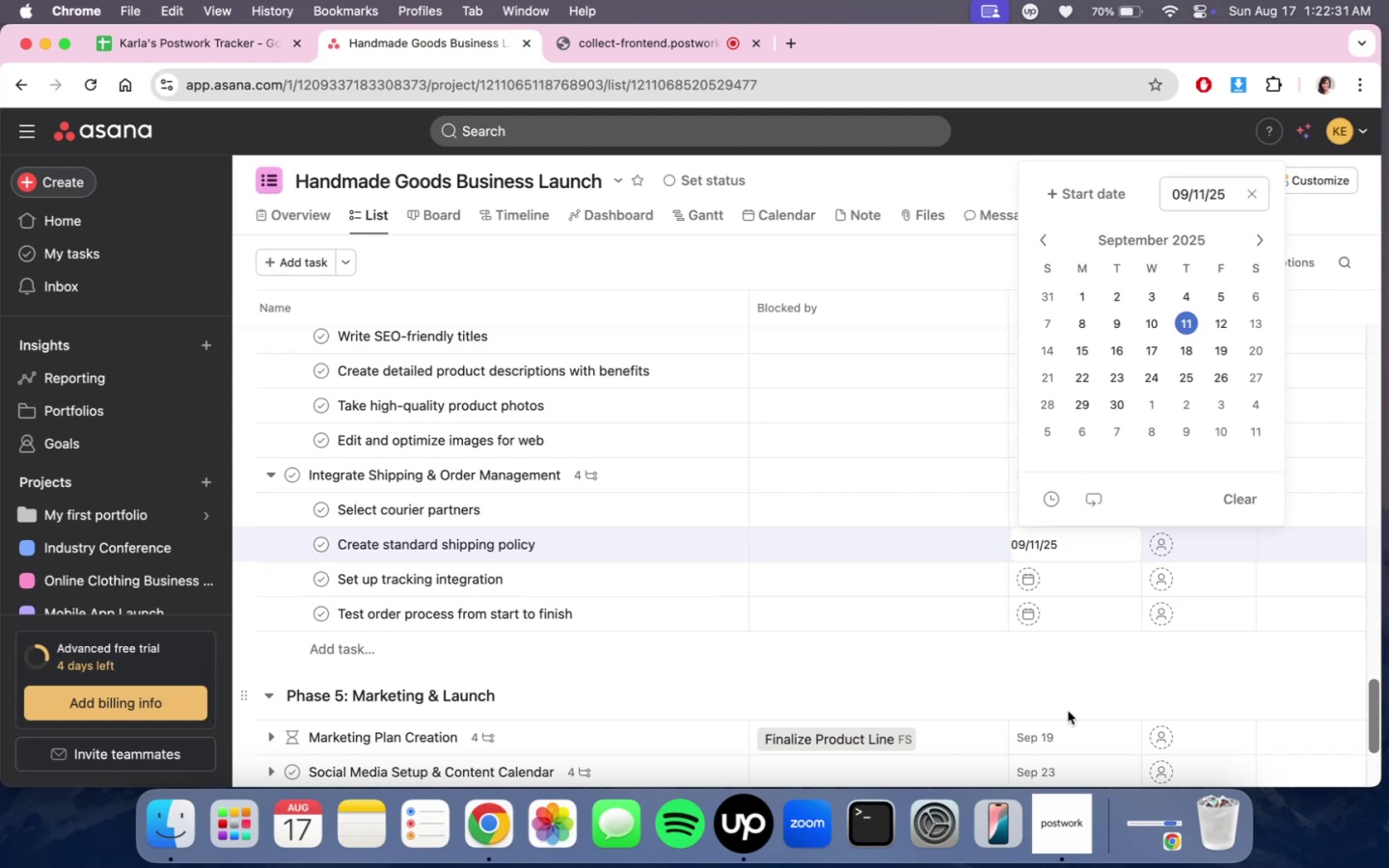 
left_click([1112, 686])
 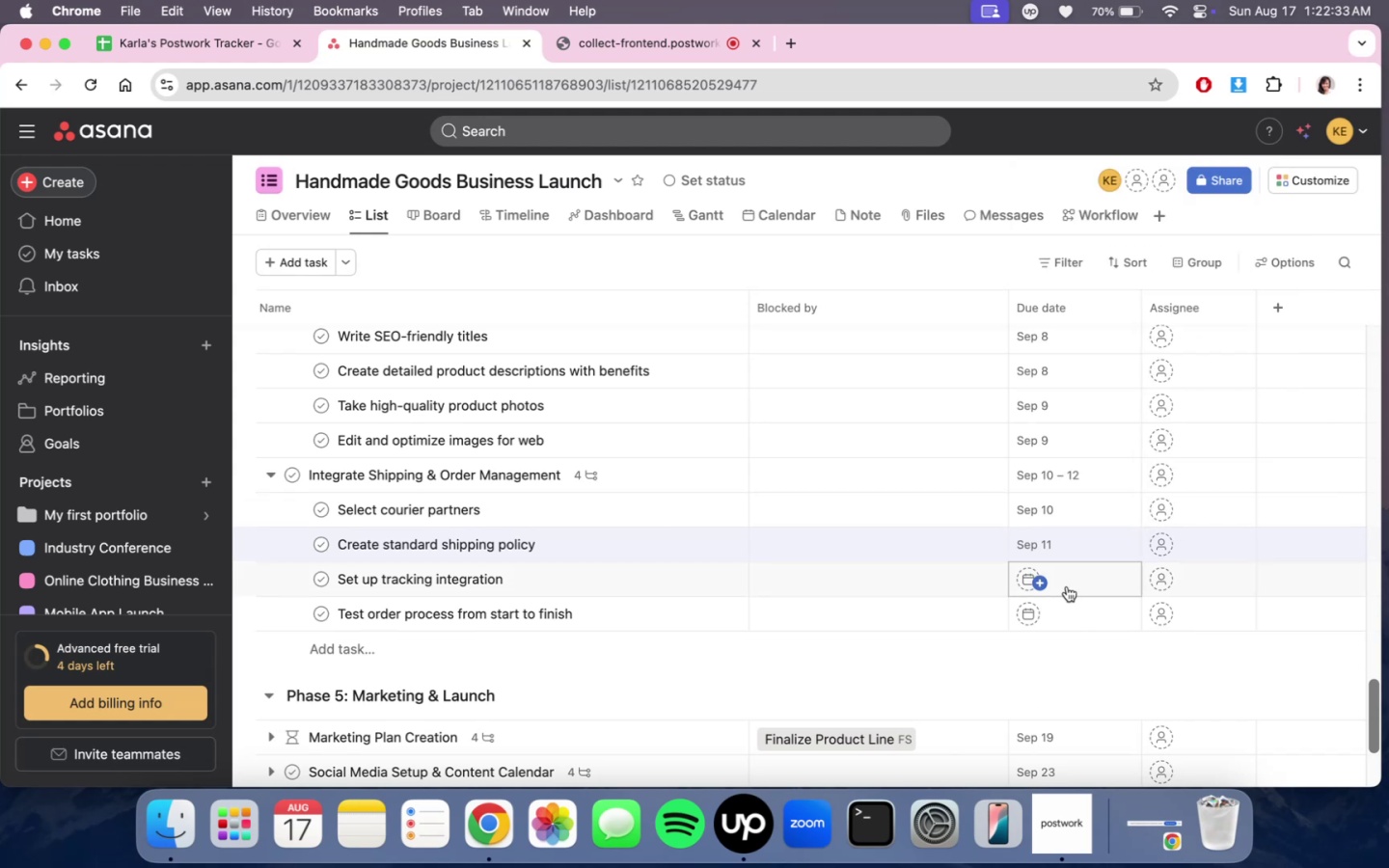 
left_click([1068, 582])
 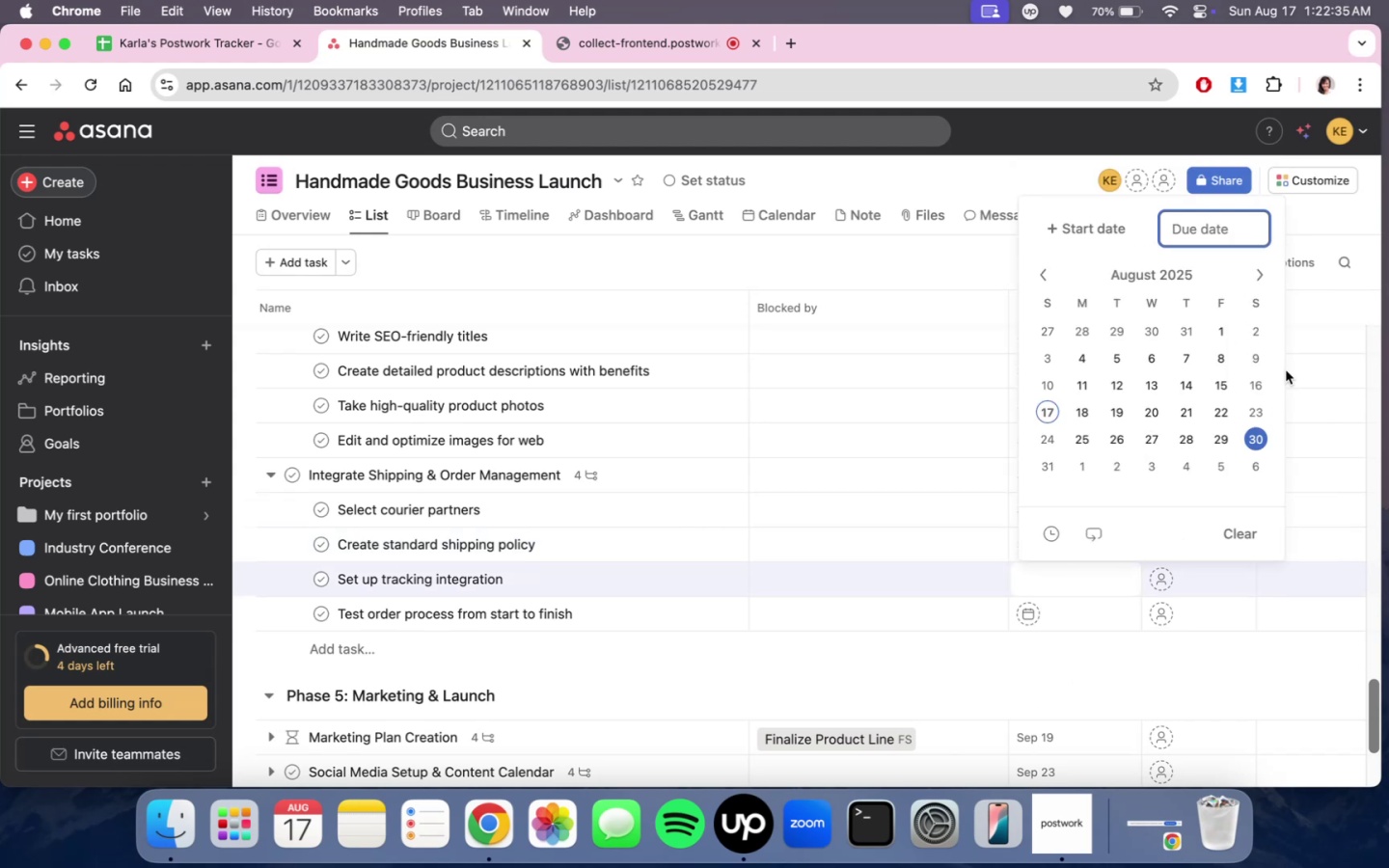 
left_click([1256, 281])
 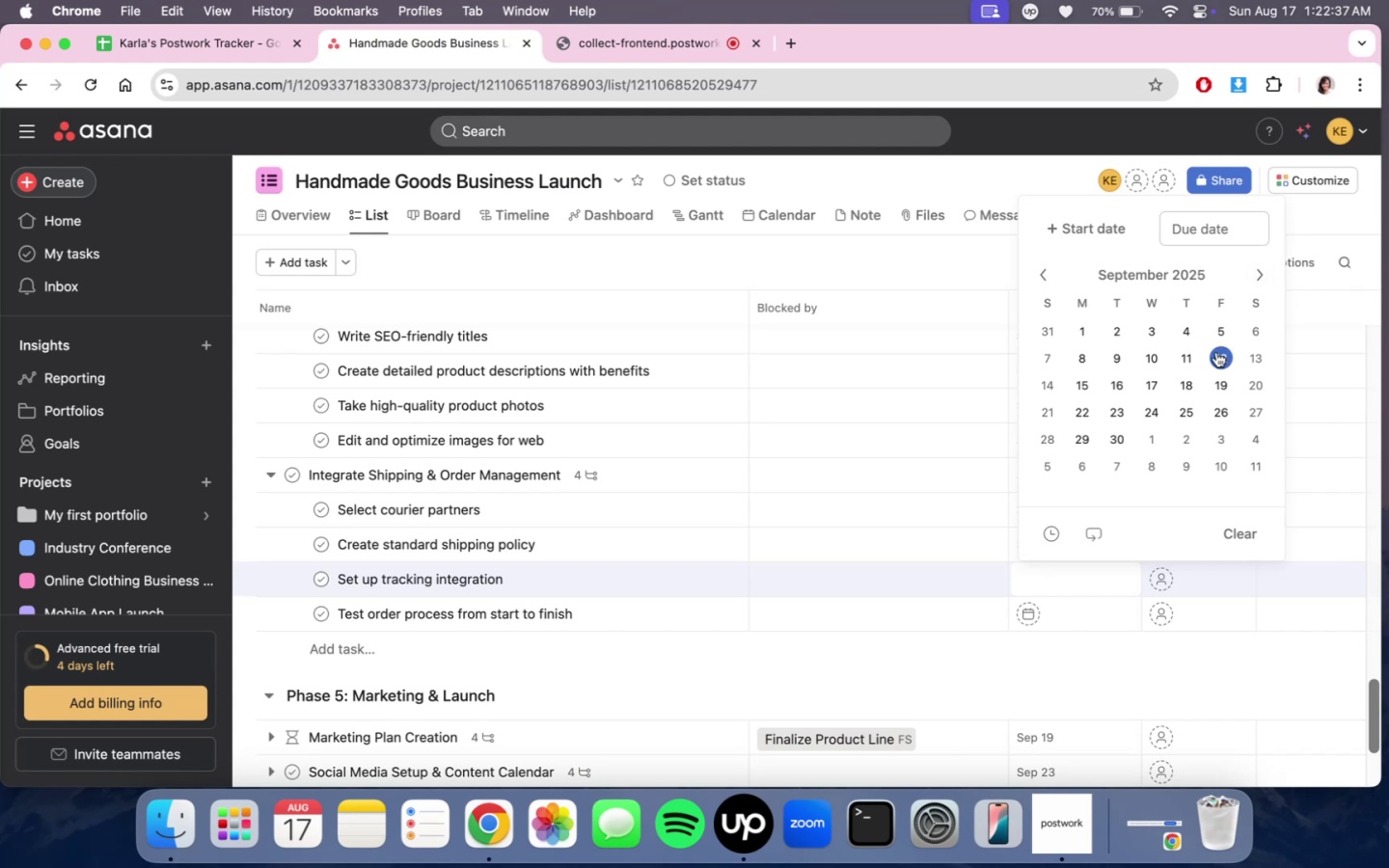 
left_click([1197, 355])
 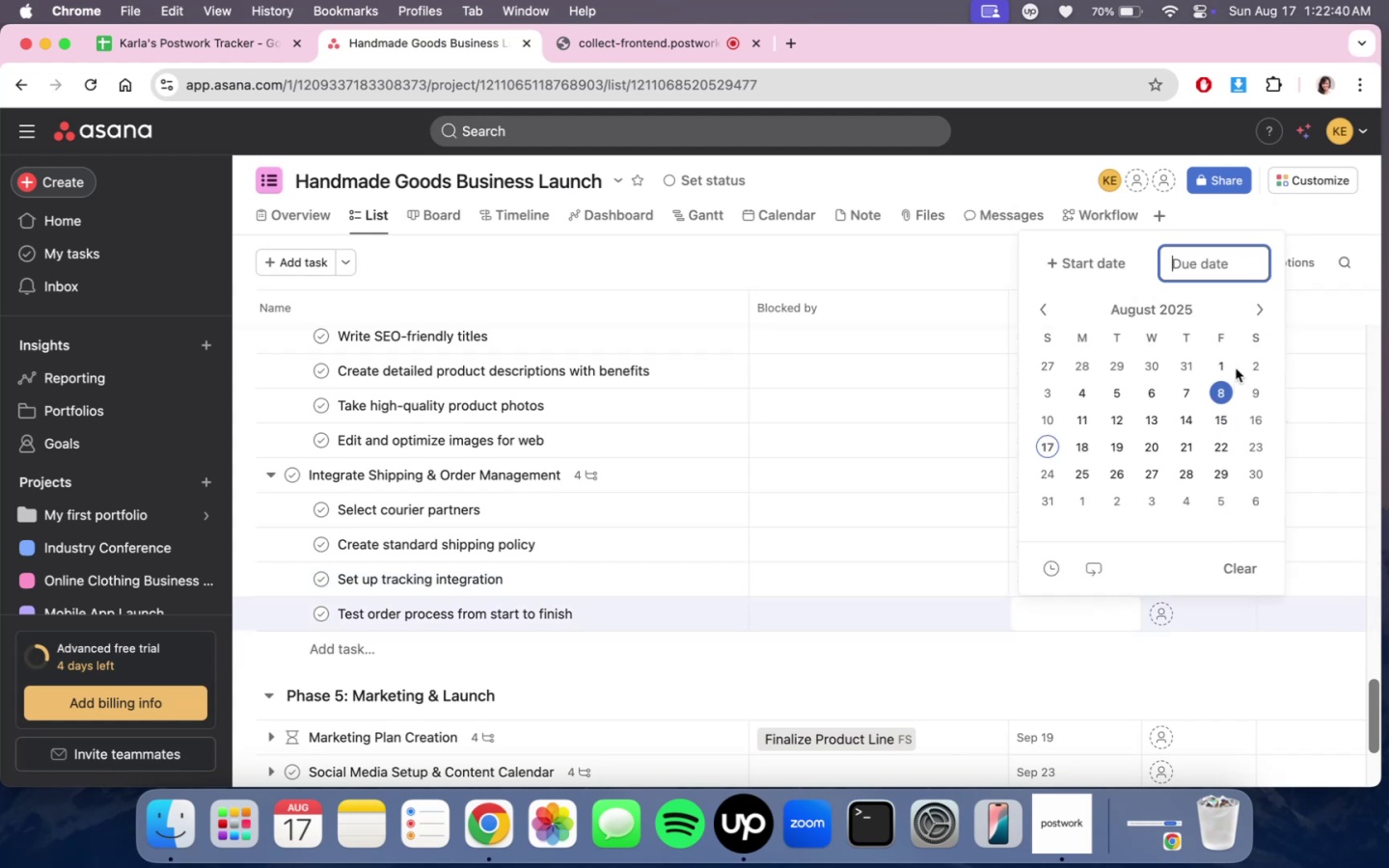 
left_click([1253, 322])
 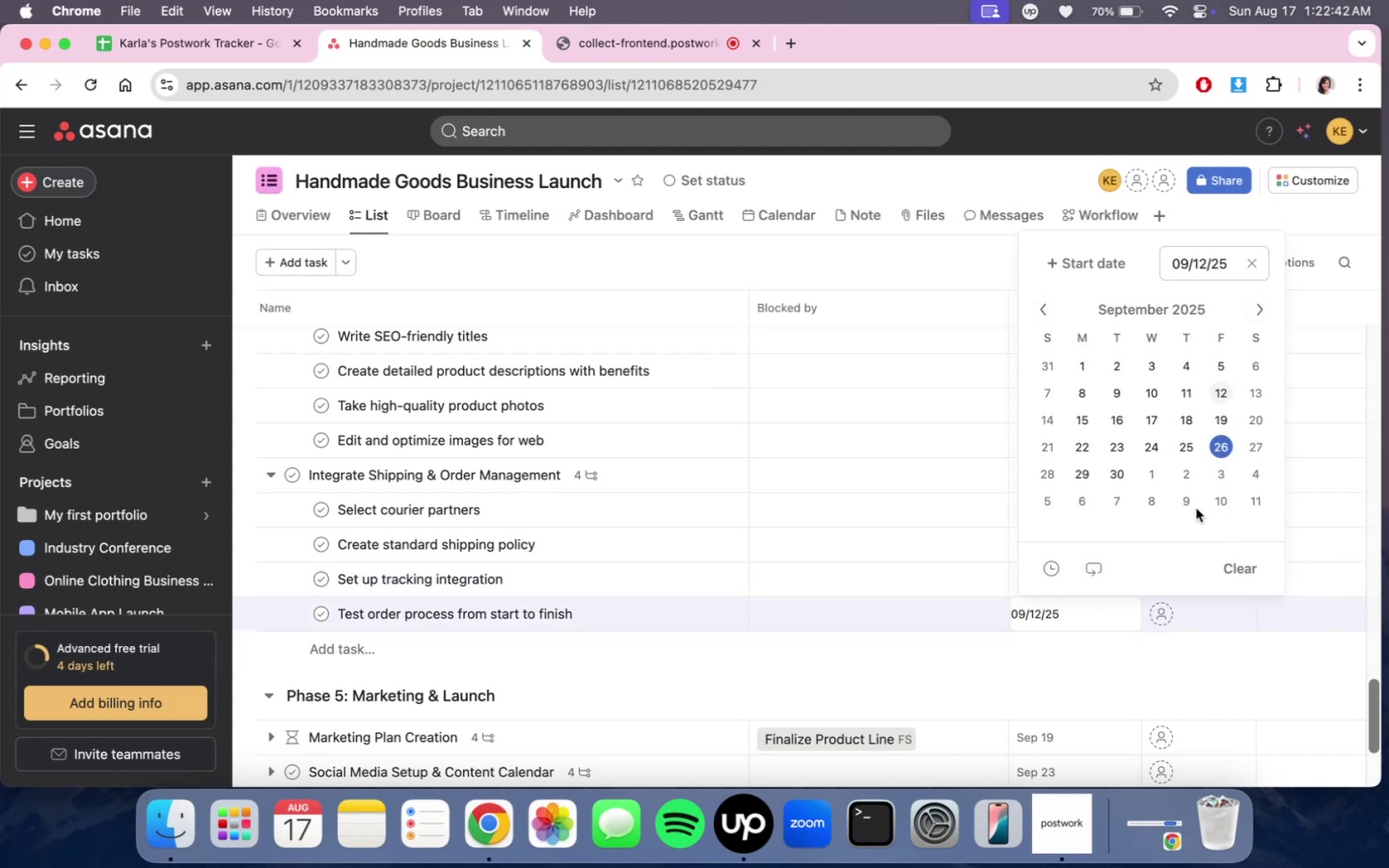 
double_click([1136, 660])
 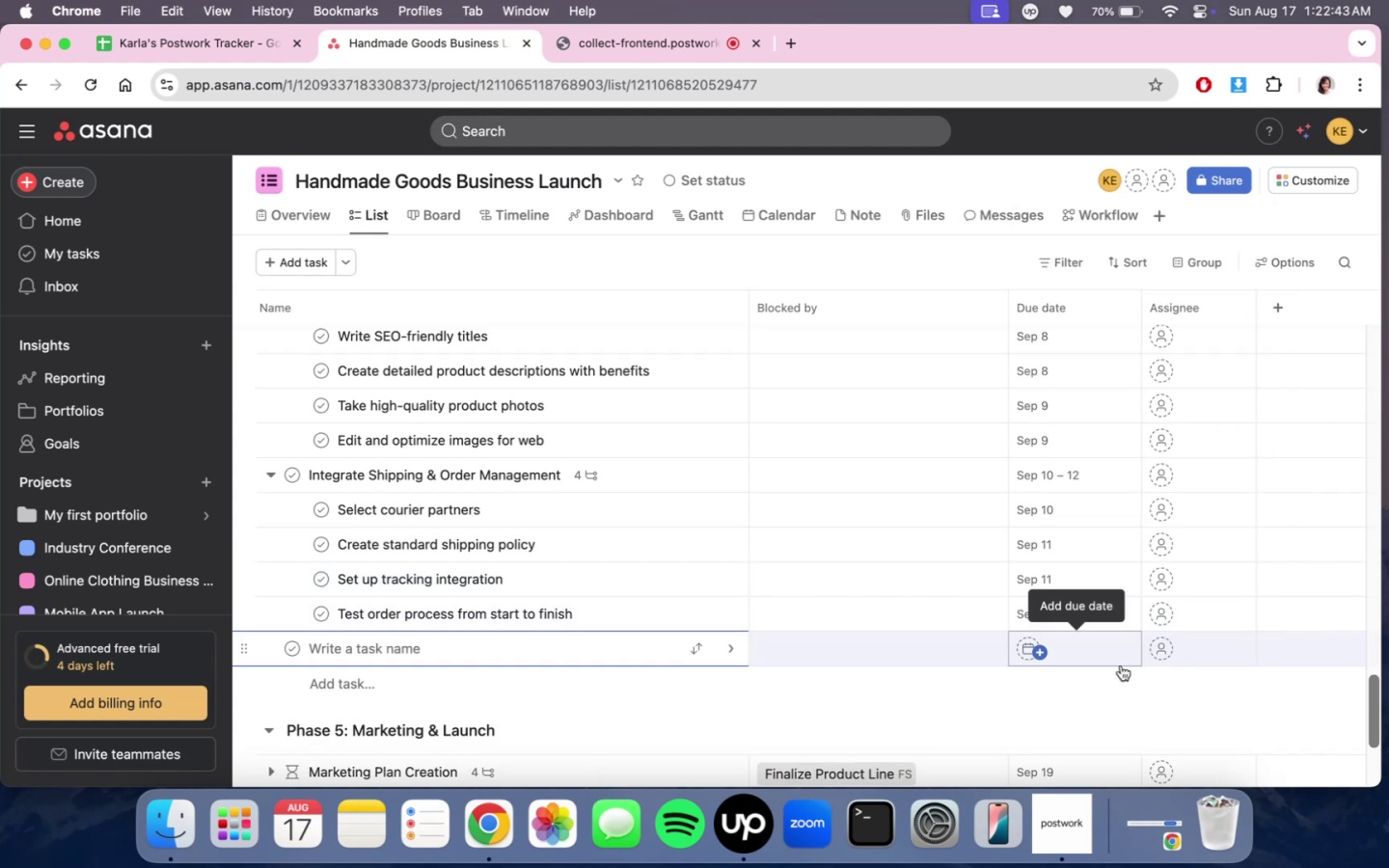 
left_click([1074, 697])
 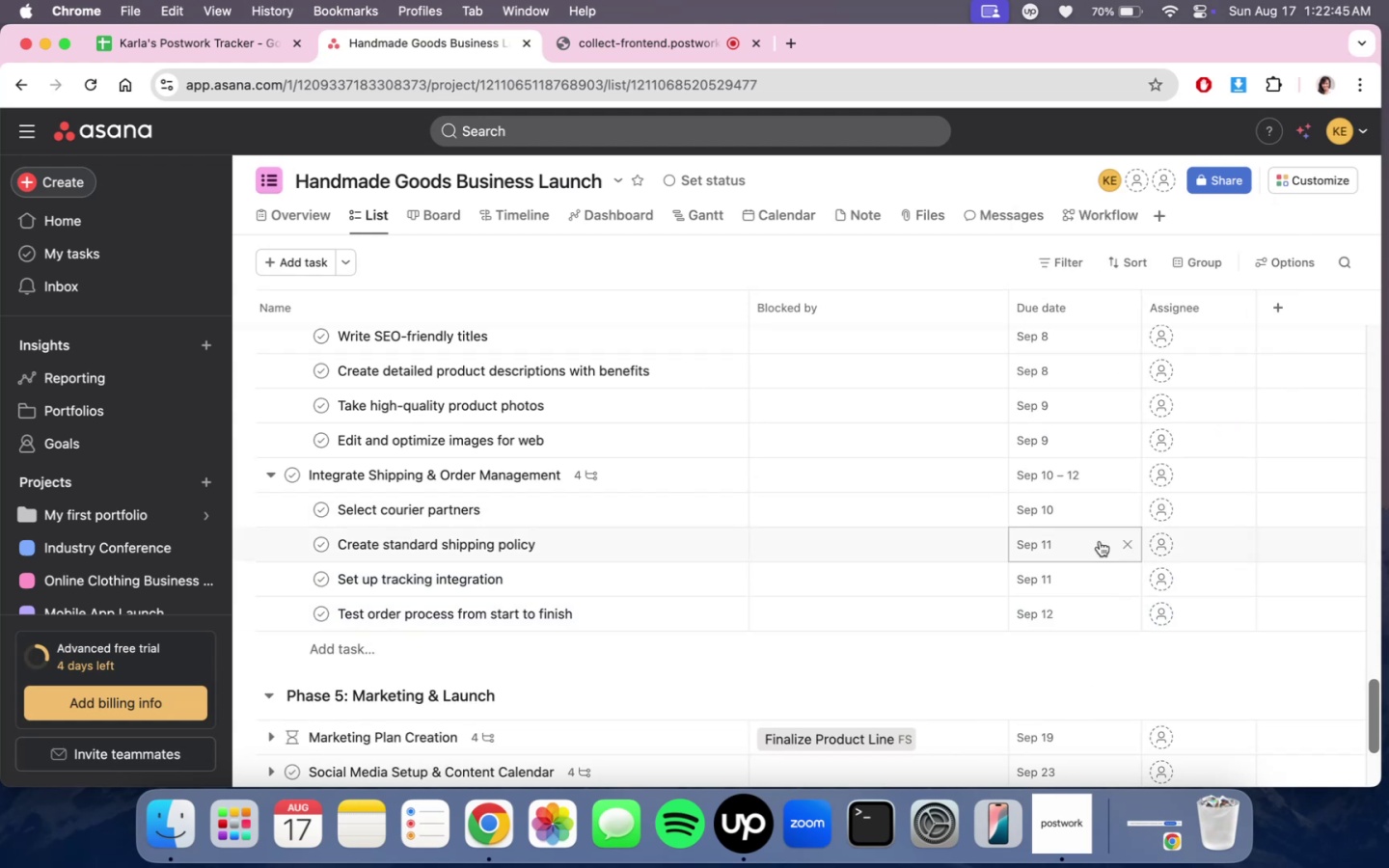 
scroll: coordinate [1084, 529], scroll_direction: up, amount: 4.0
 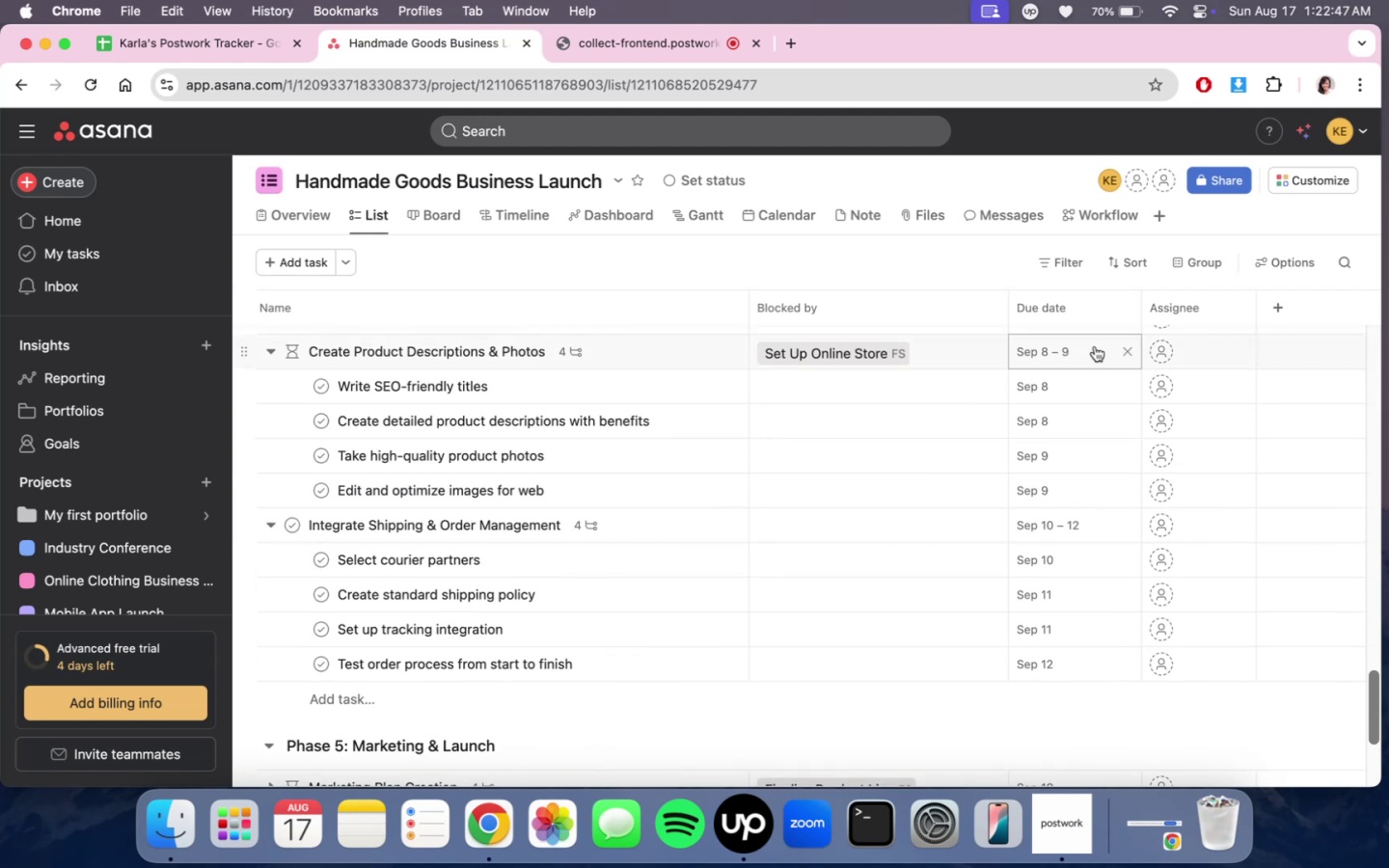 
left_click([1094, 346])
 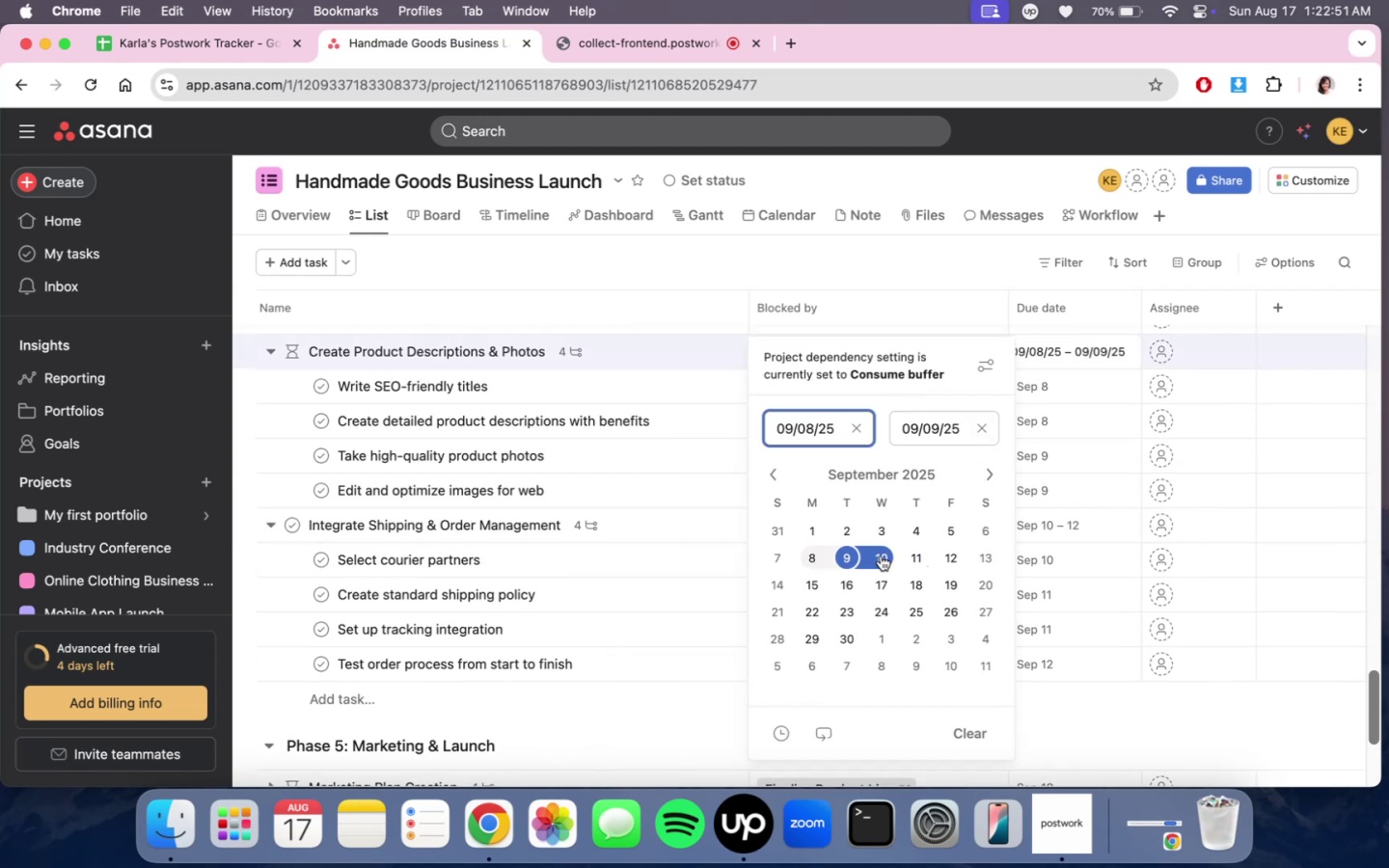 
wait(5.41)
 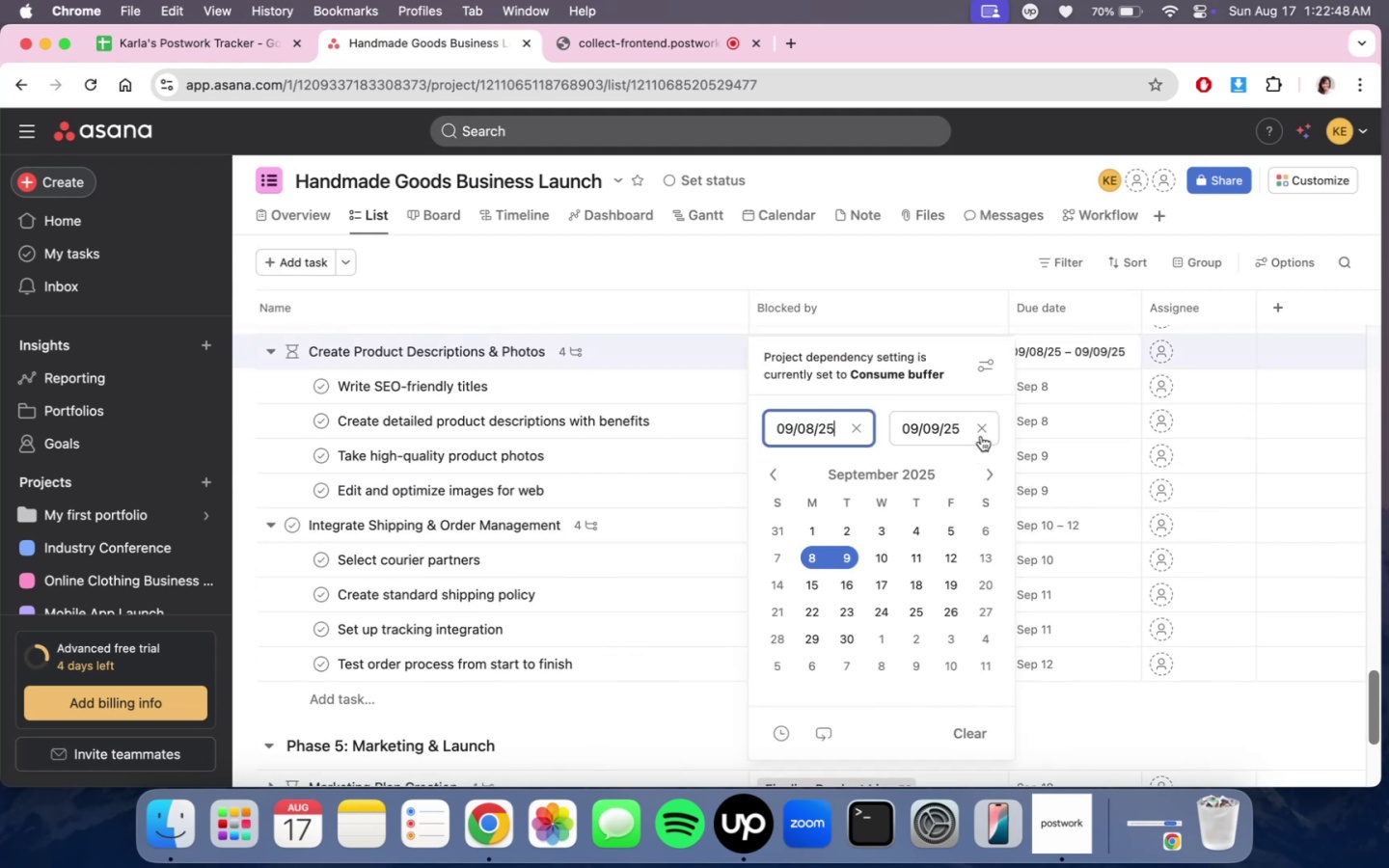 
left_click([802, 557])
 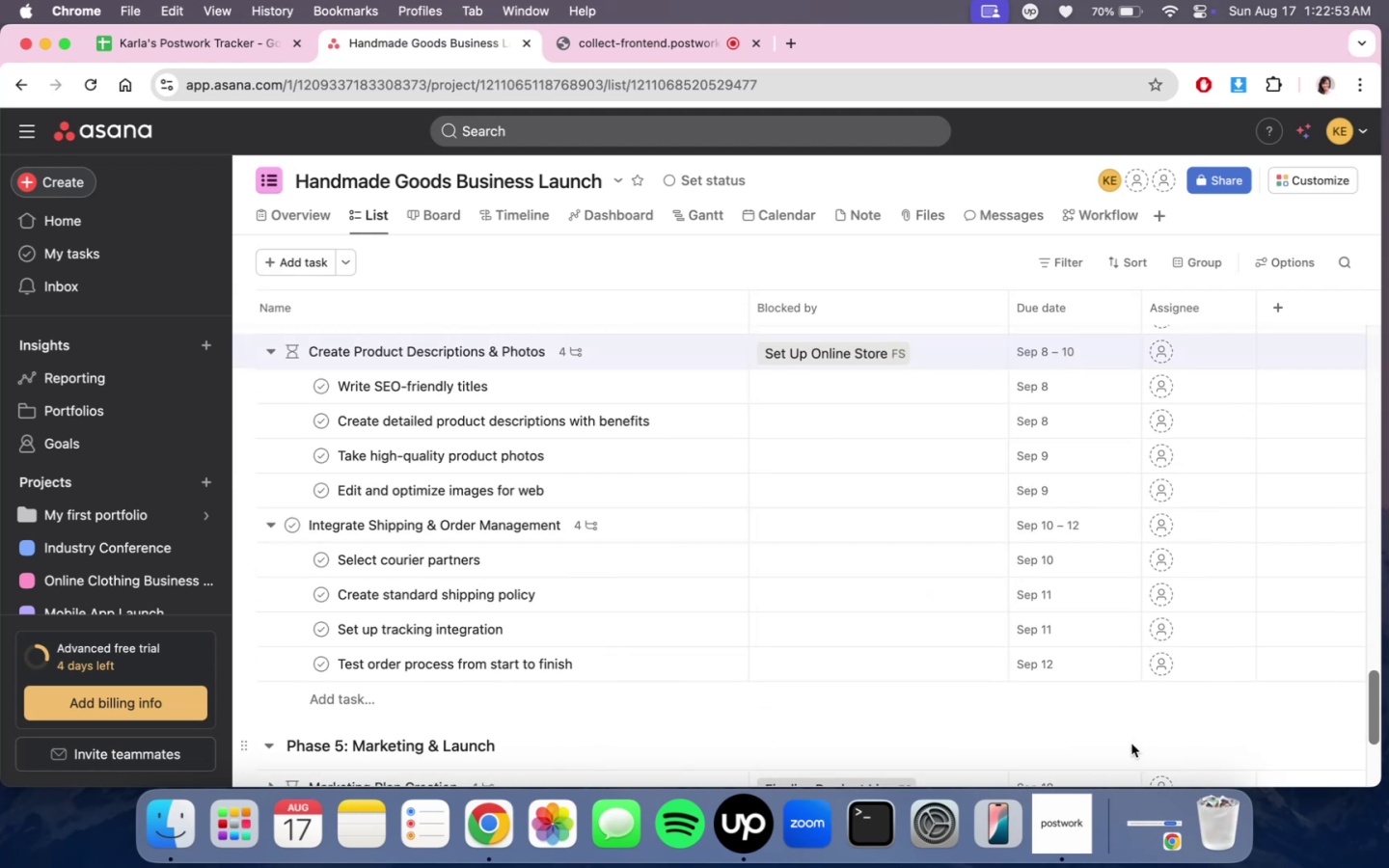 
scroll: coordinate [1096, 646], scroll_direction: up, amount: 1.0
 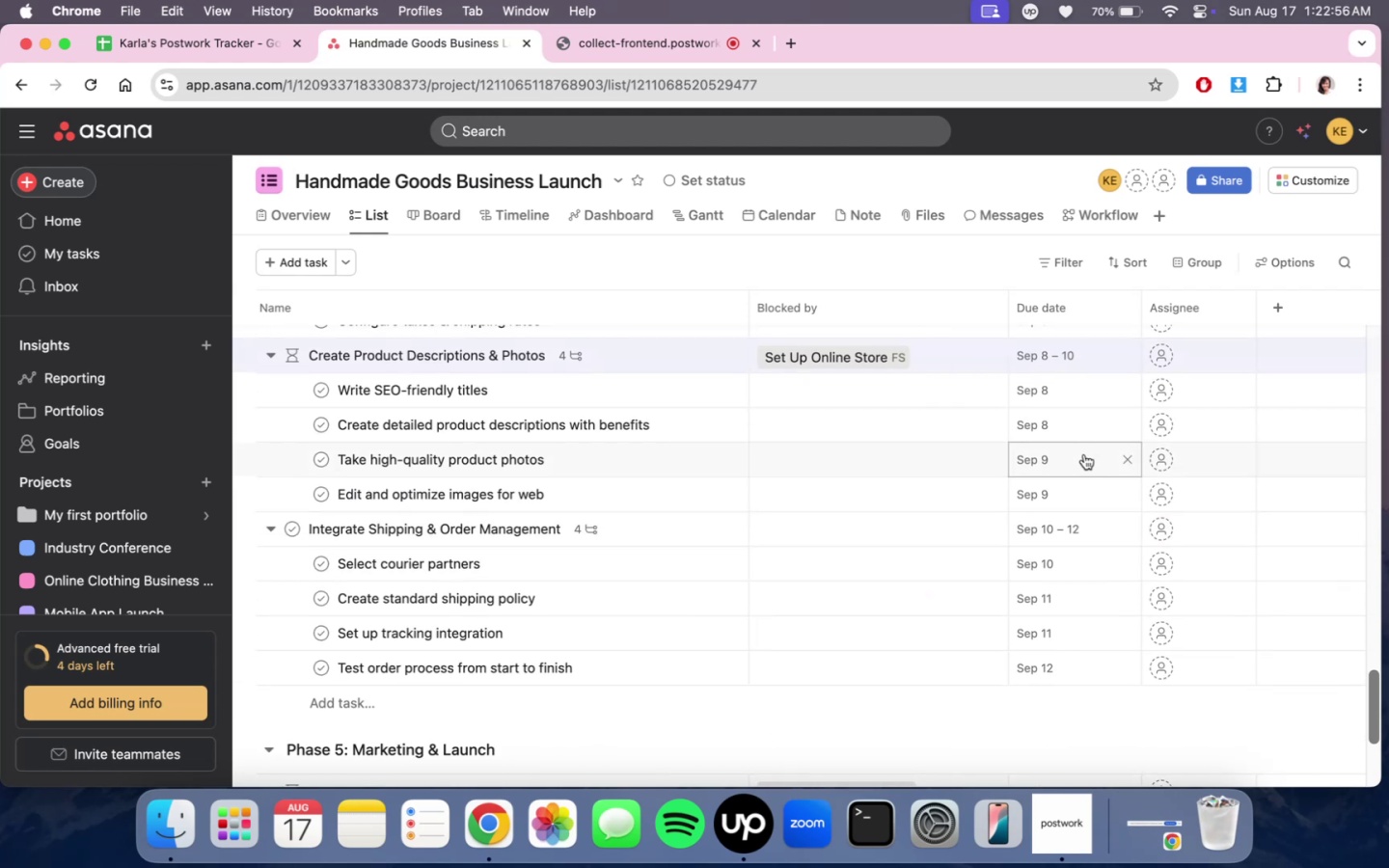 
left_click([1083, 461])
 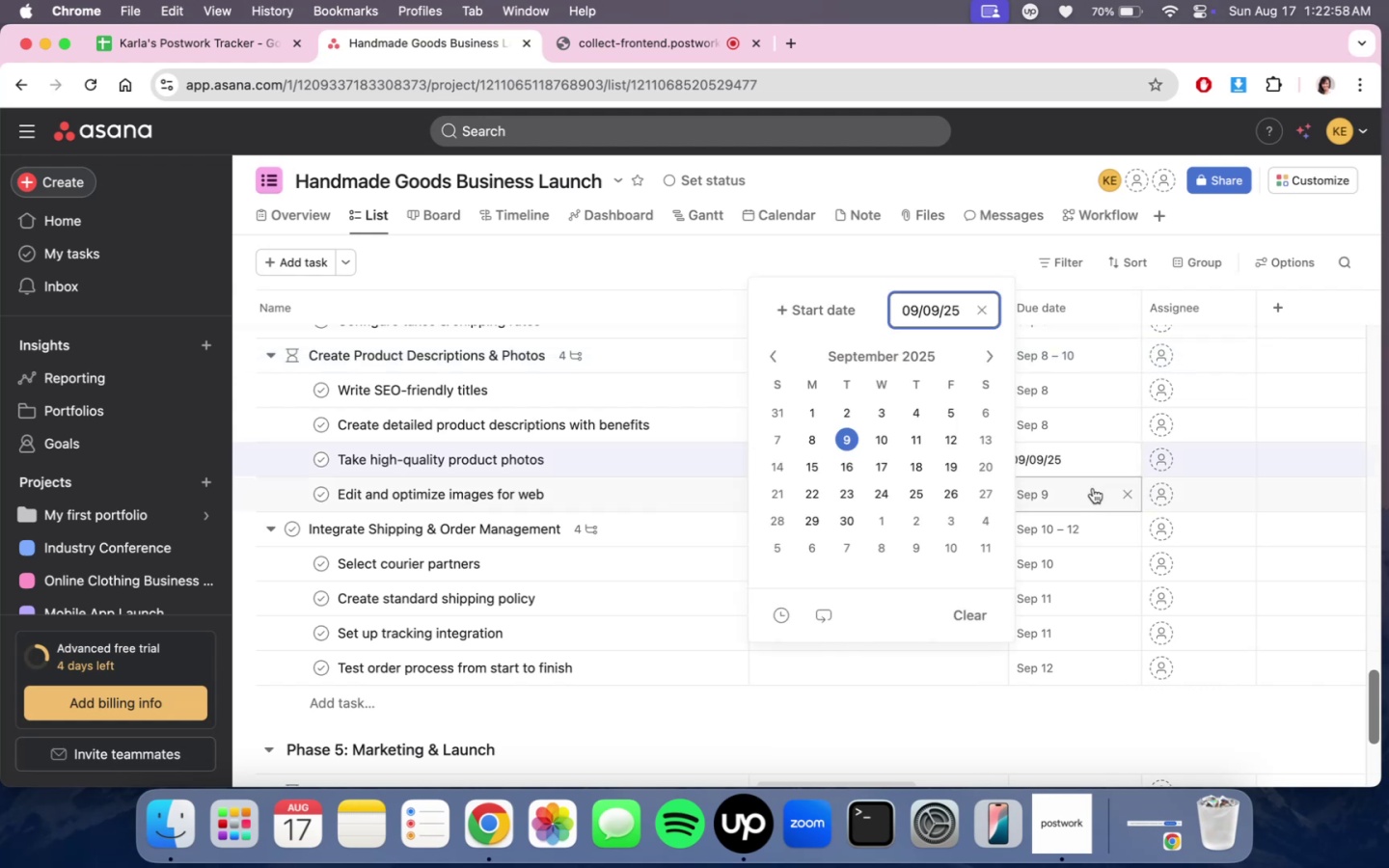 
left_click([1093, 488])
 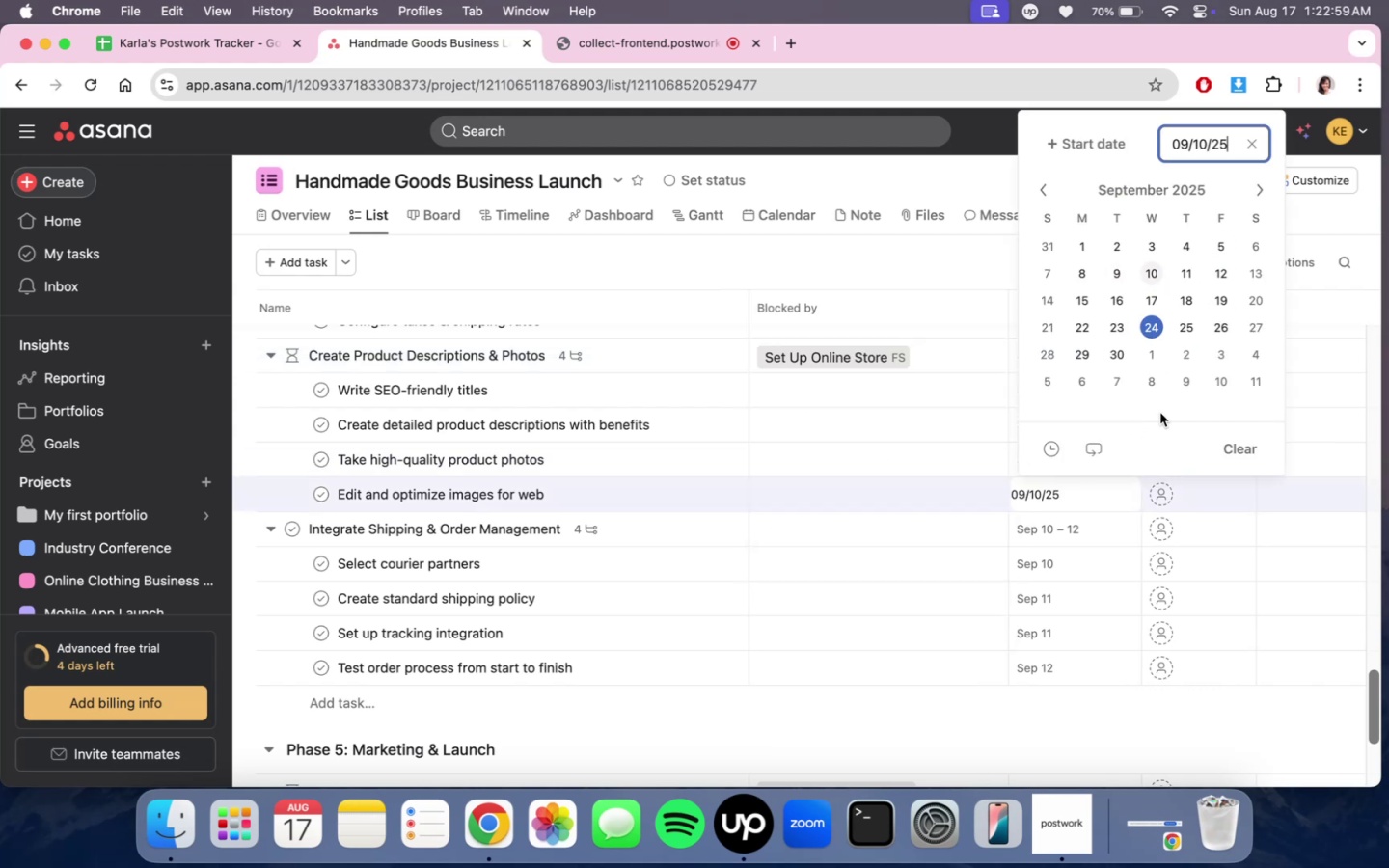 
double_click([1097, 736])
 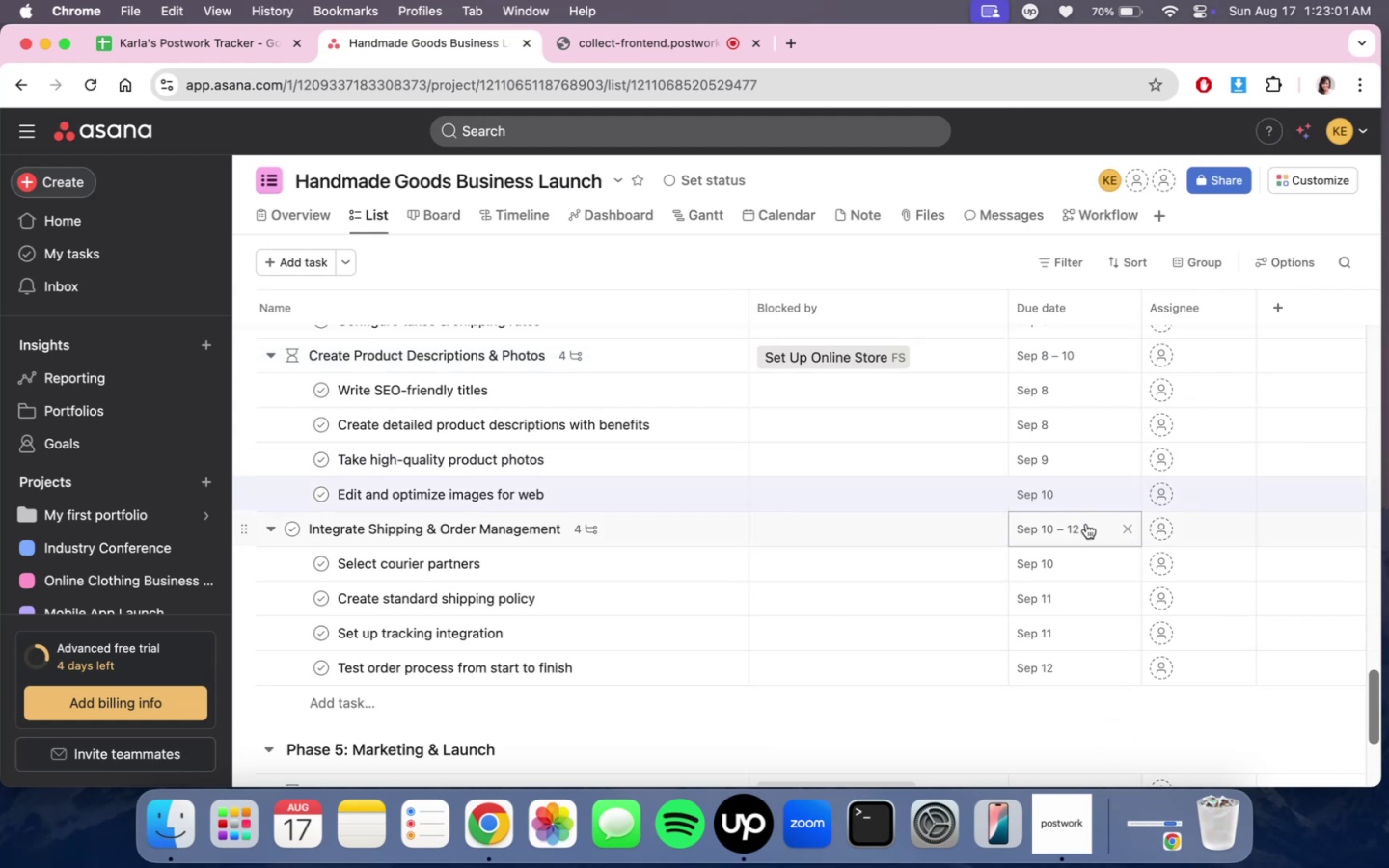 
scroll: coordinate [1094, 579], scroll_direction: up, amount: 3.0
 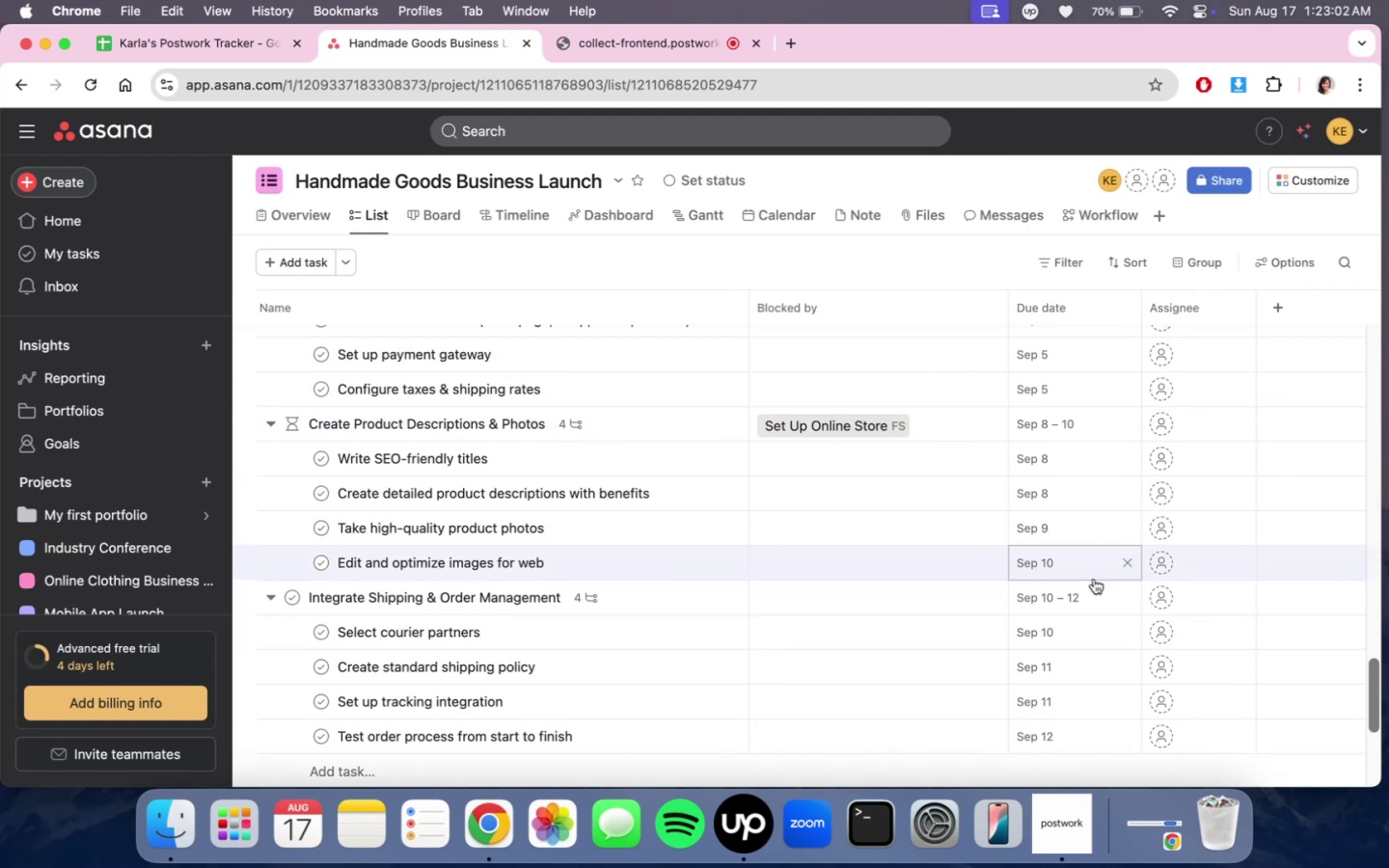 
scroll: coordinate [1094, 579], scroll_direction: down, amount: 4.0
 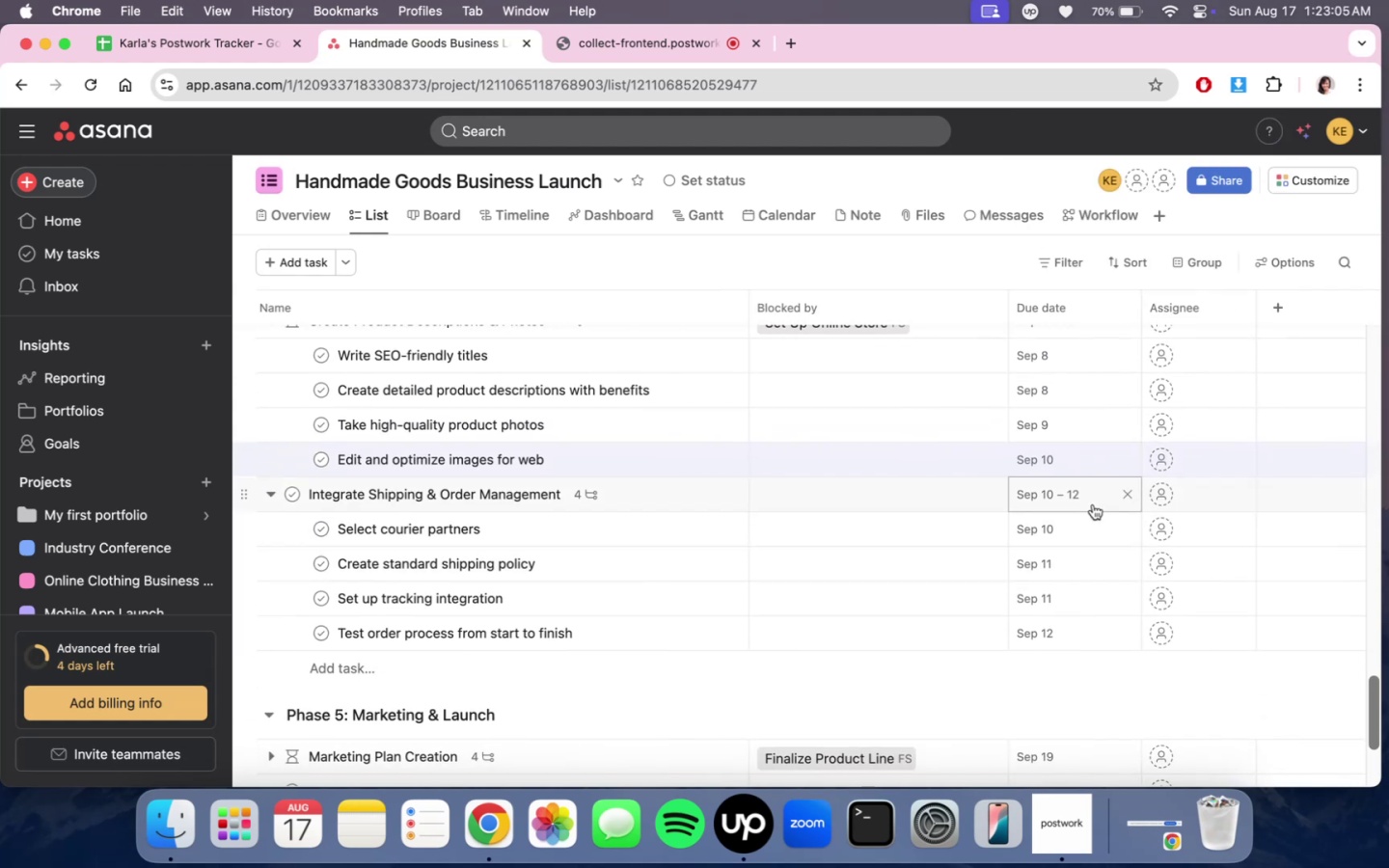 
left_click([1093, 504])
 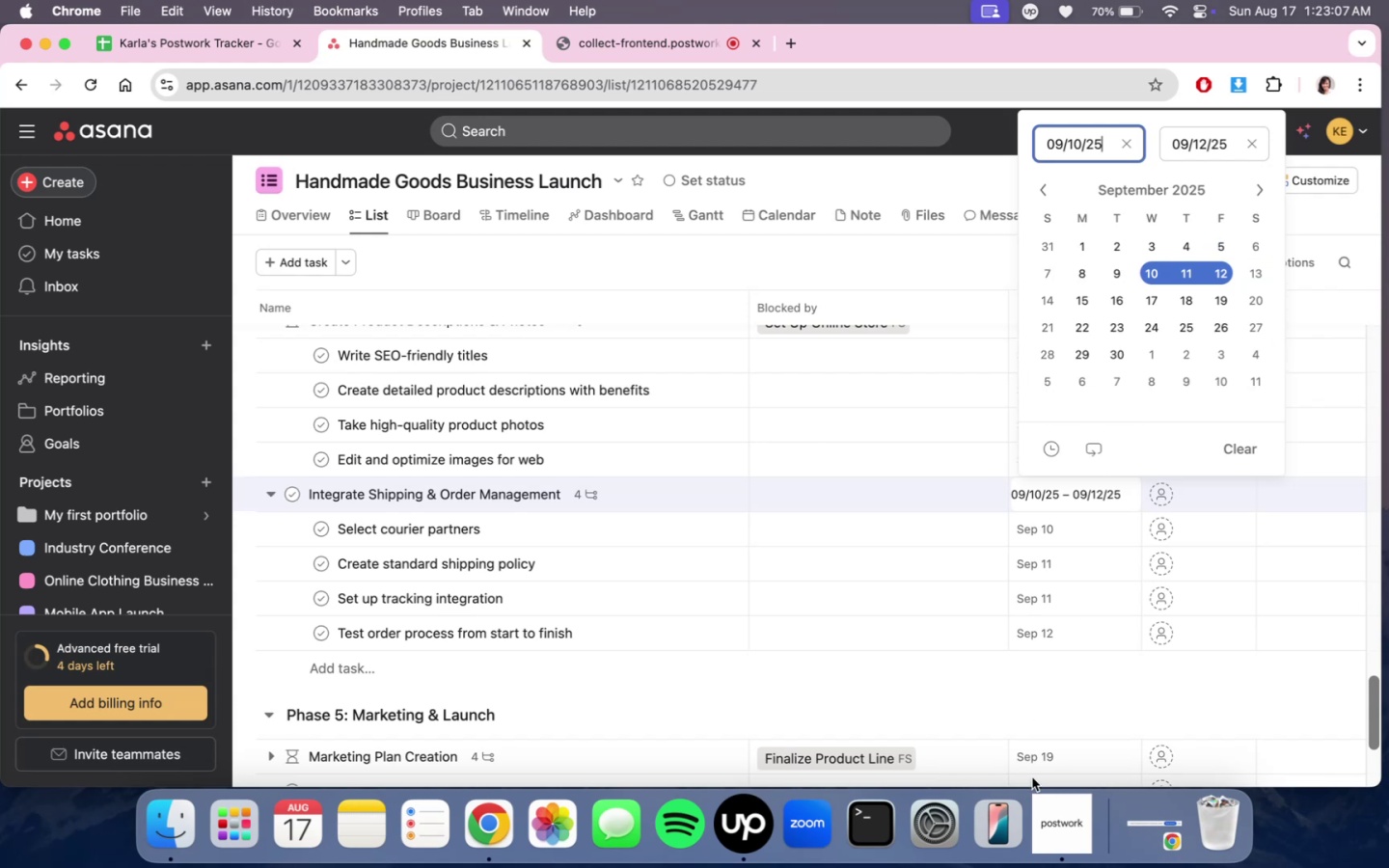 
left_click([1075, 697])
 